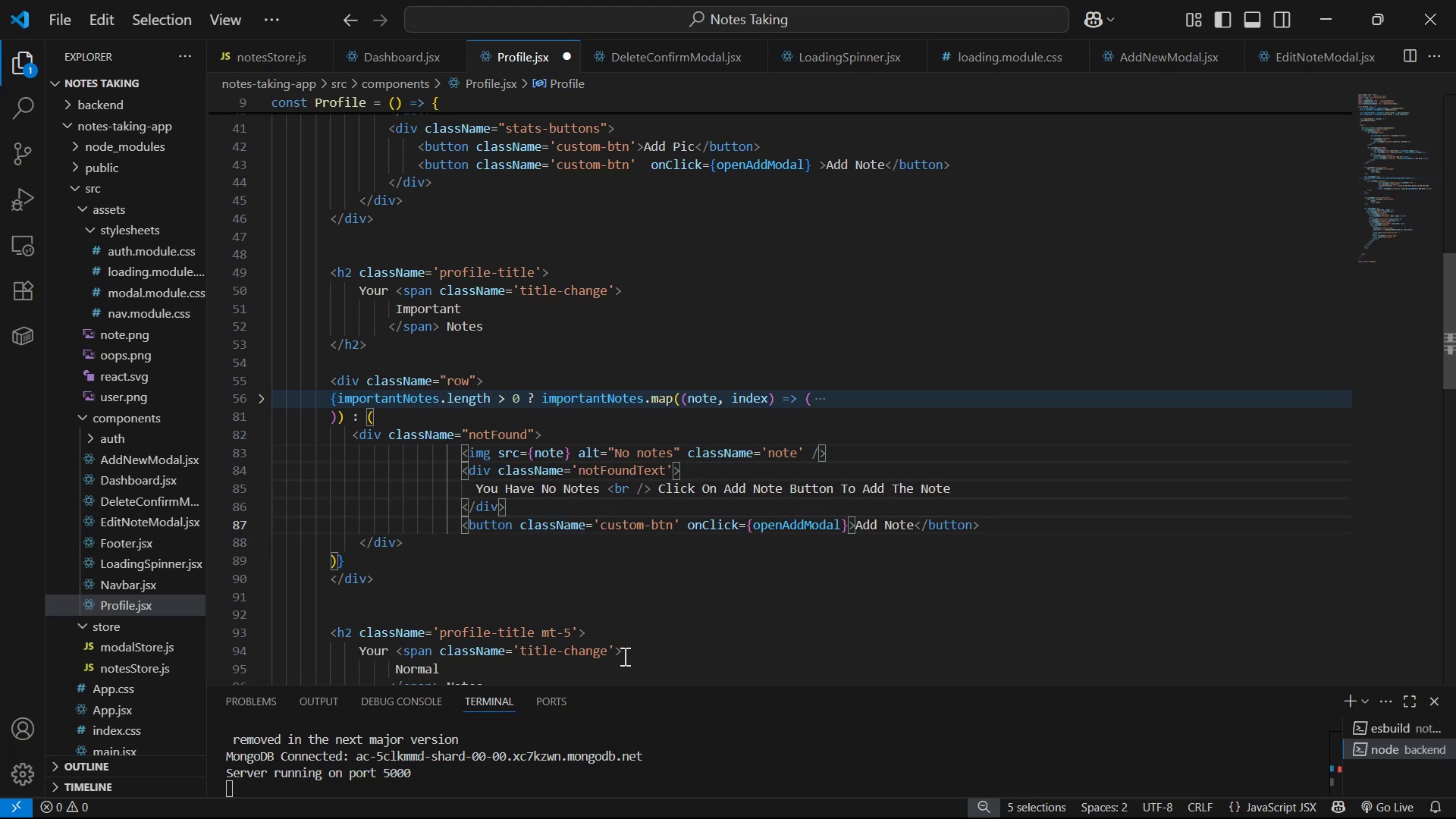 
key(Backspace)
 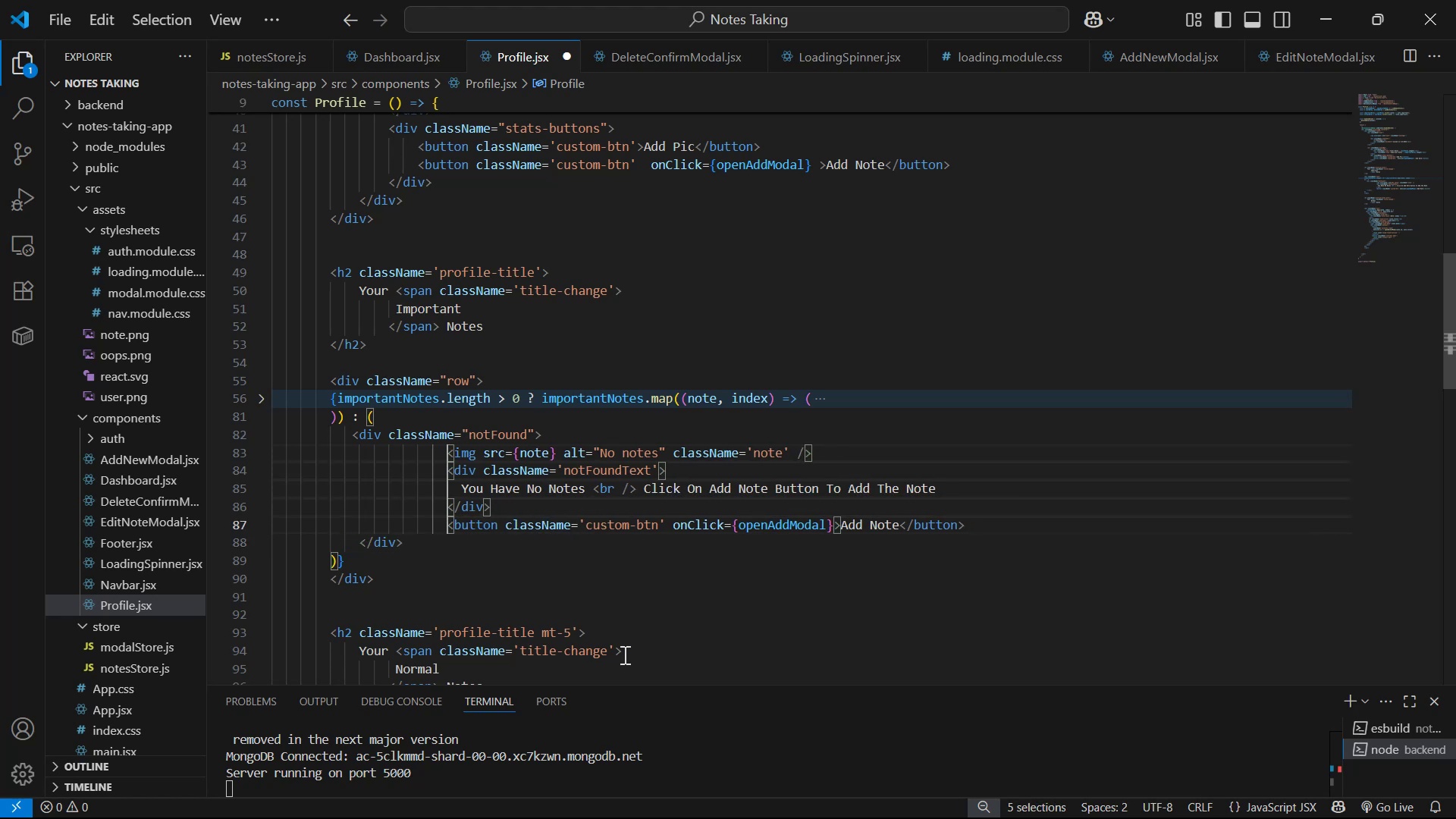 
key(Backspace)
 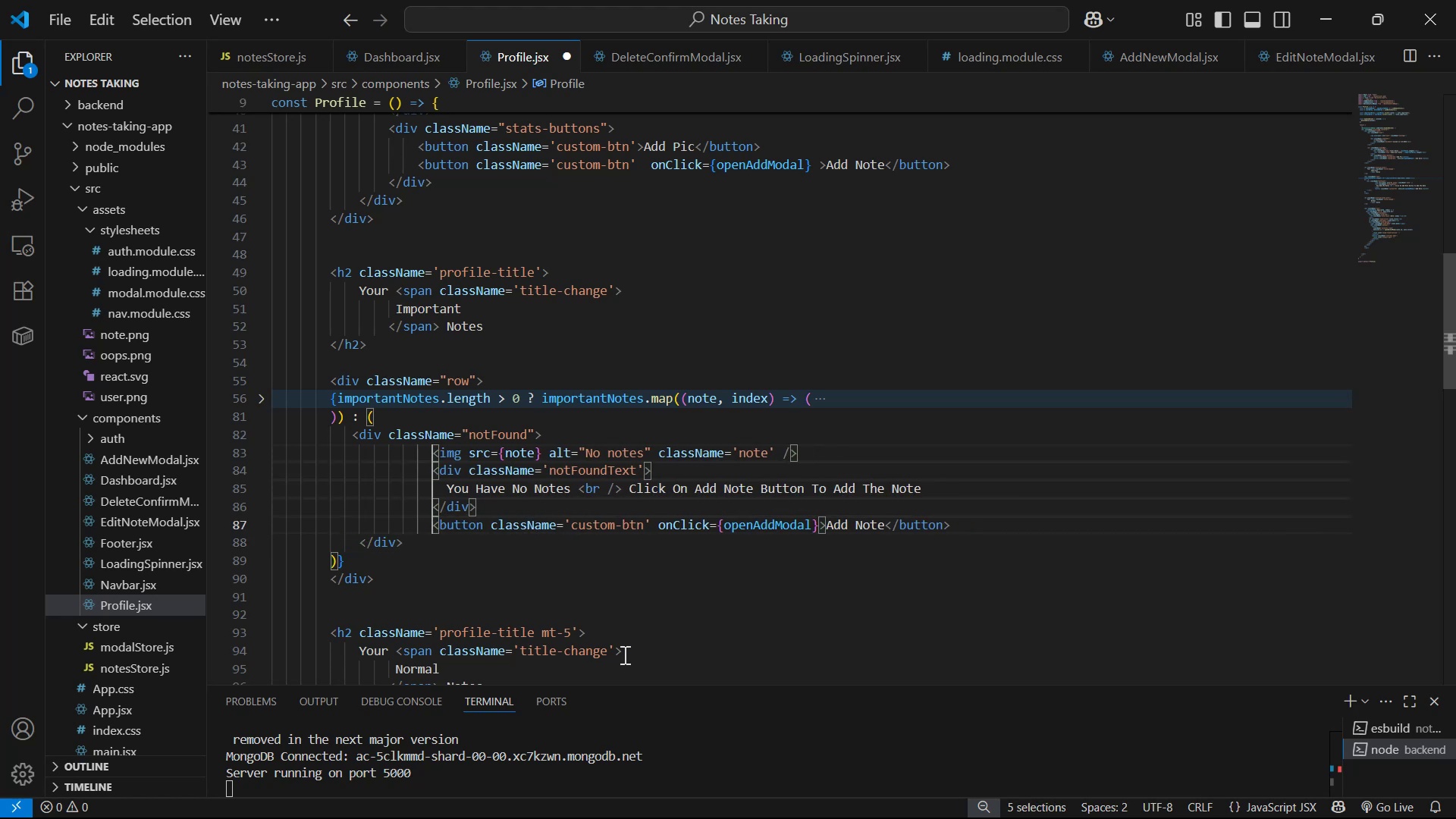 
key(Backspace)
 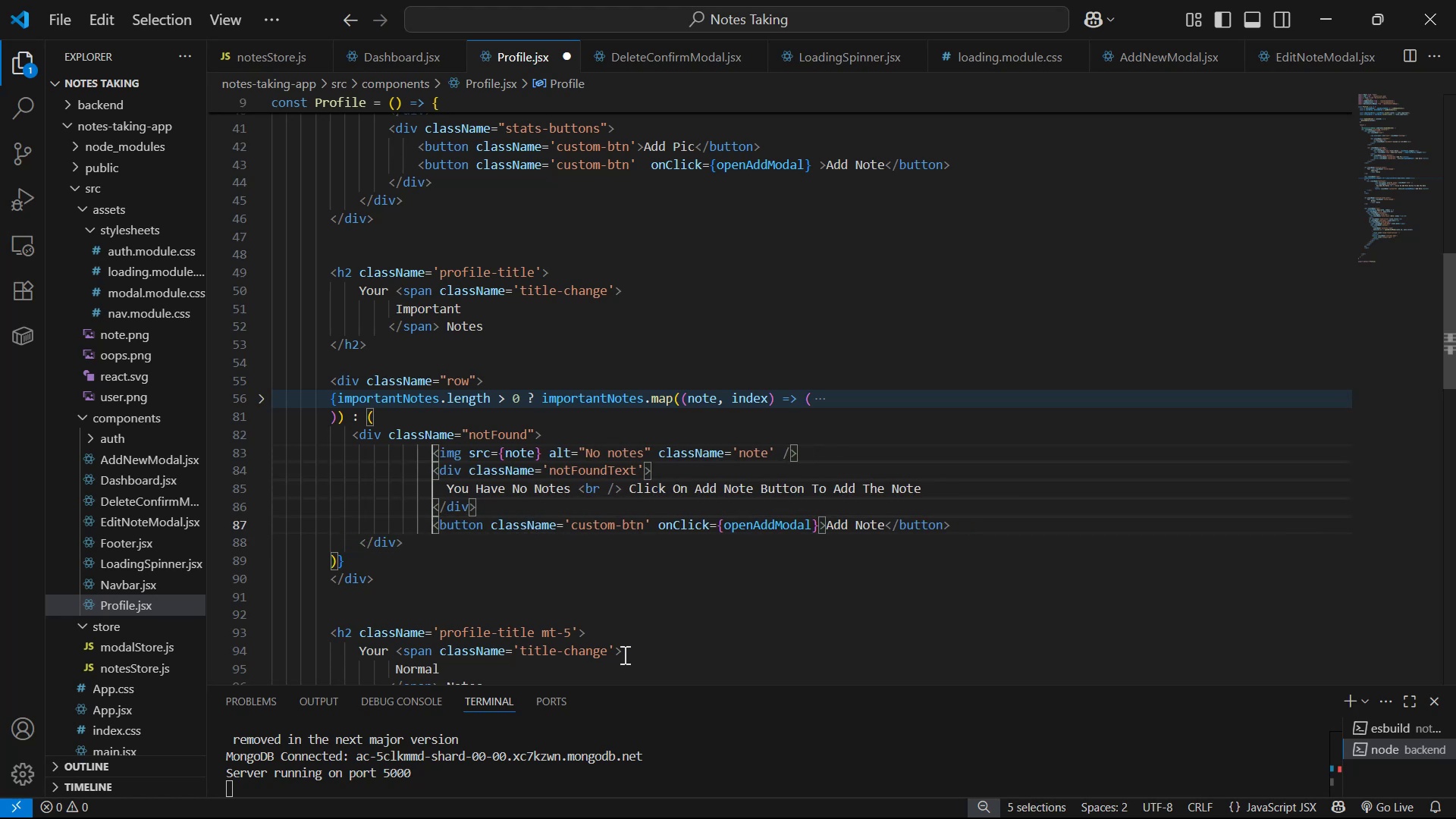 
key(Backspace)
 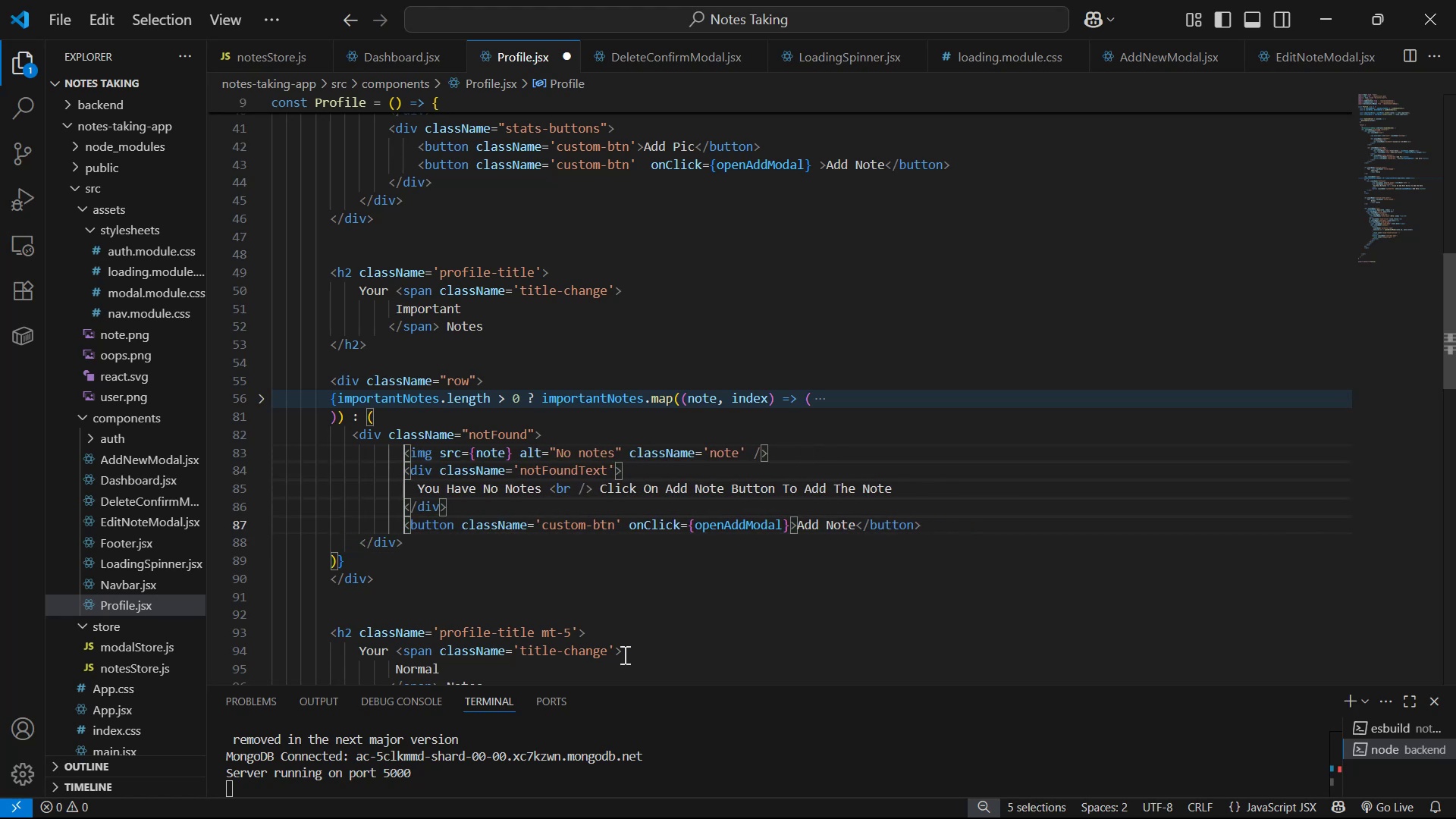 
key(Backspace)
 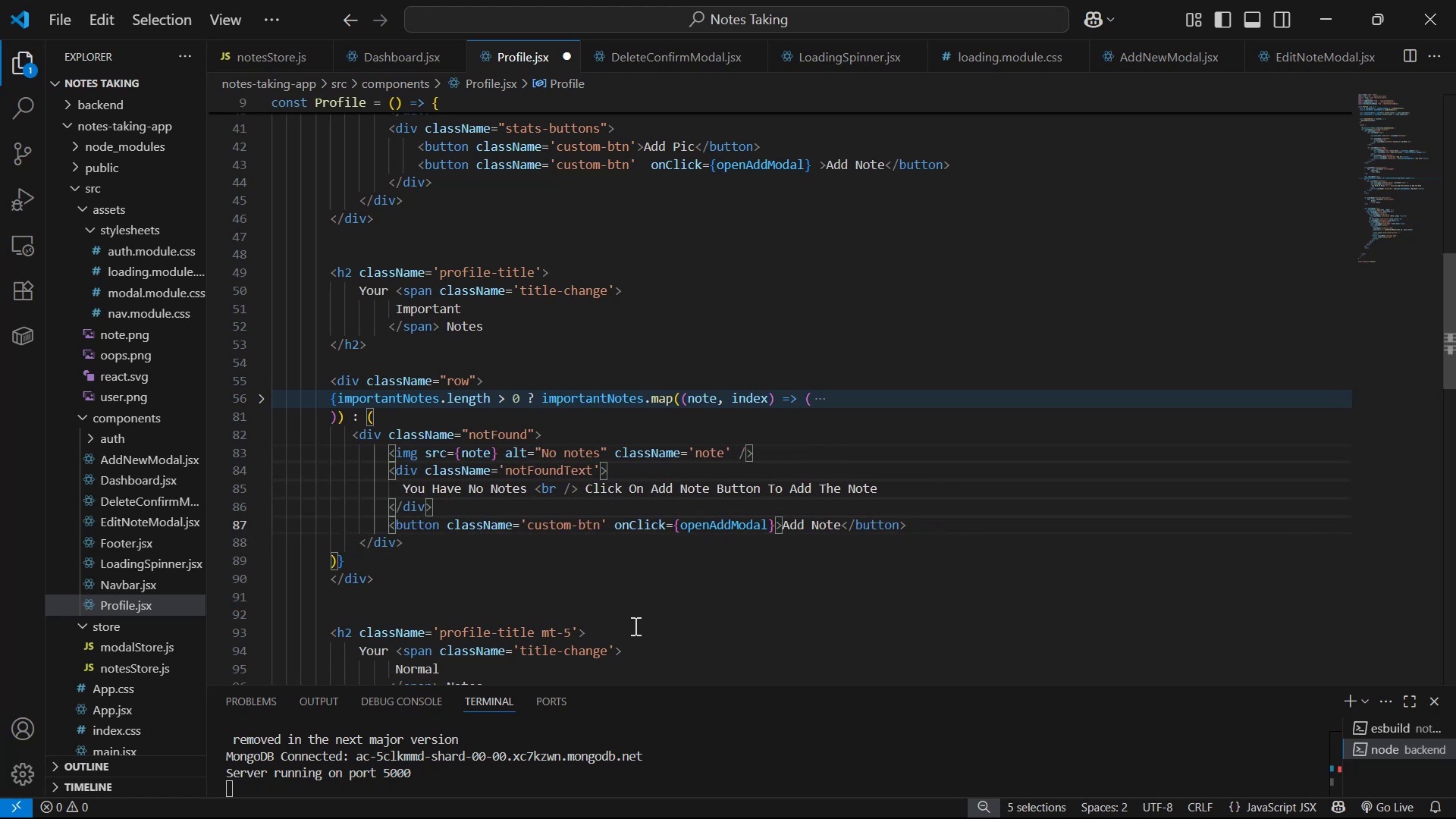 
left_click([712, 560])
 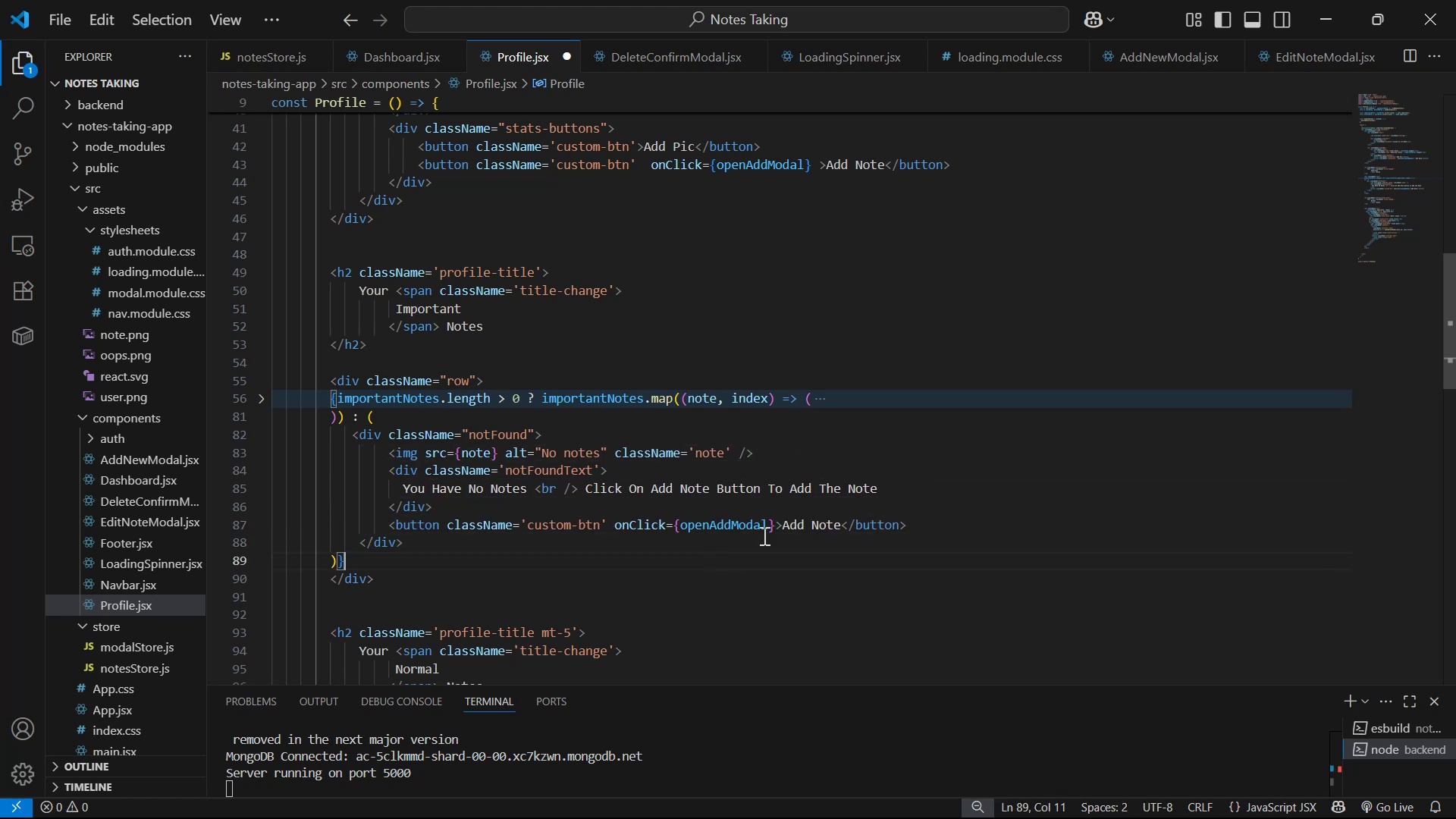 
key(Control+S)
 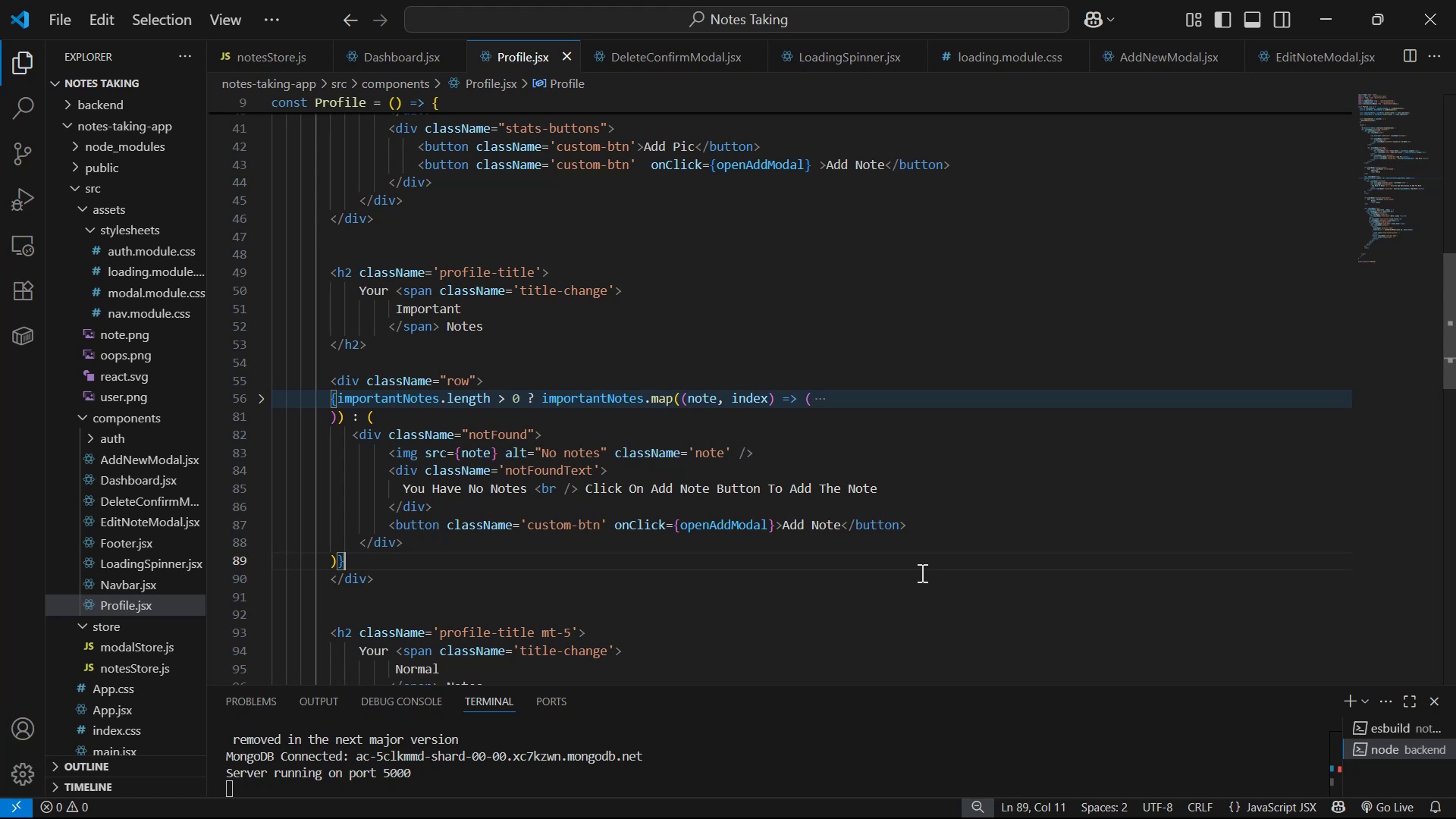 
scroll: coordinate [871, 521], scroll_direction: down, amount: 4.0
 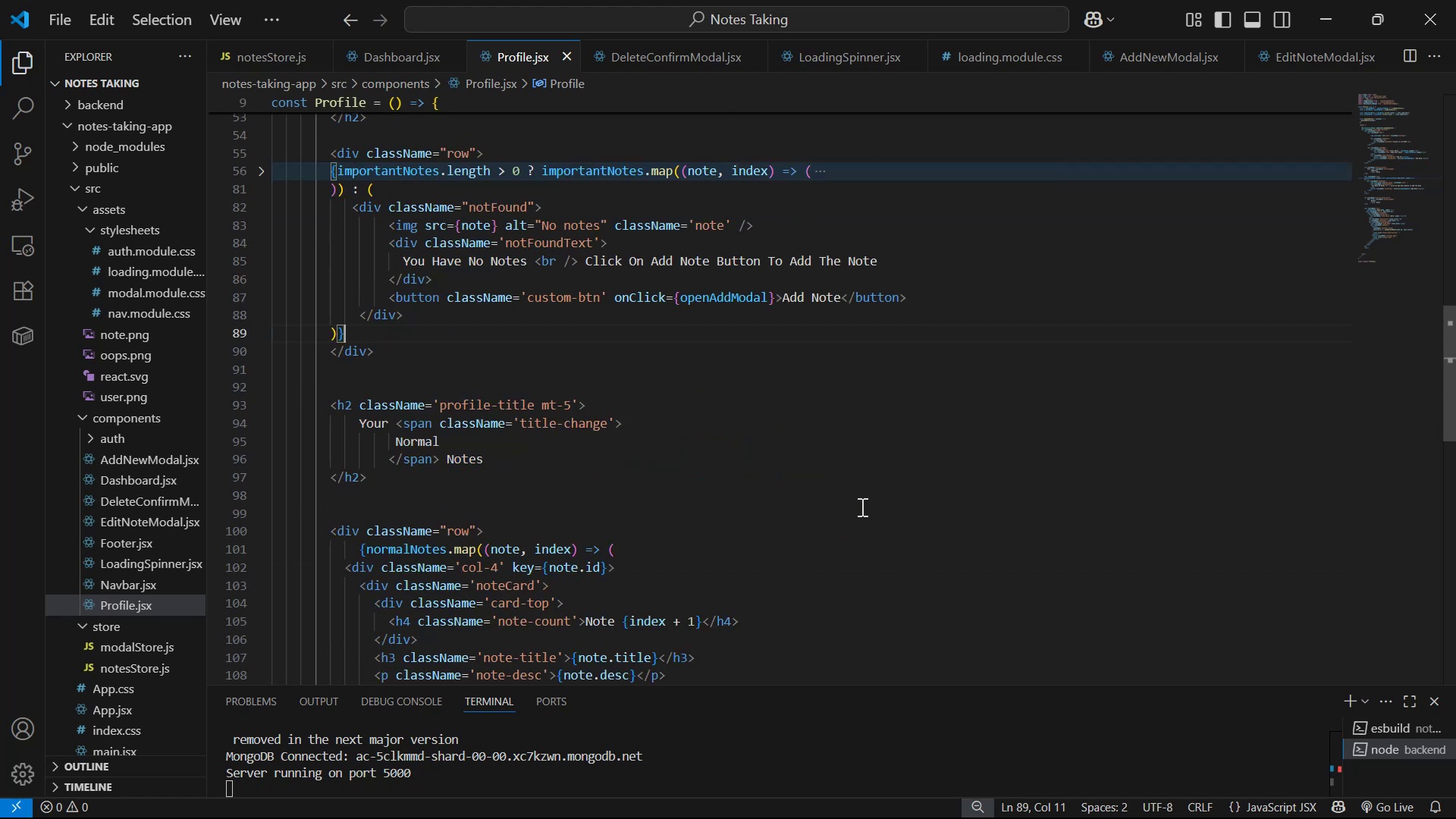 
left_click([626, 347])
 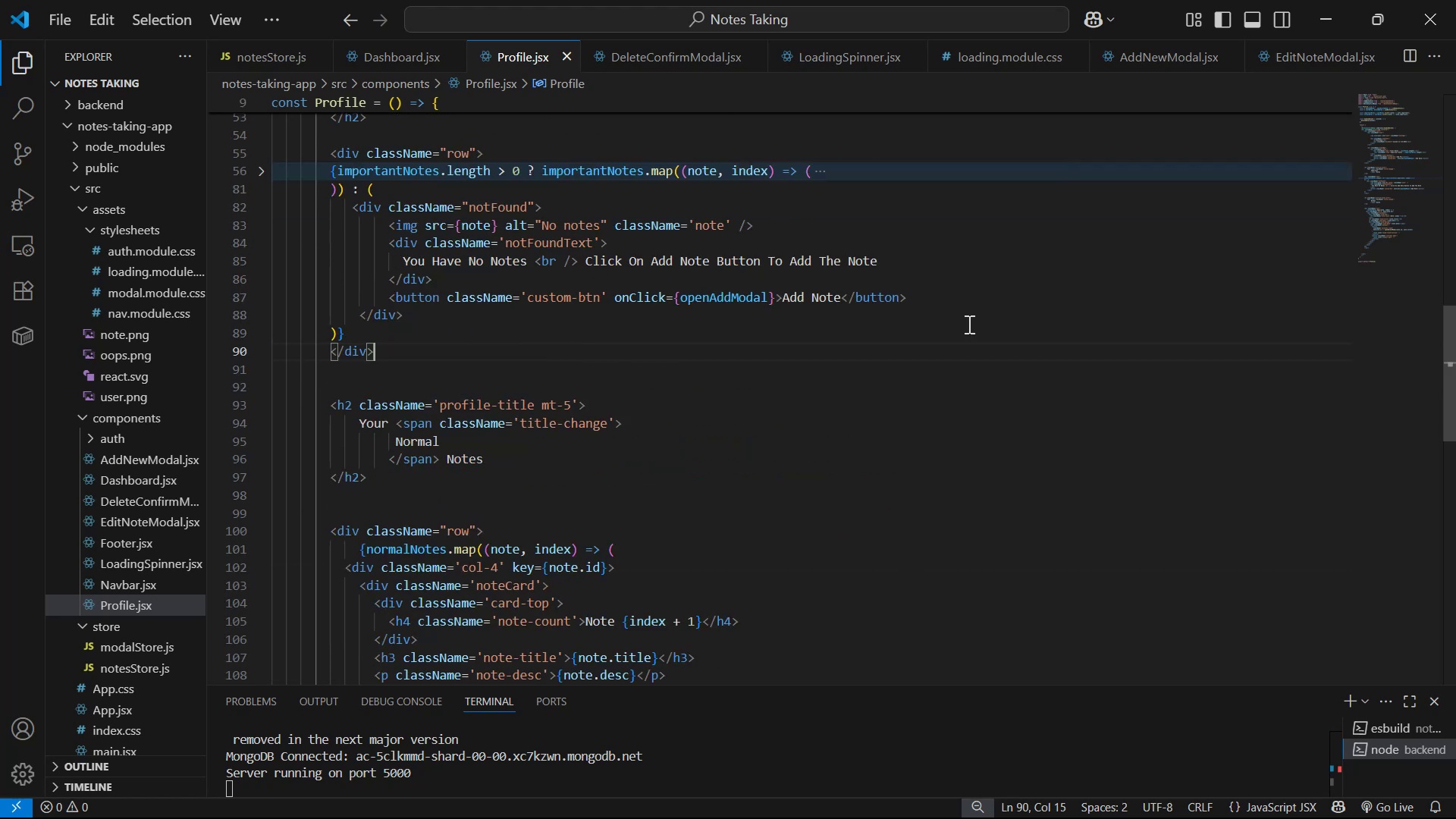 
left_click_drag(start_coordinate=[962, 300], to_coordinate=[315, 207])
 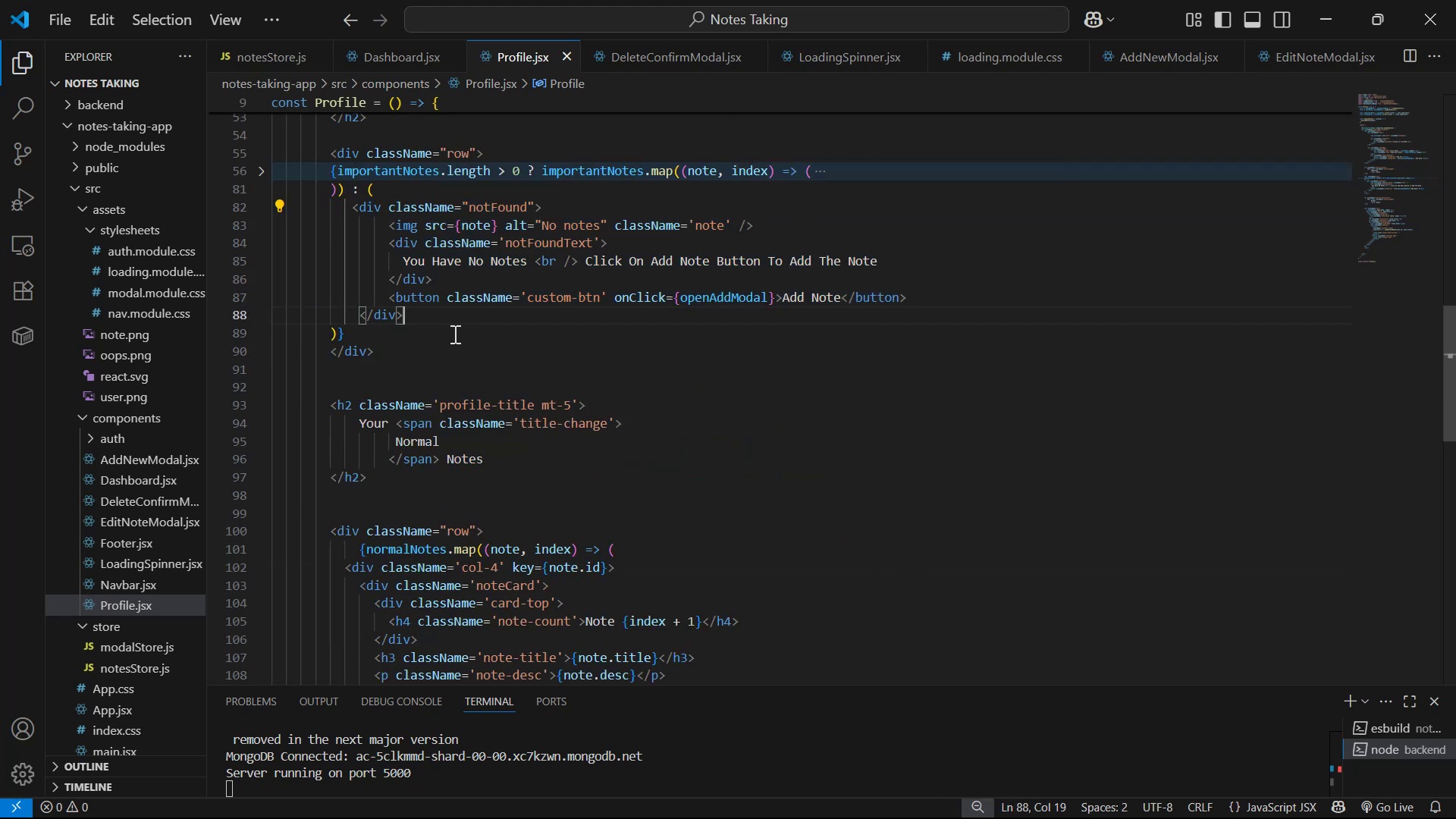 
left_click_drag(start_coordinate=[426, 319], to_coordinate=[305, 203])
 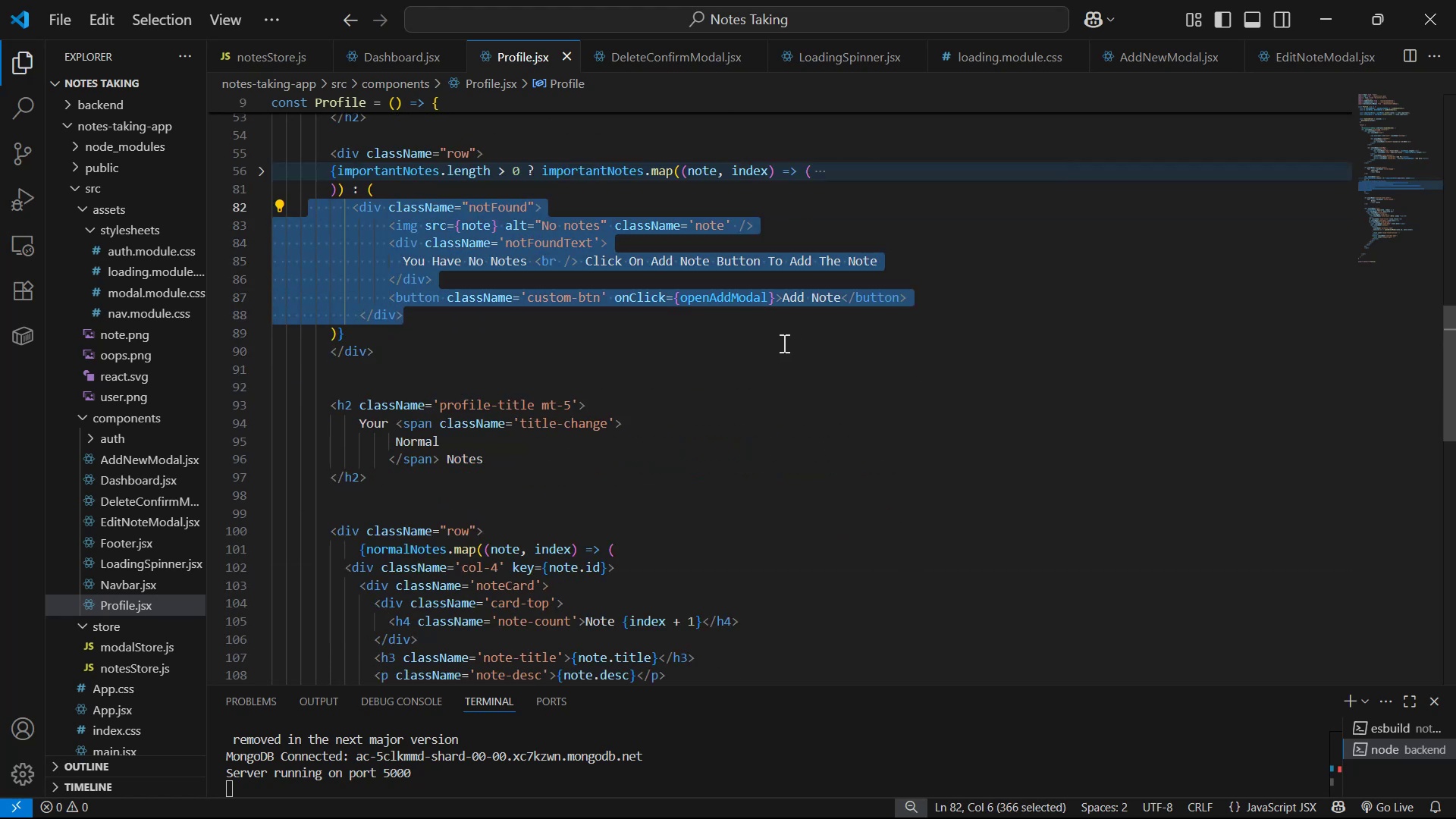 
left_click([742, 318])
 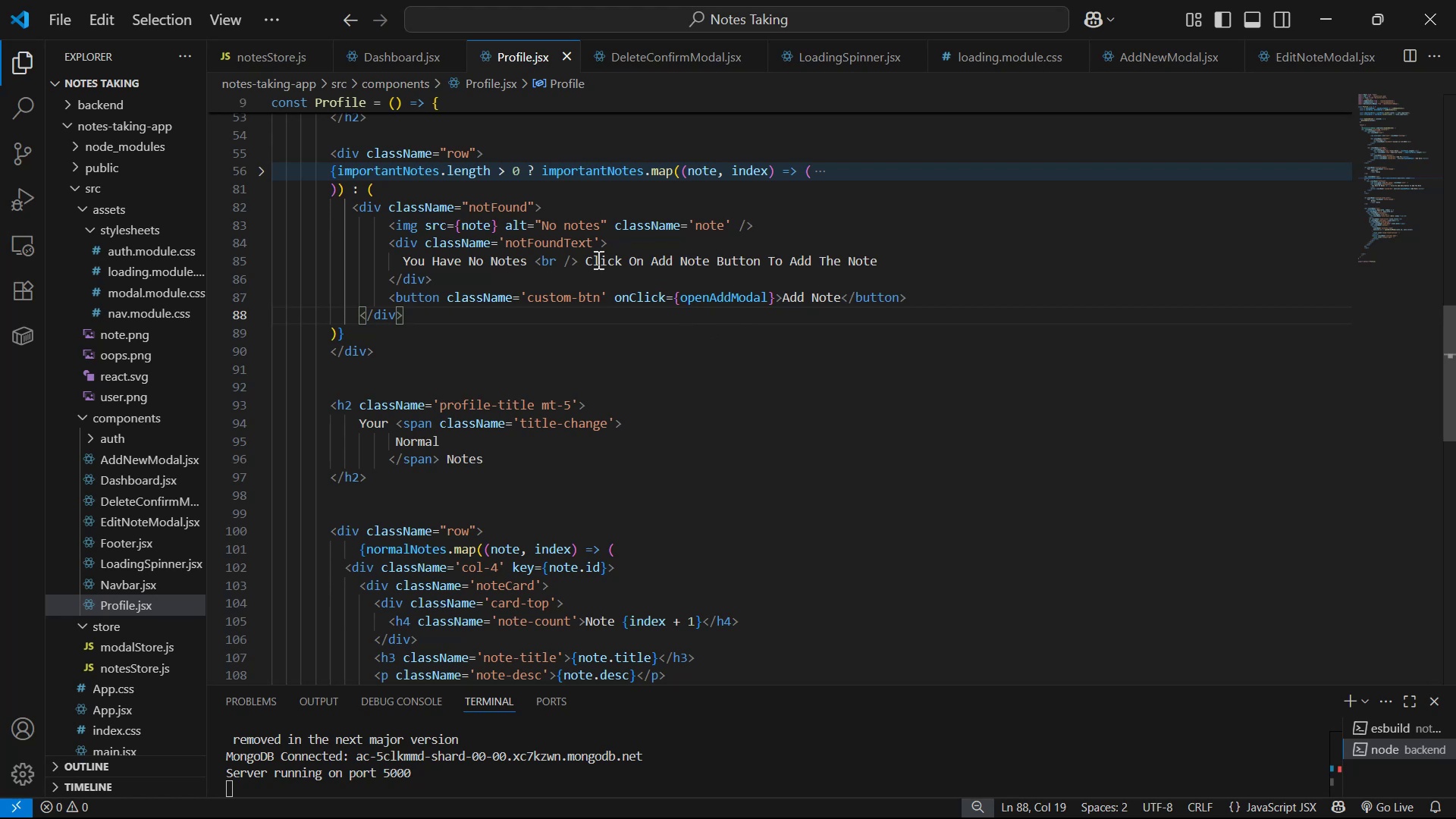 
wait(18.77)
 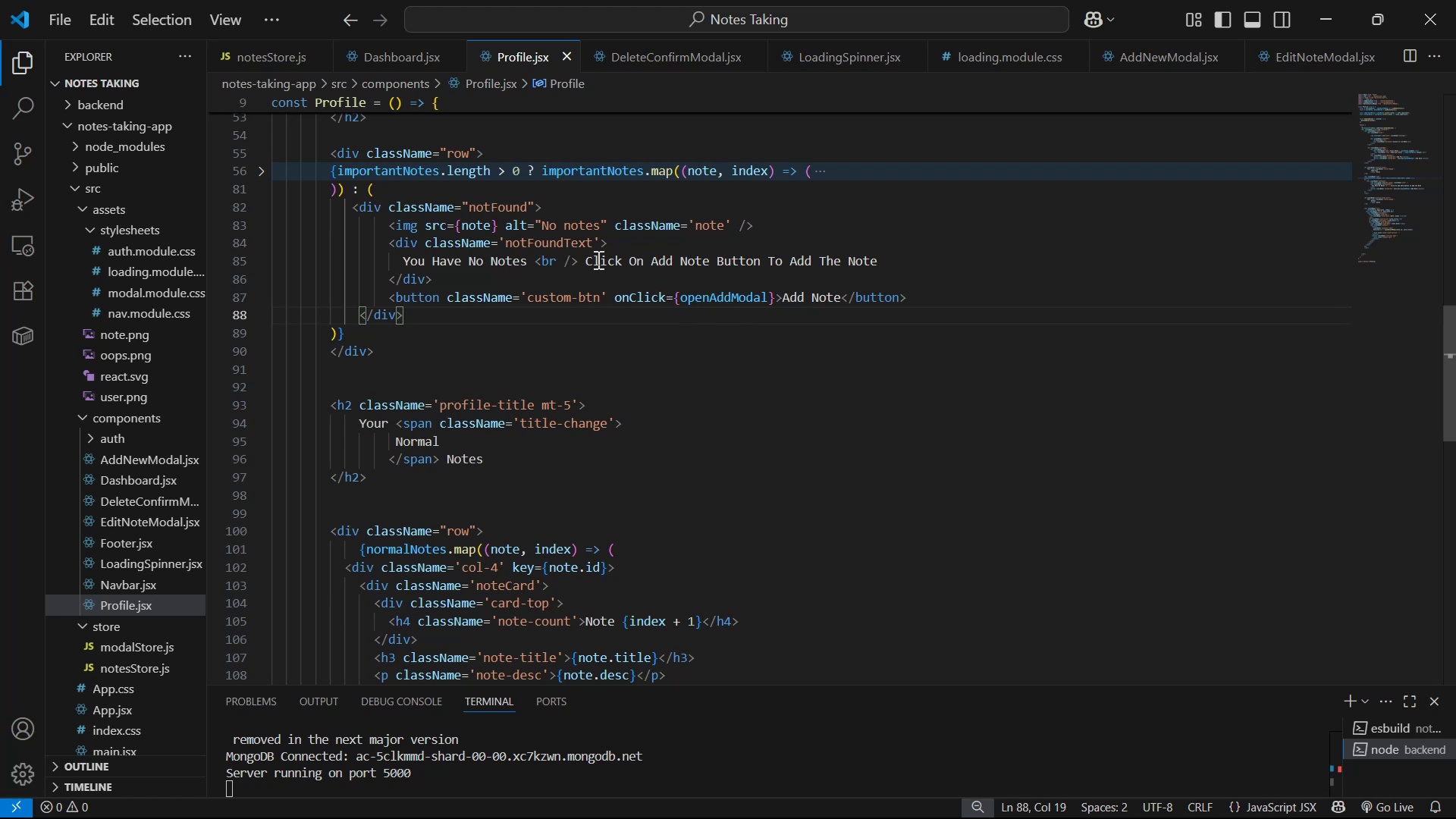 
type( Imporatin)
key(Backspace)
key(Backspace)
key(Backspace)
key(Backspace)
type(tant )
key(Backspace)
 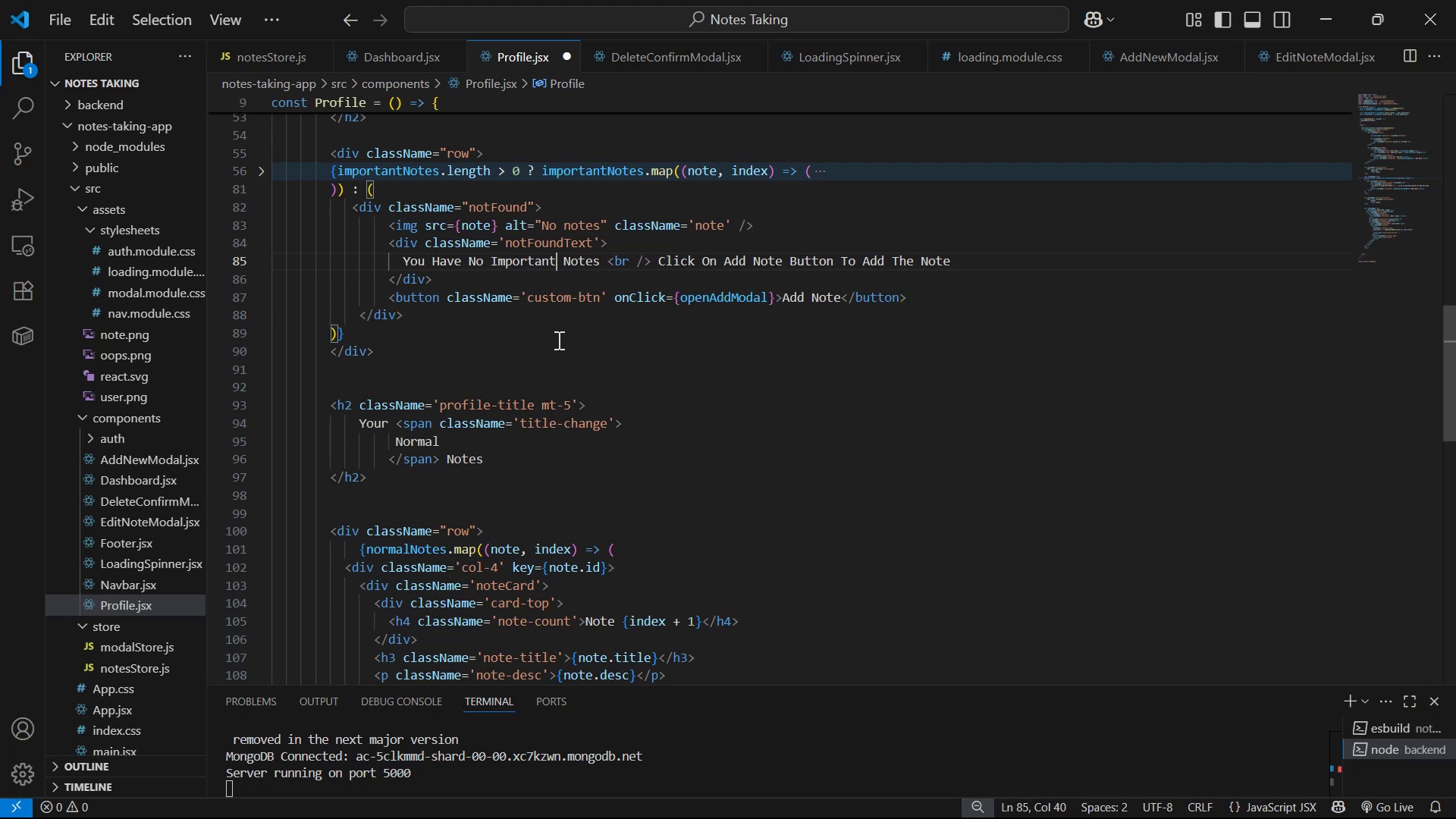 
key(Control+S)
 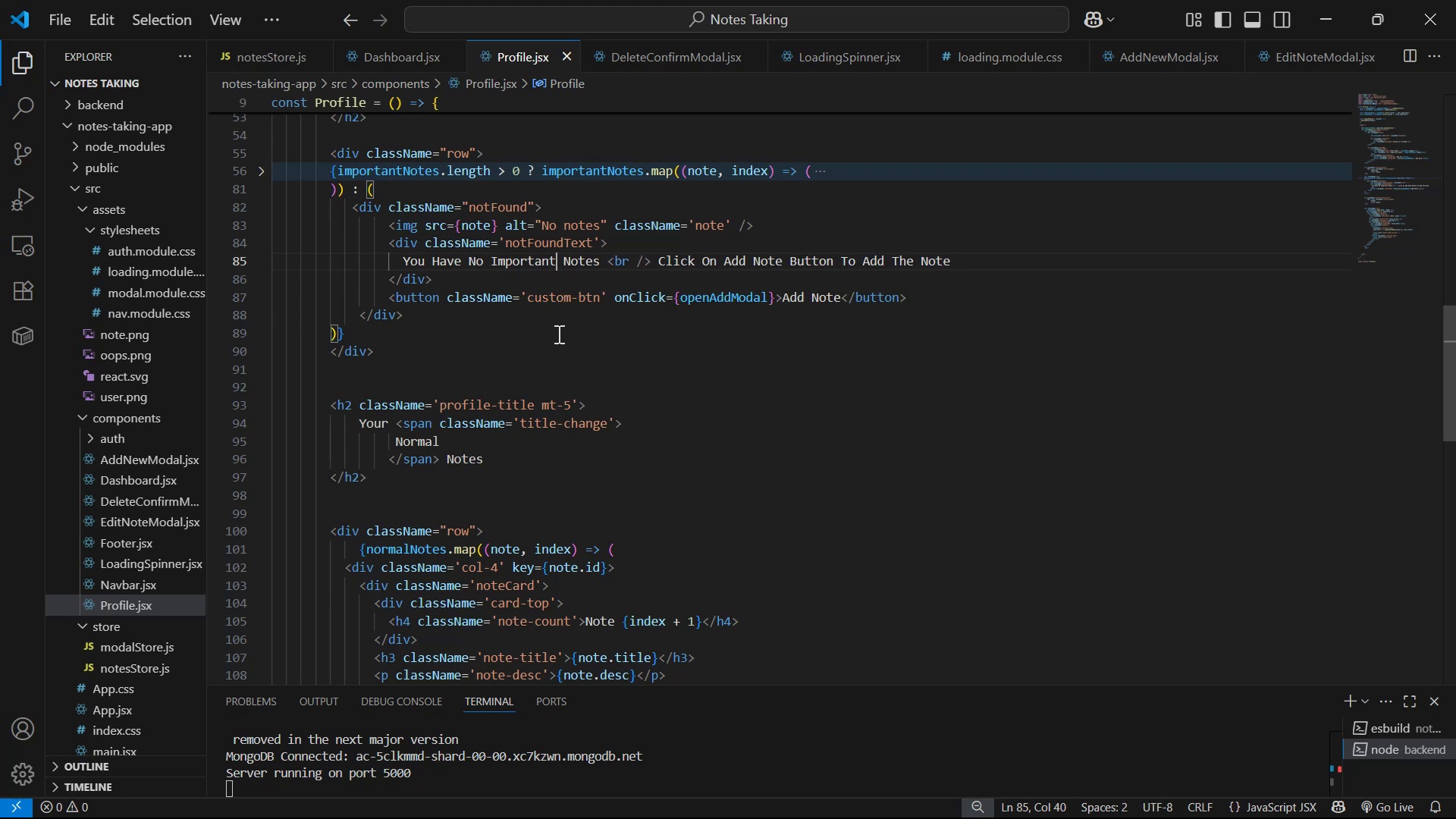 
key(Alt+Tab)
 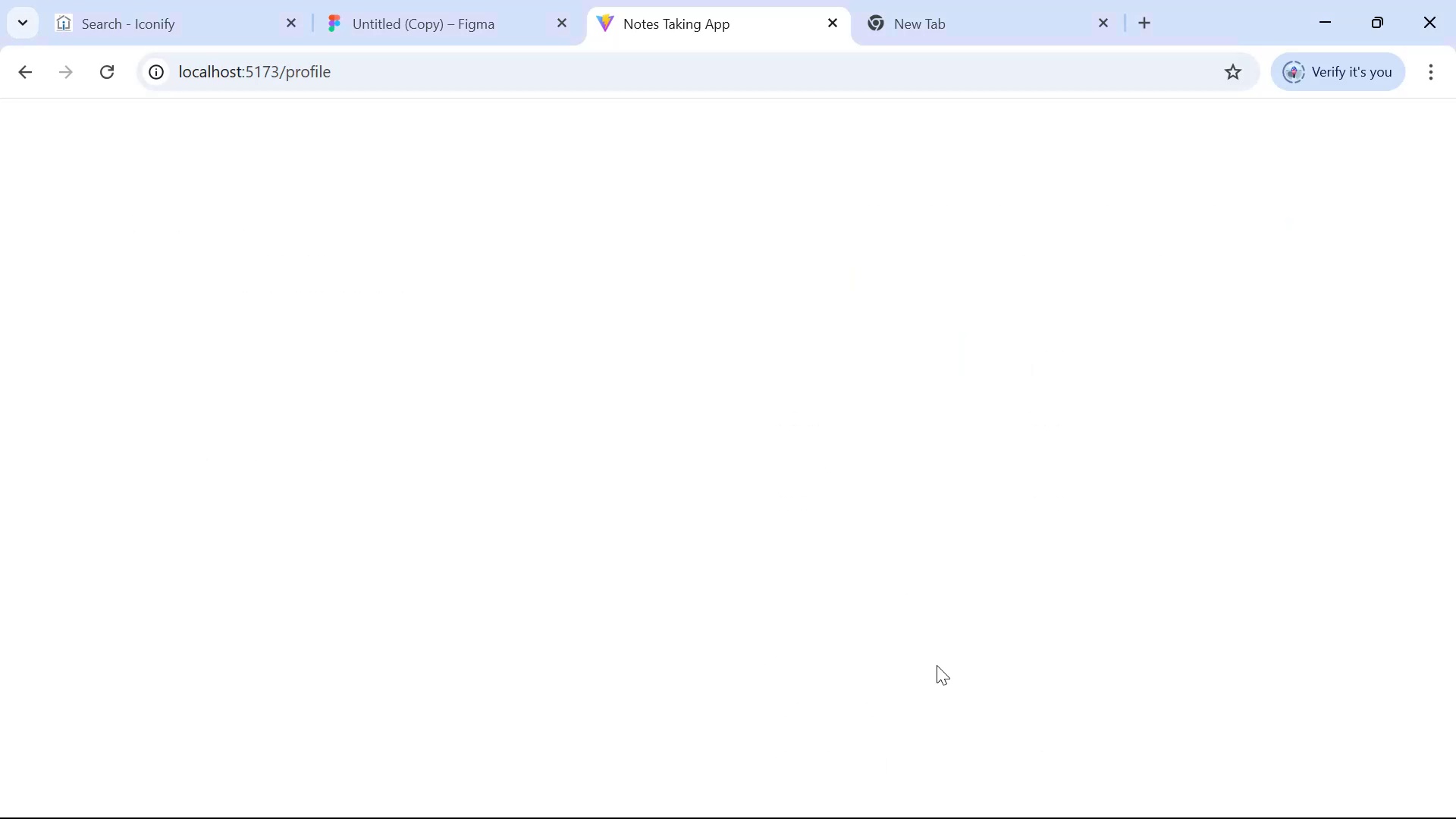 
left_click([1042, 116])
 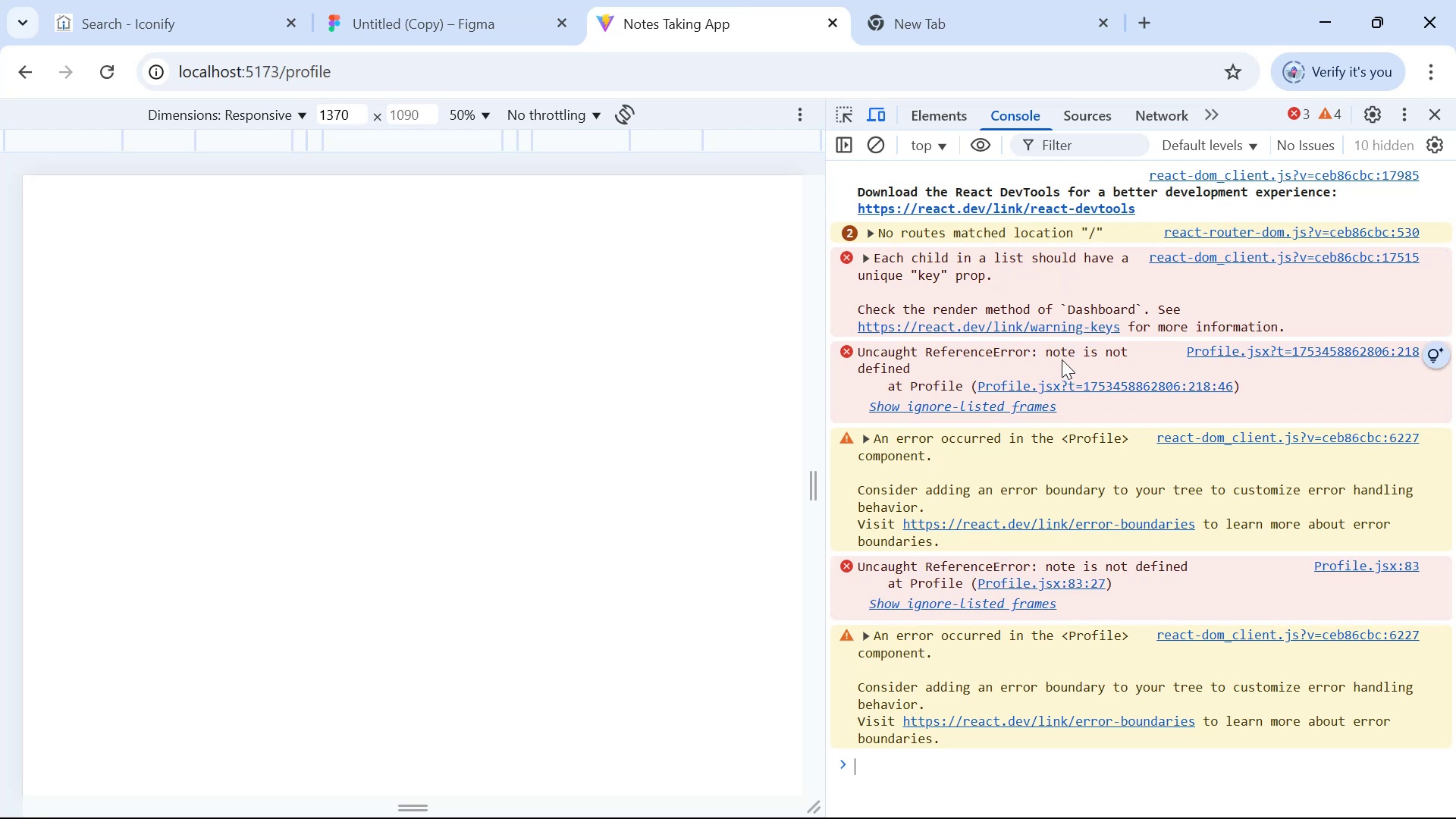 
key(Alt+AltLeft)
 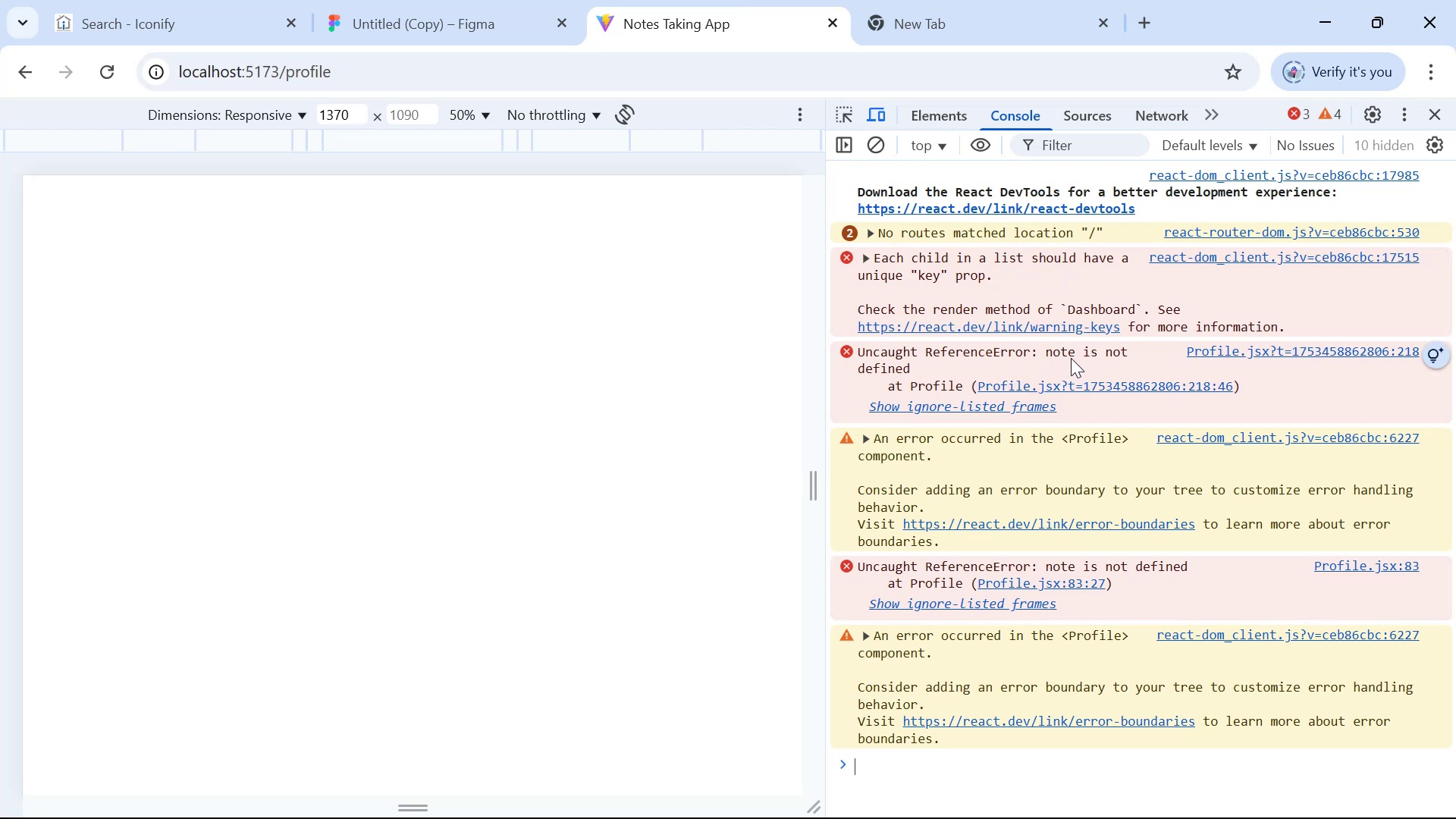 
key(Alt+Tab)
 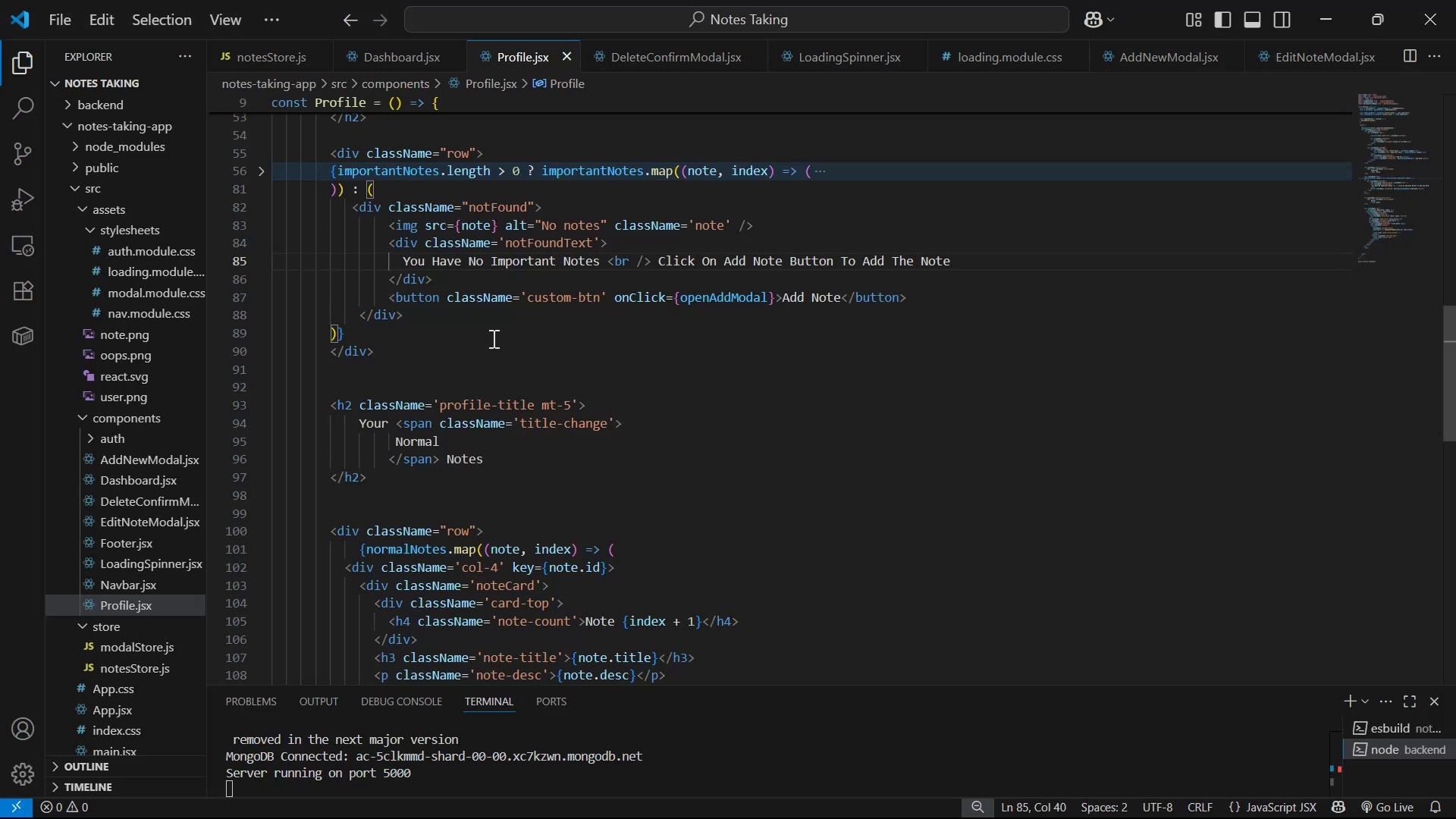 
scroll: coordinate [682, 335], scroll_direction: up, amount: 2.0
 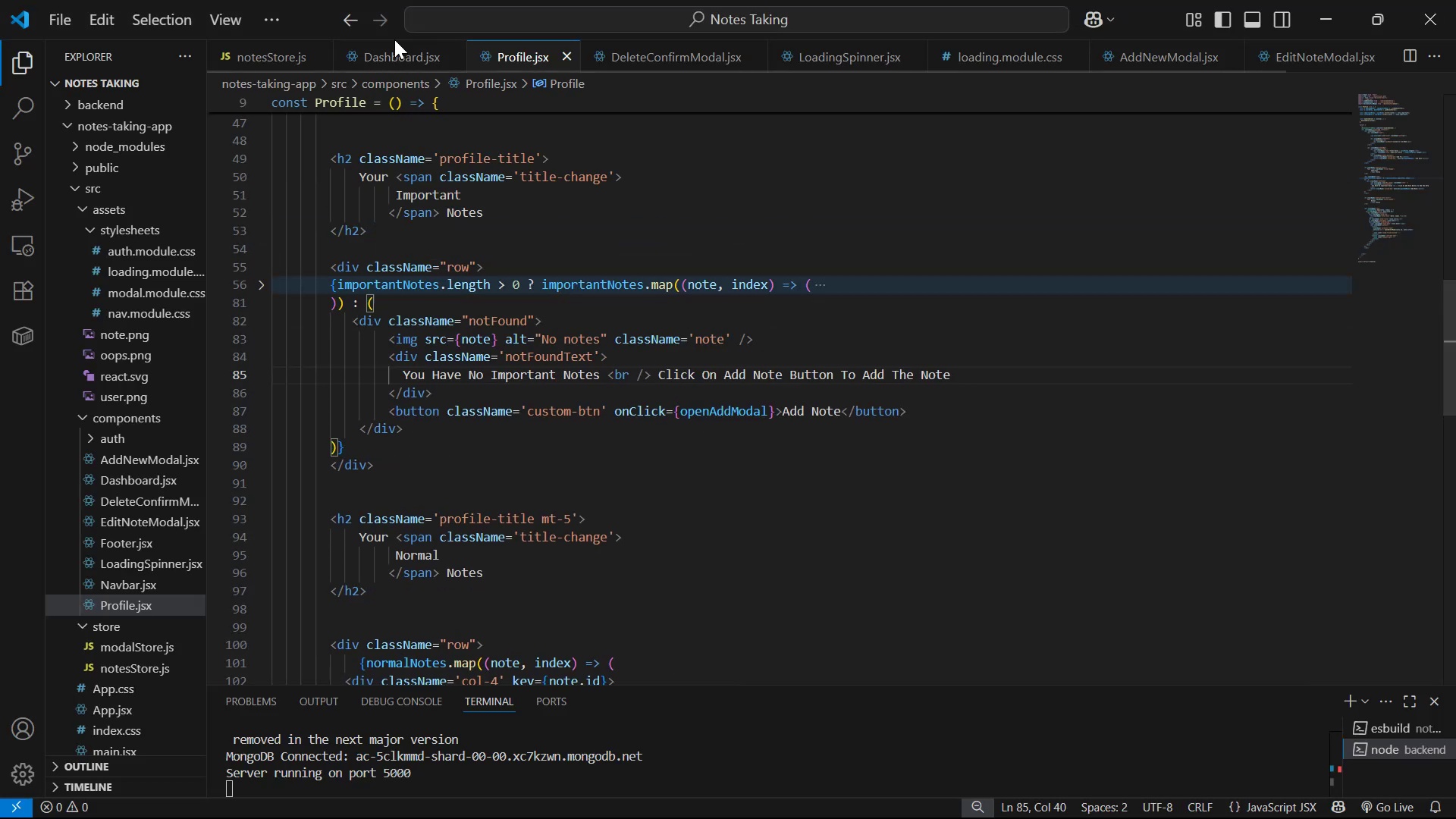 
left_click([386, 65])
 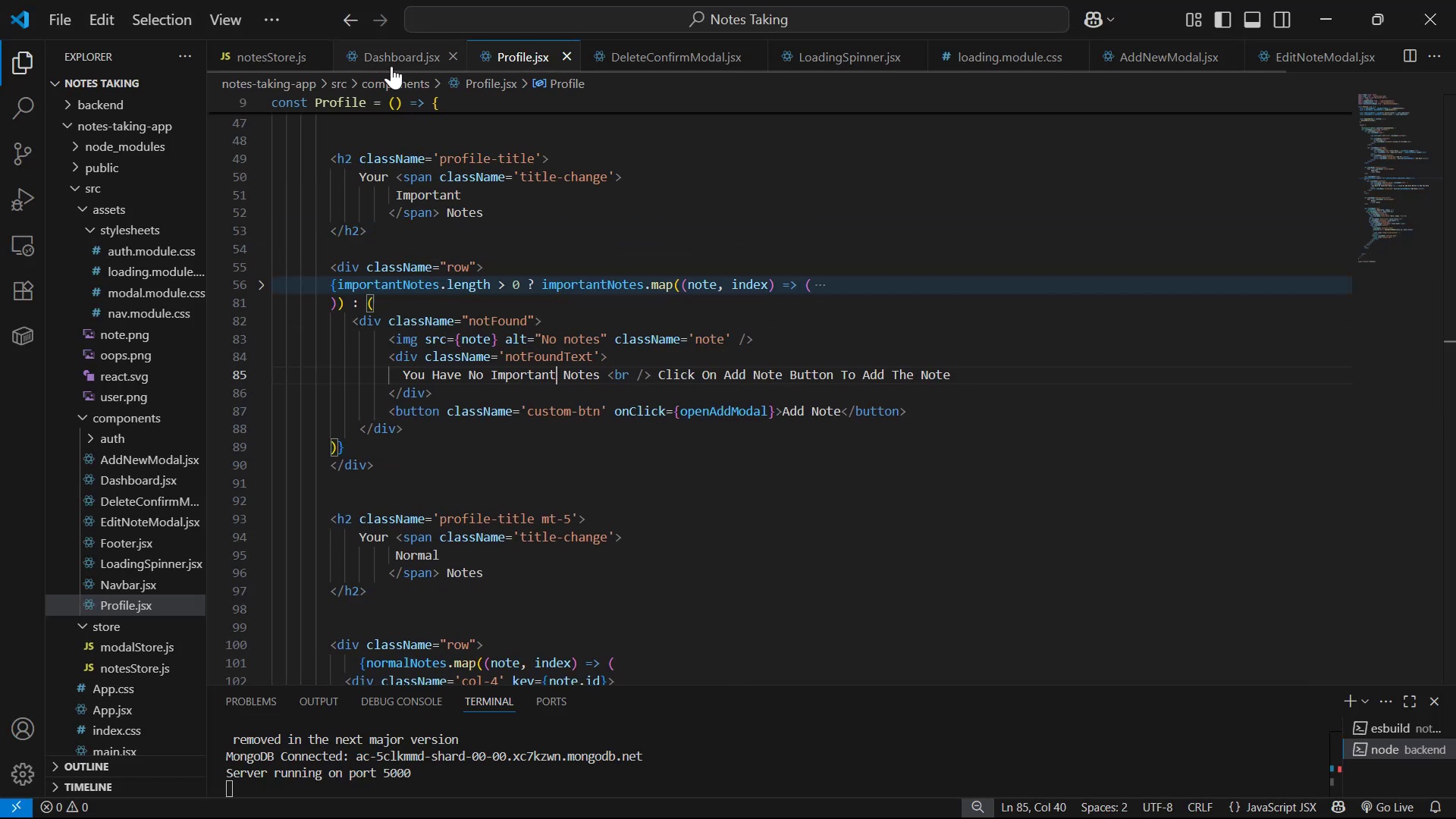 
scroll: coordinate [763, 164], scroll_direction: up, amount: 38.0
 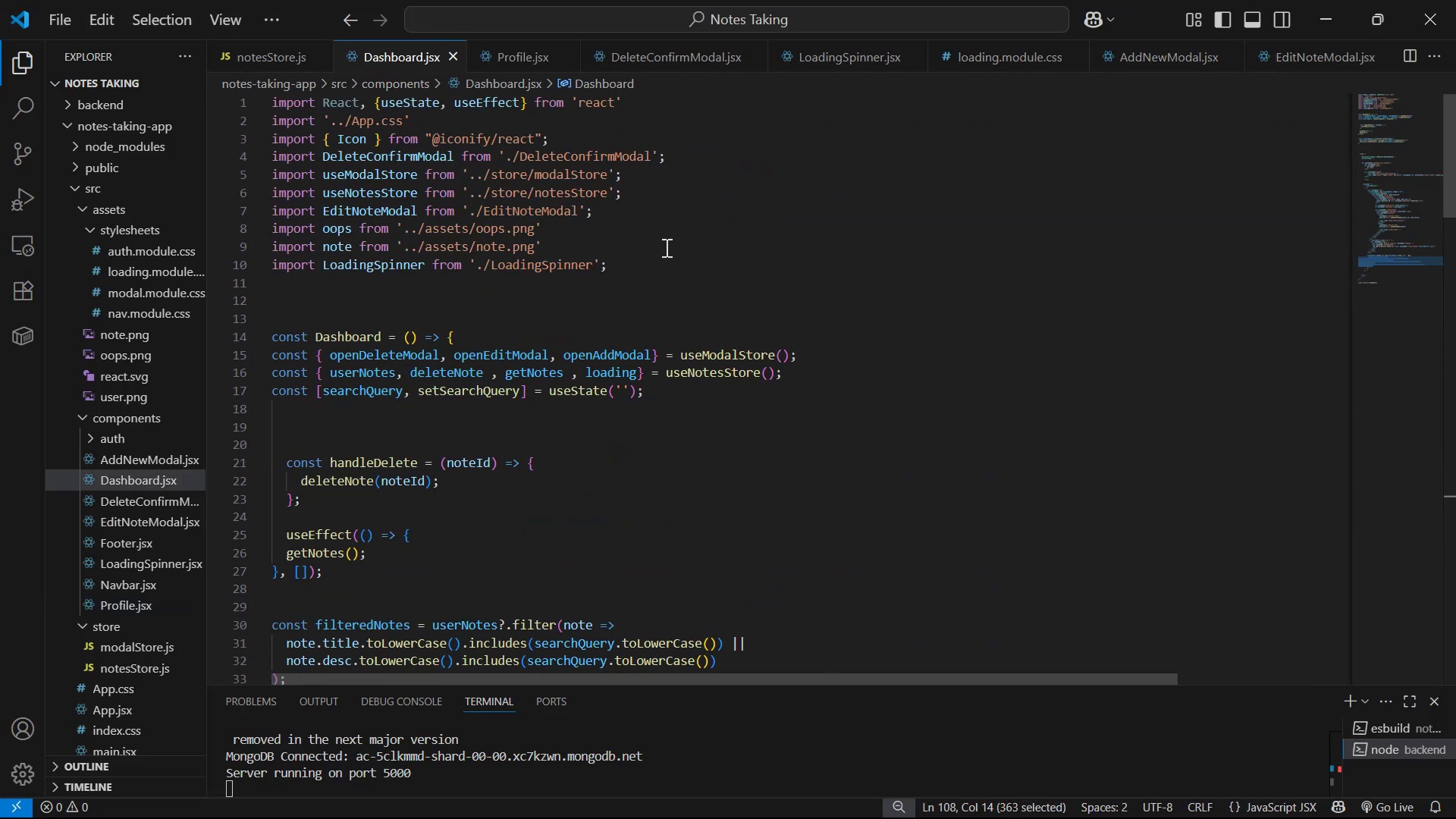 
key(Control+C)
 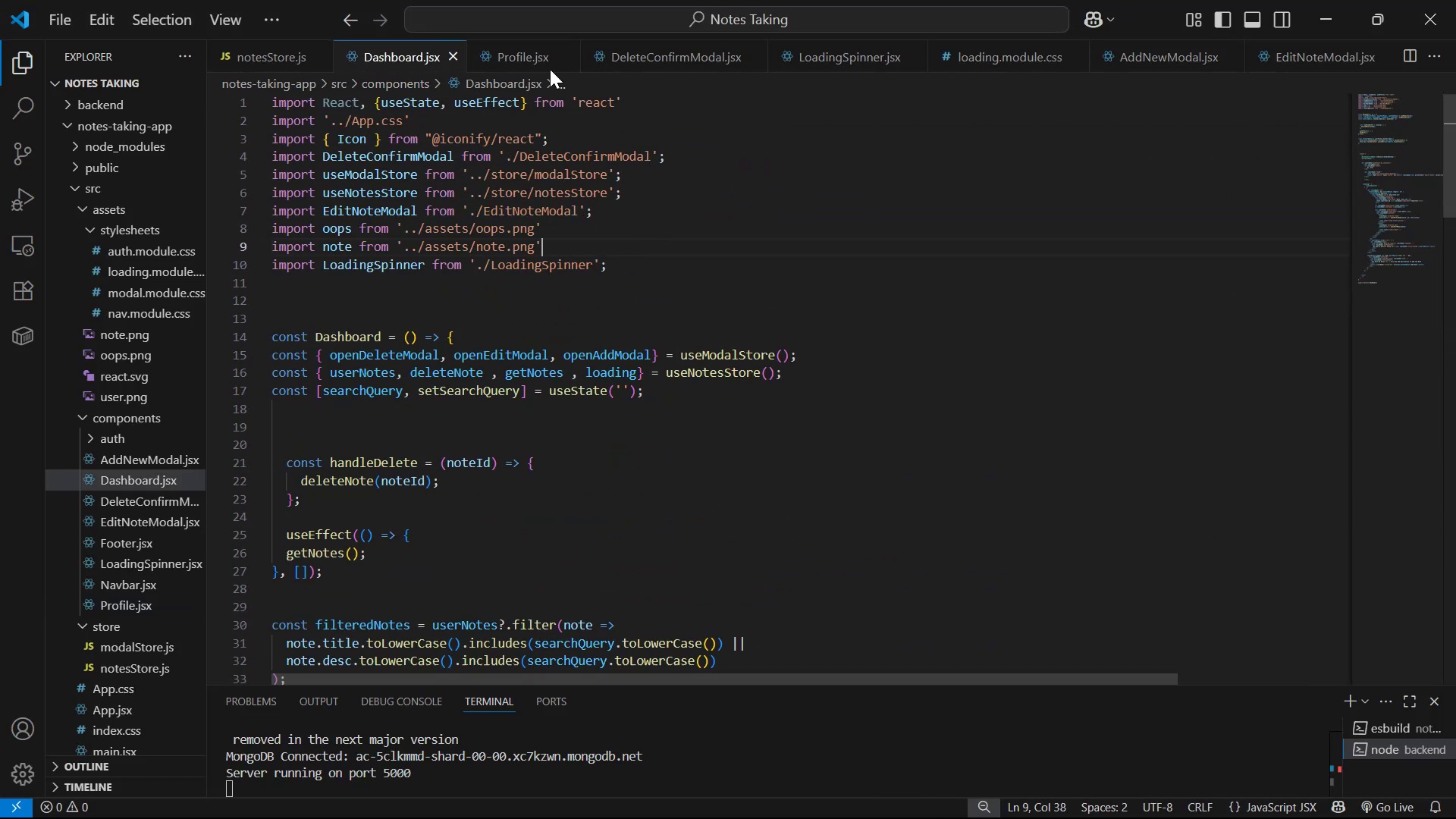 
left_click([525, 54])
 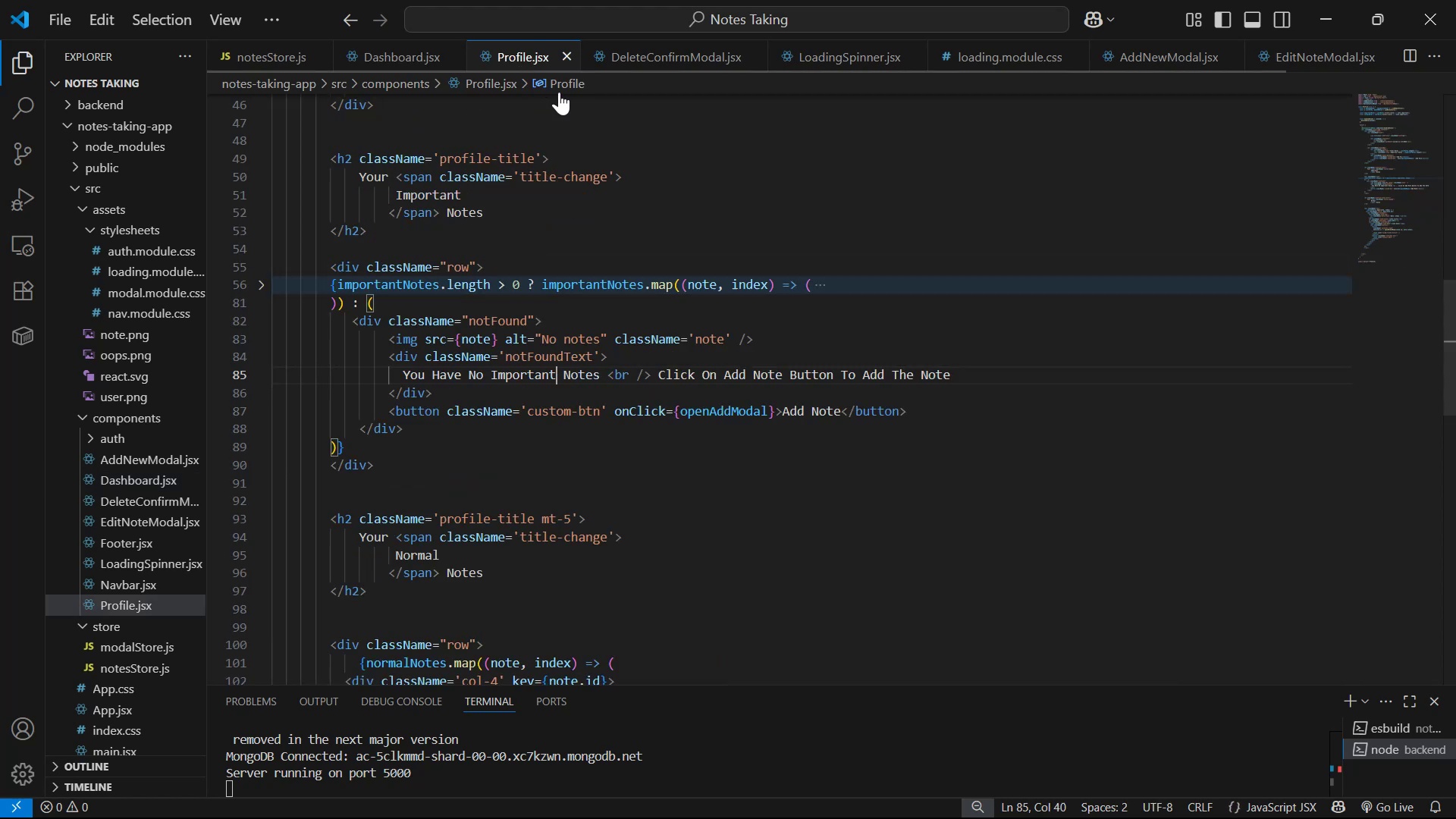 
scroll: coordinate [648, 136], scroll_direction: up, amount: 19.0
 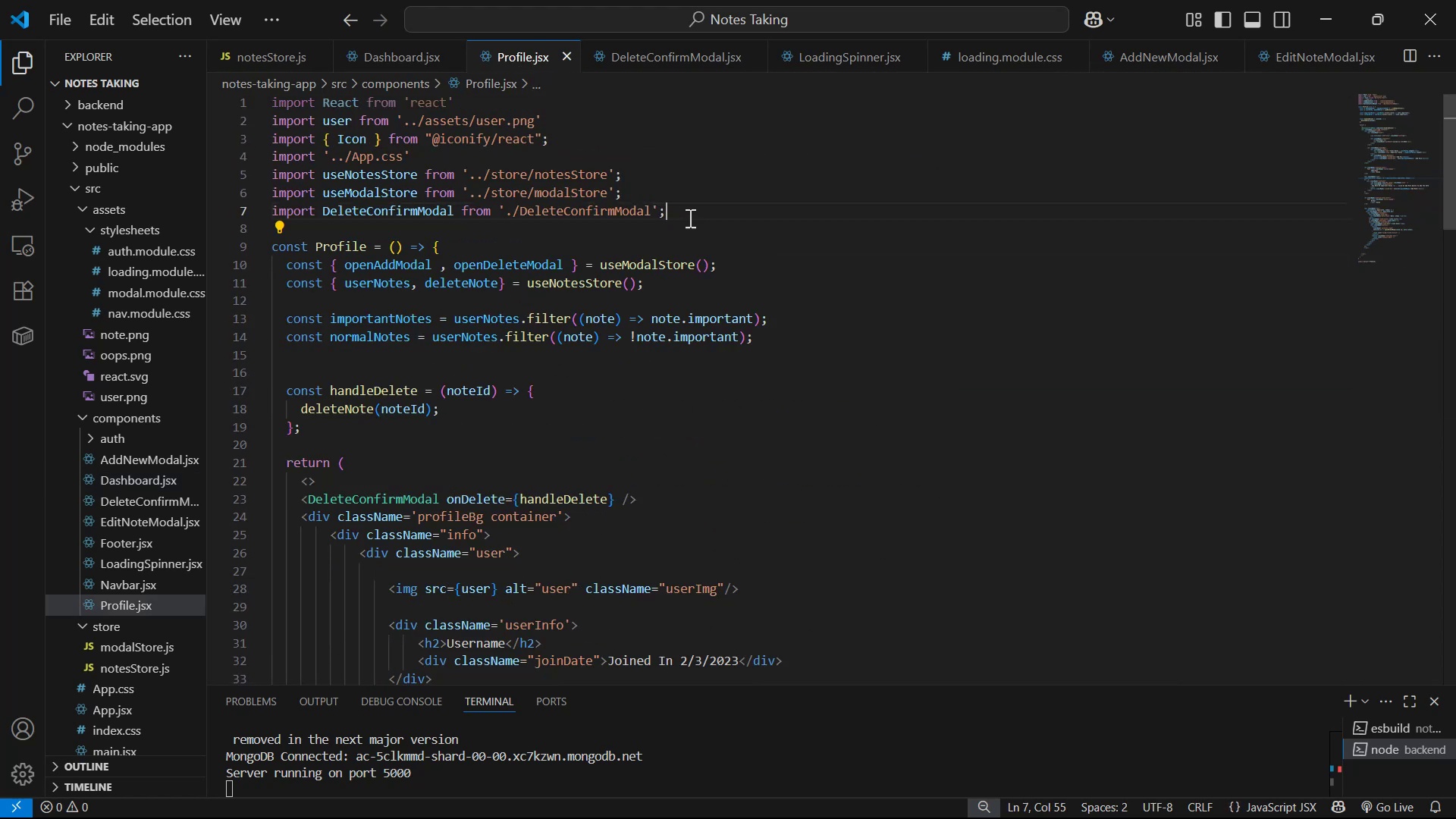 
key(Enter)
 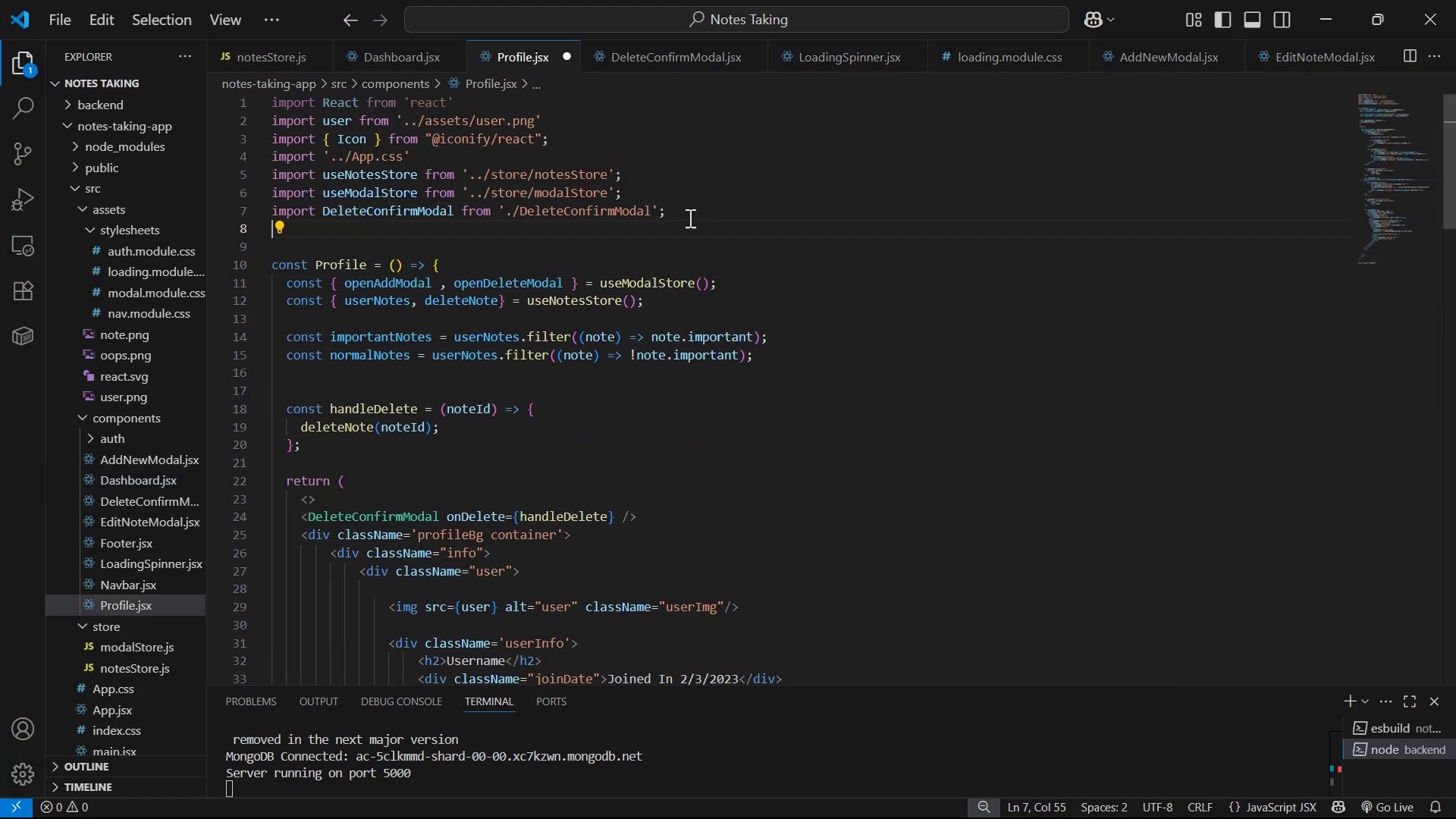 
key(Control+V)
 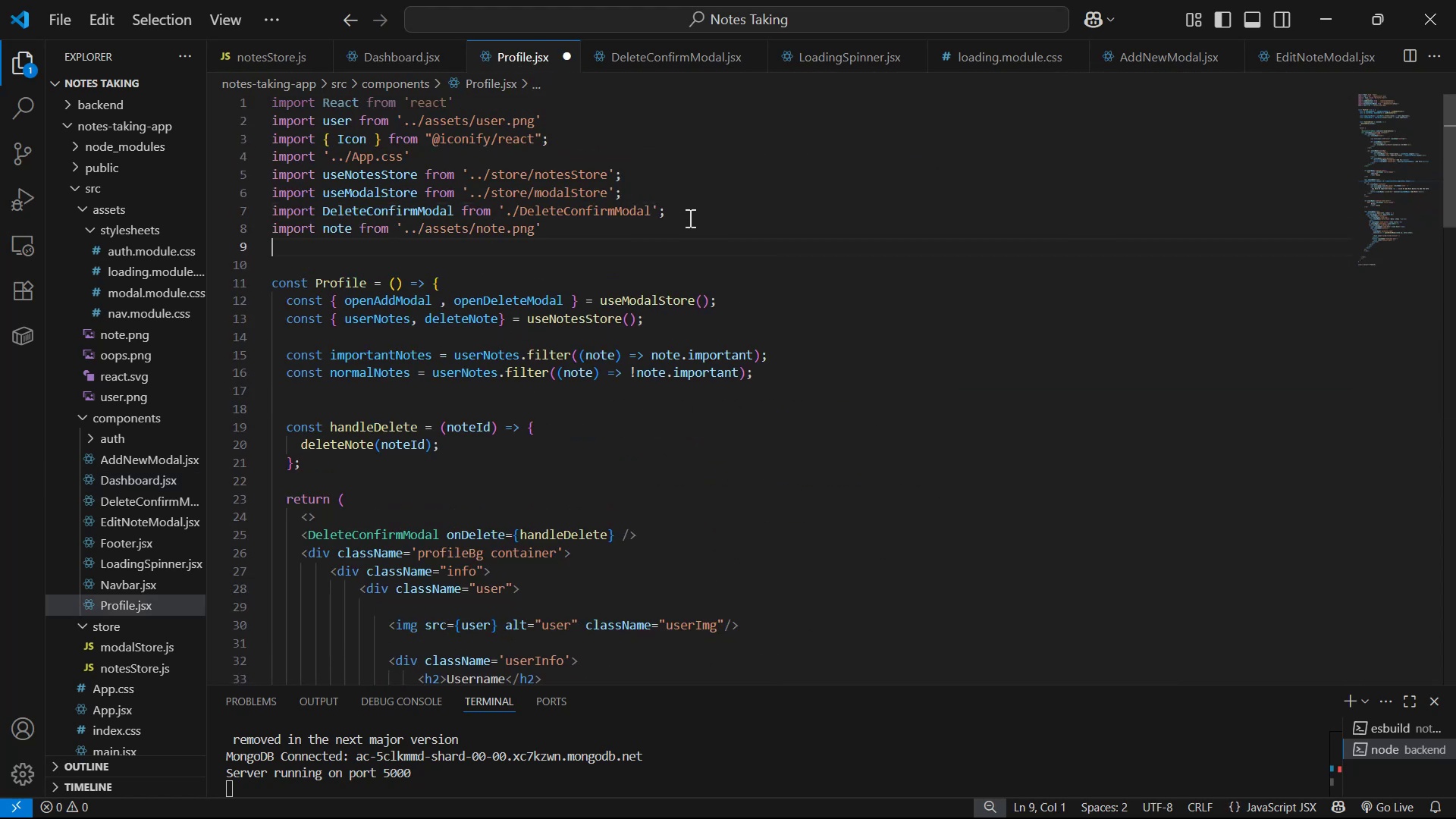 
key(Control+S)
 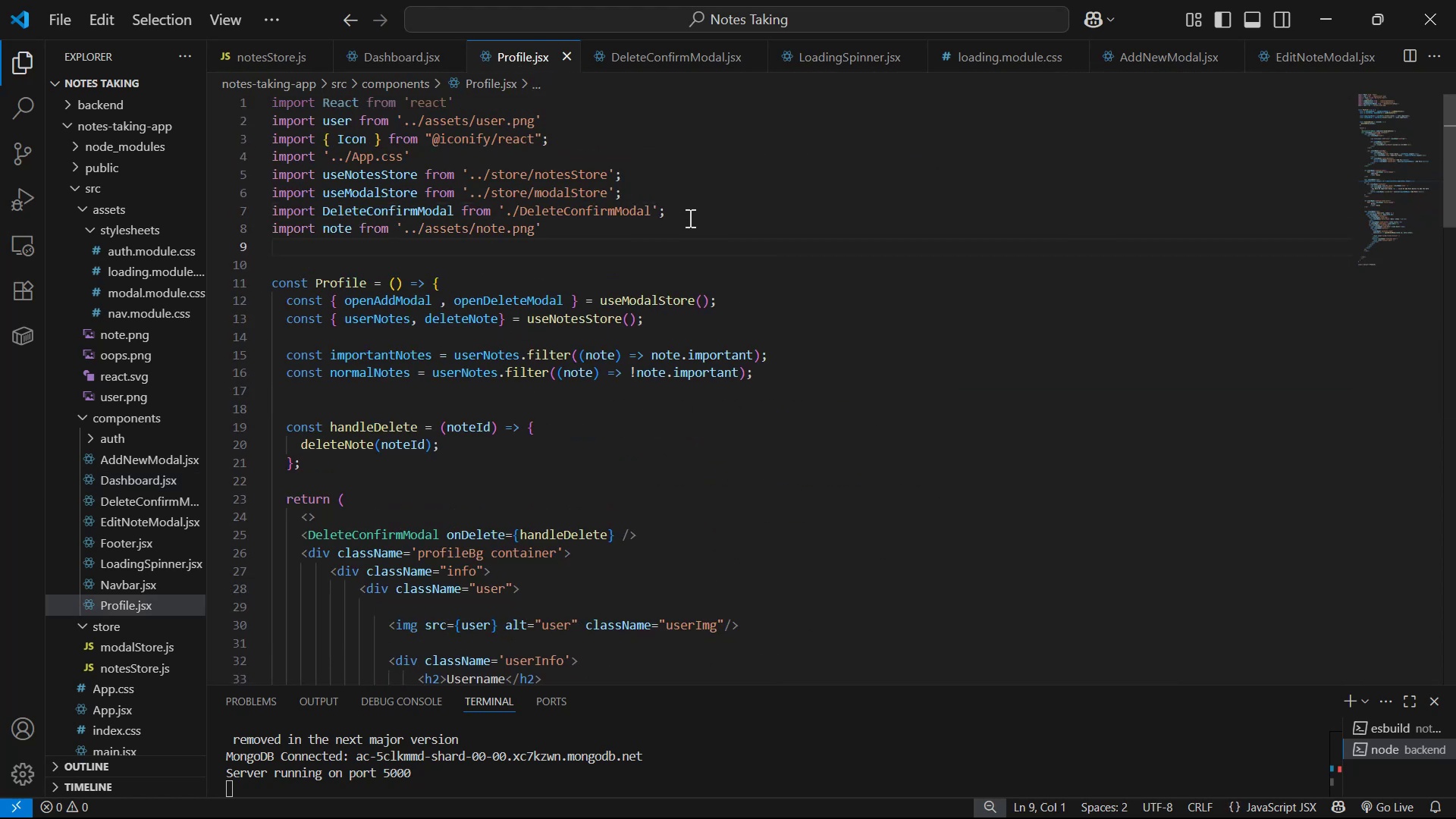 
key(Alt+Tab)
 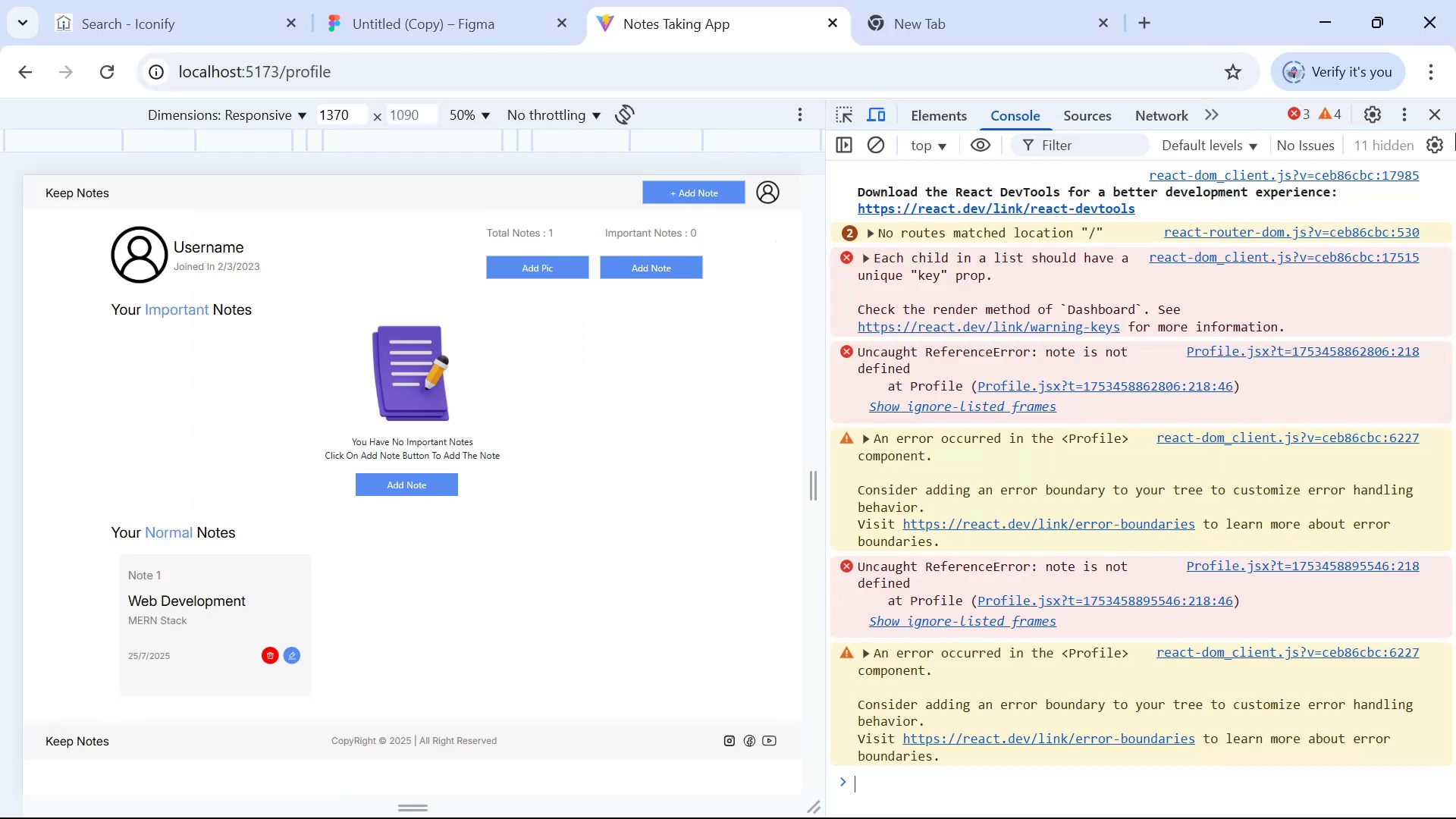 
left_click([1433, 111])
 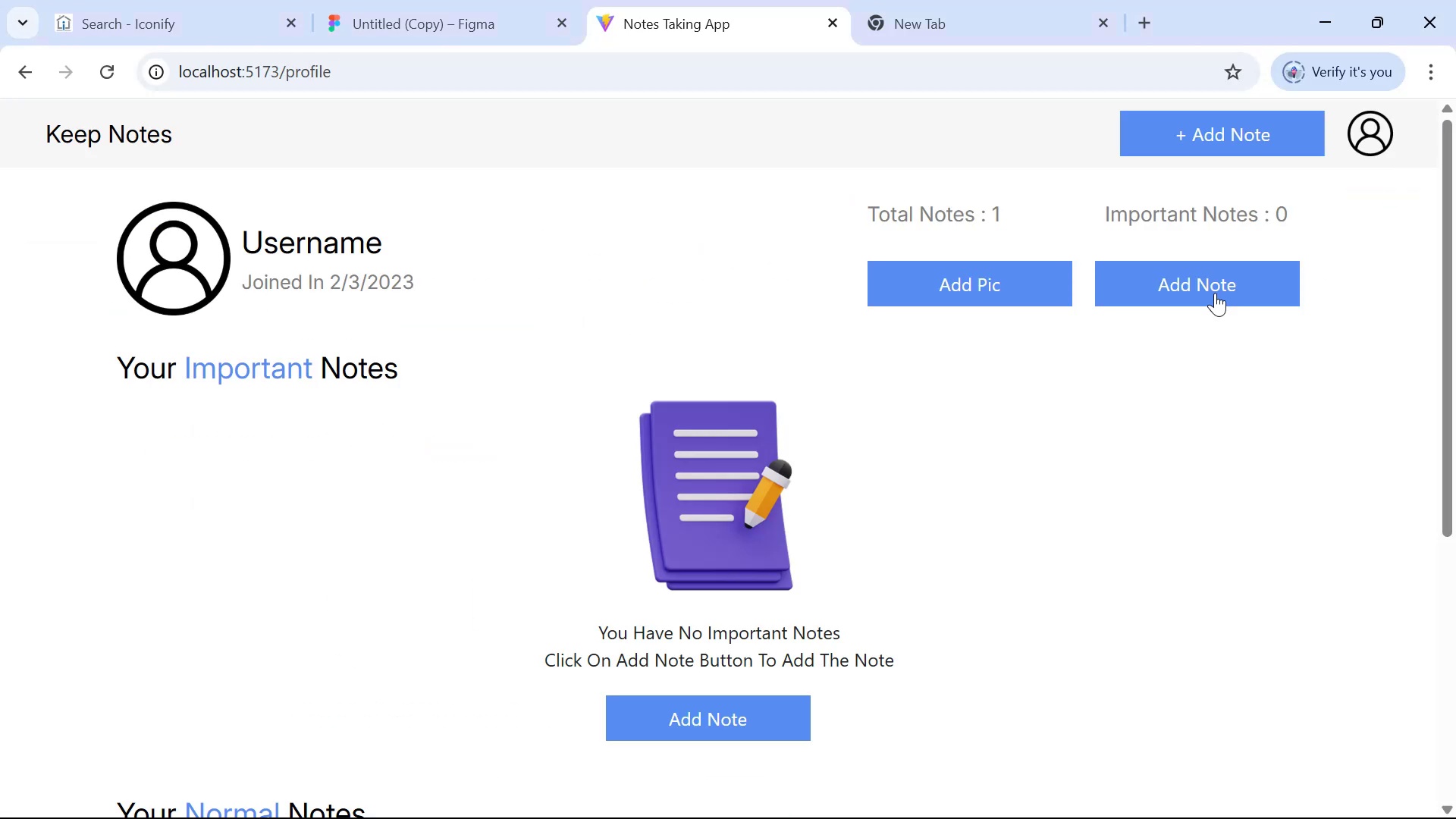 
scroll: coordinate [1129, 508], scroll_direction: down, amount: 7.0
 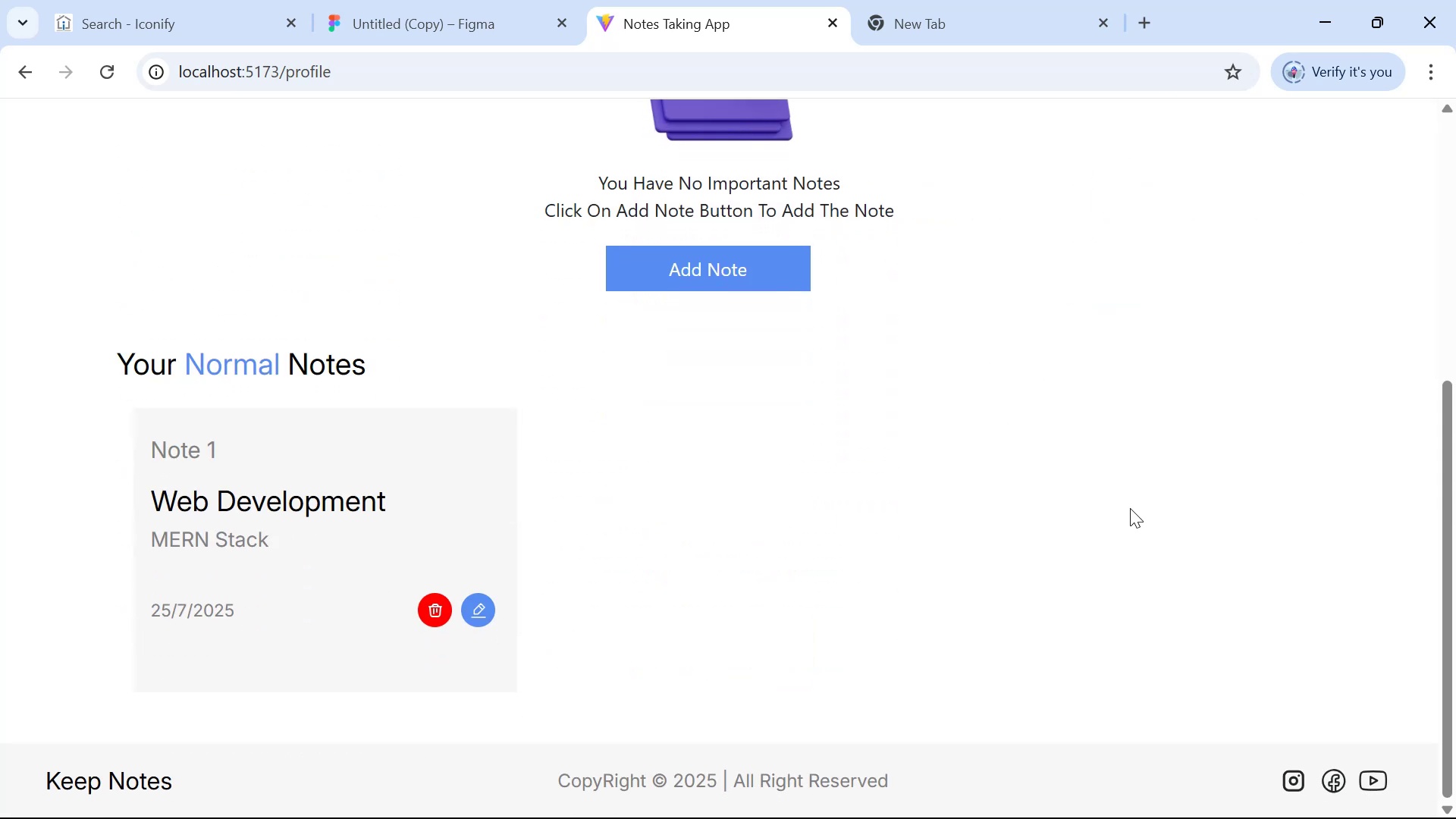 
key(Alt+AltLeft)
 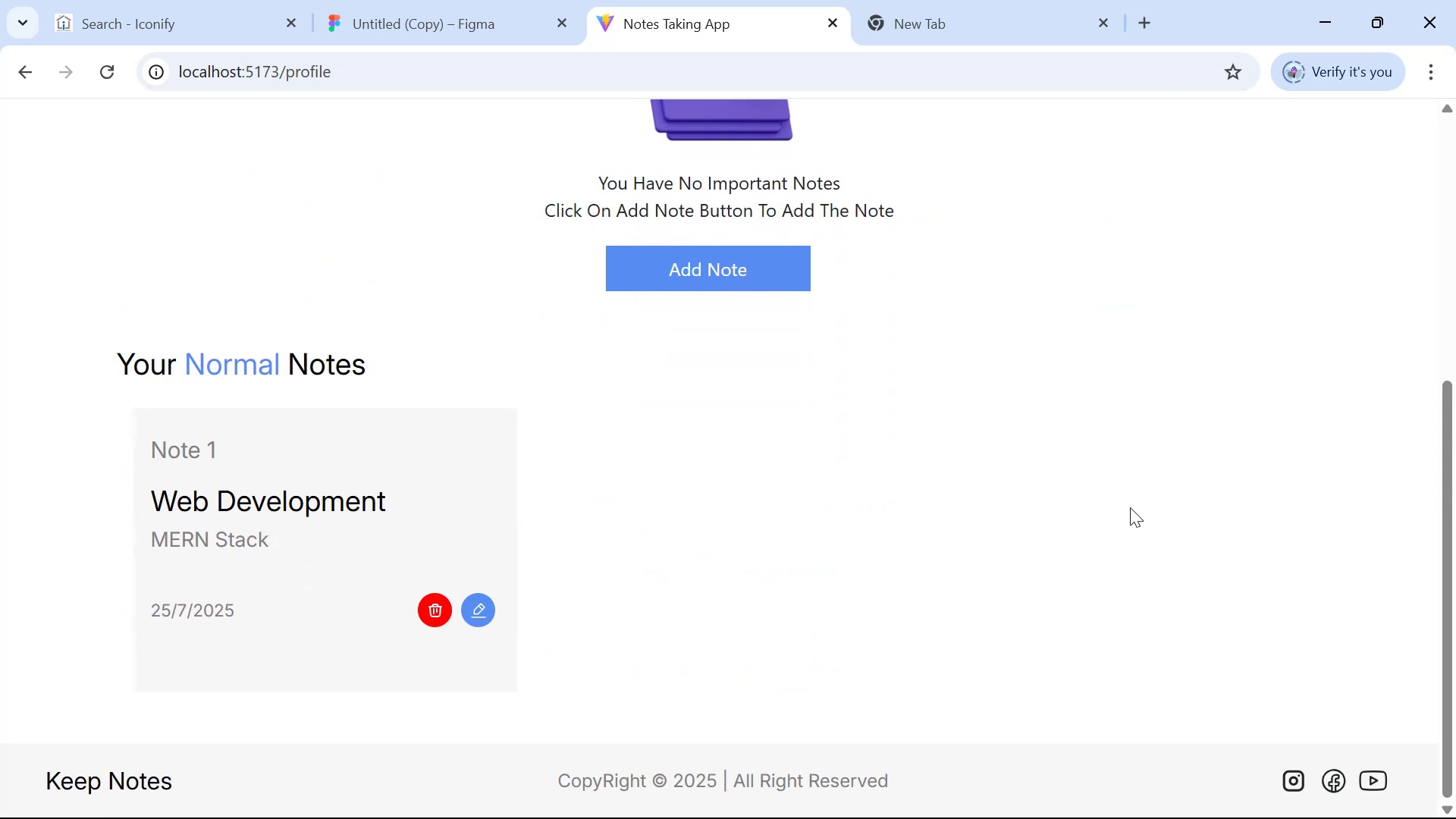 
key(Alt+Tab)
 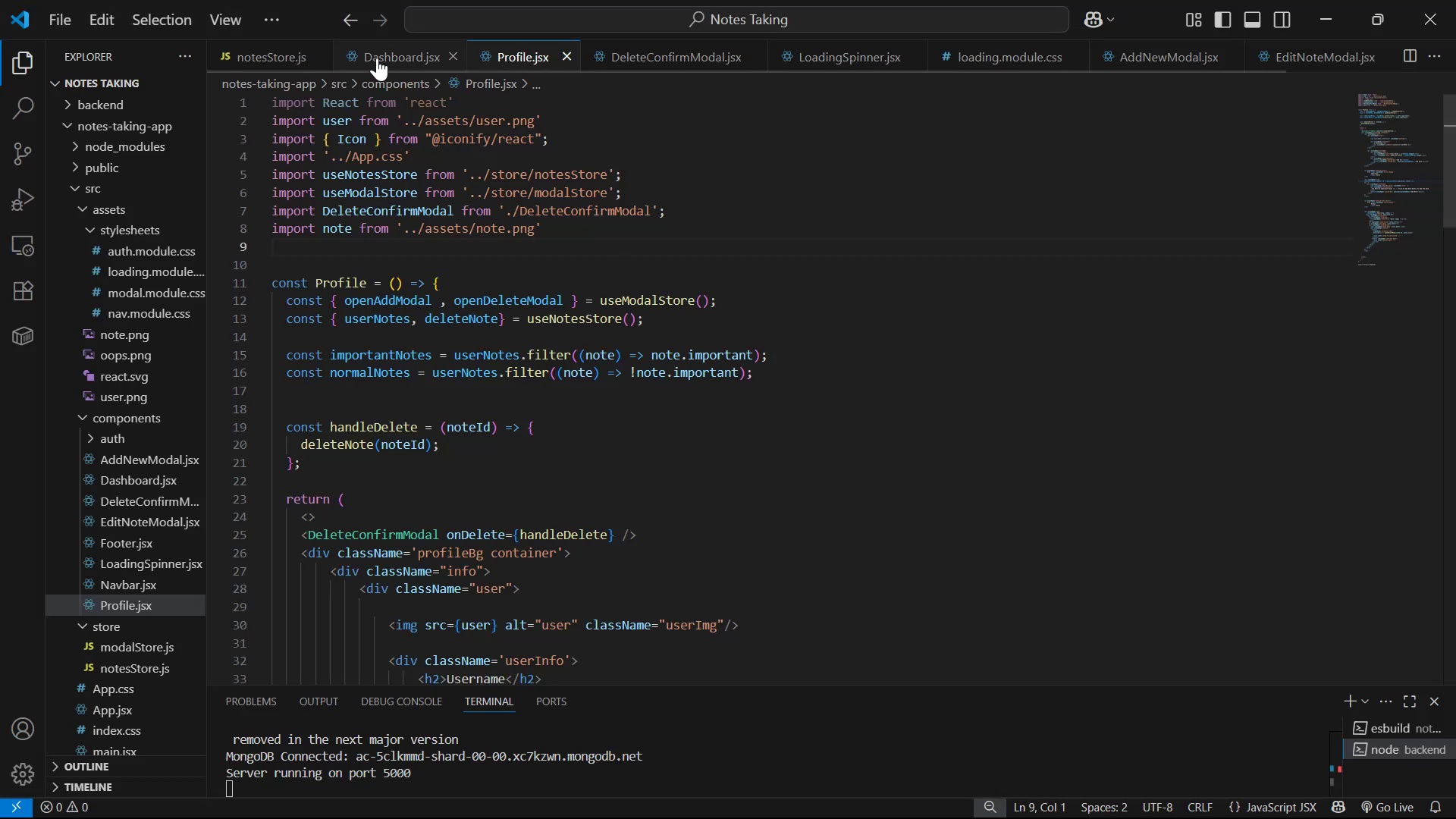 
scroll: coordinate [650, 286], scroll_direction: down, amount: 33.0
 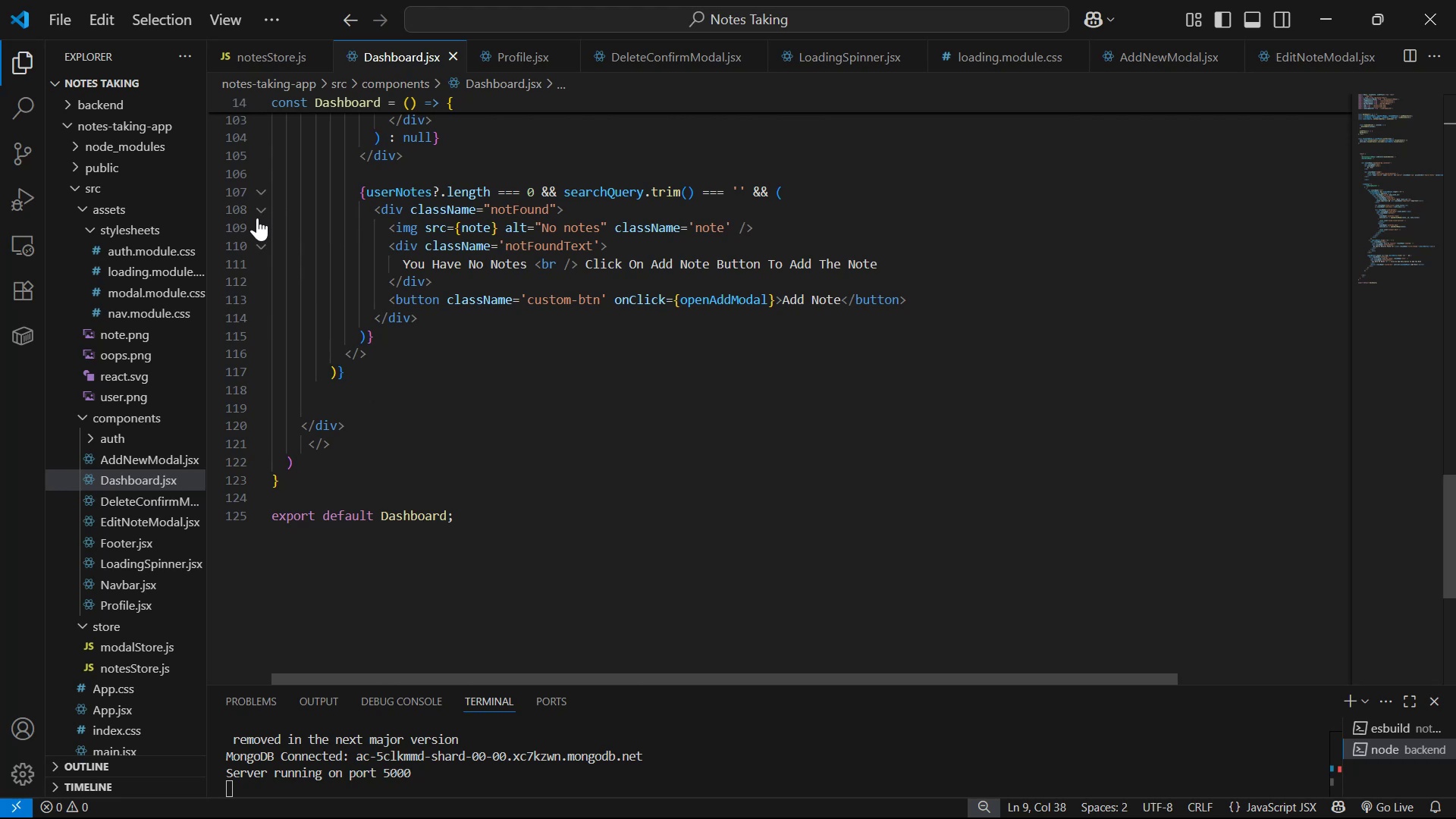 
left_click([262, 212])
 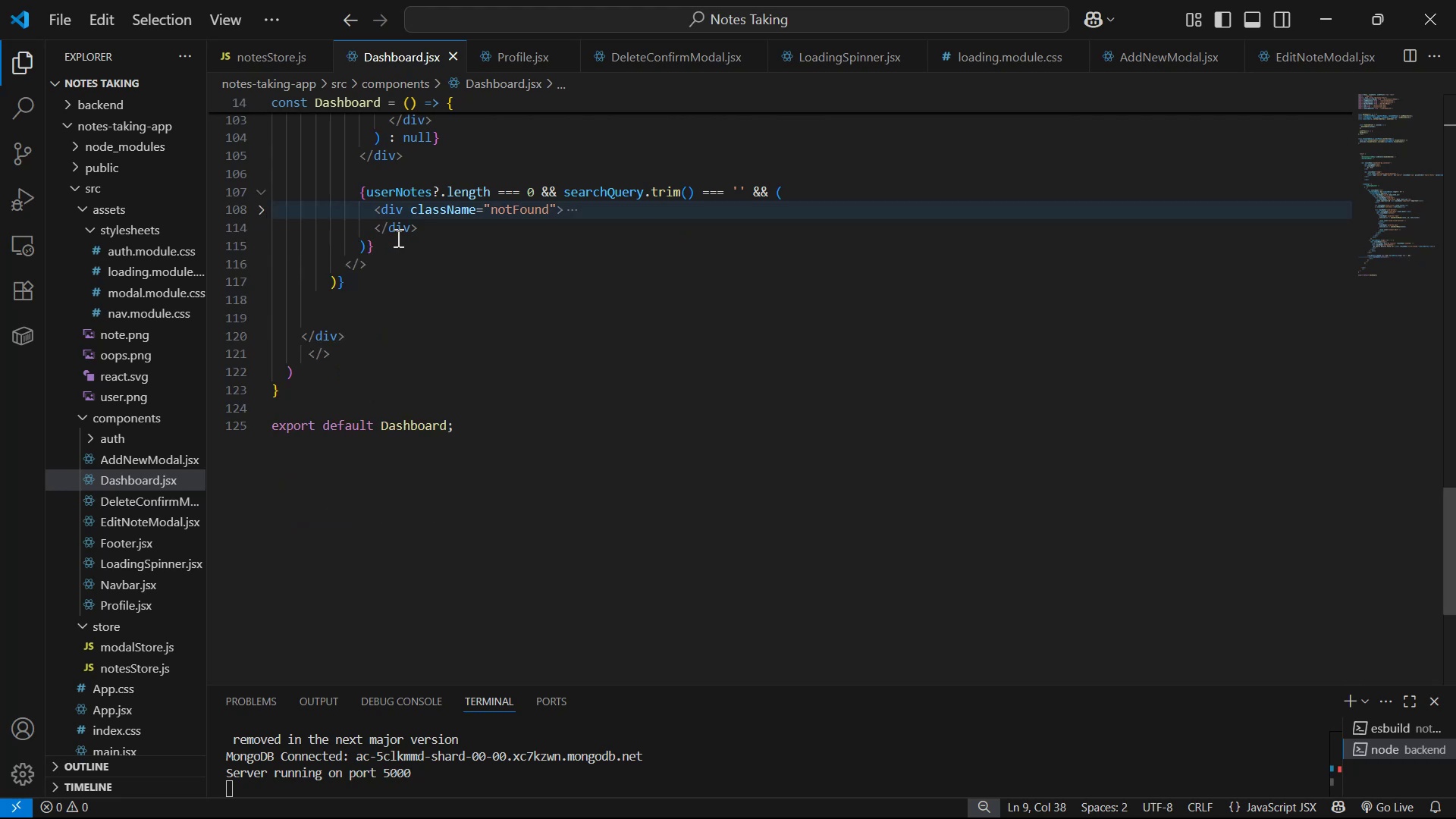 
left_click_drag(start_coordinate=[426, 229], to_coordinate=[372, 209])
 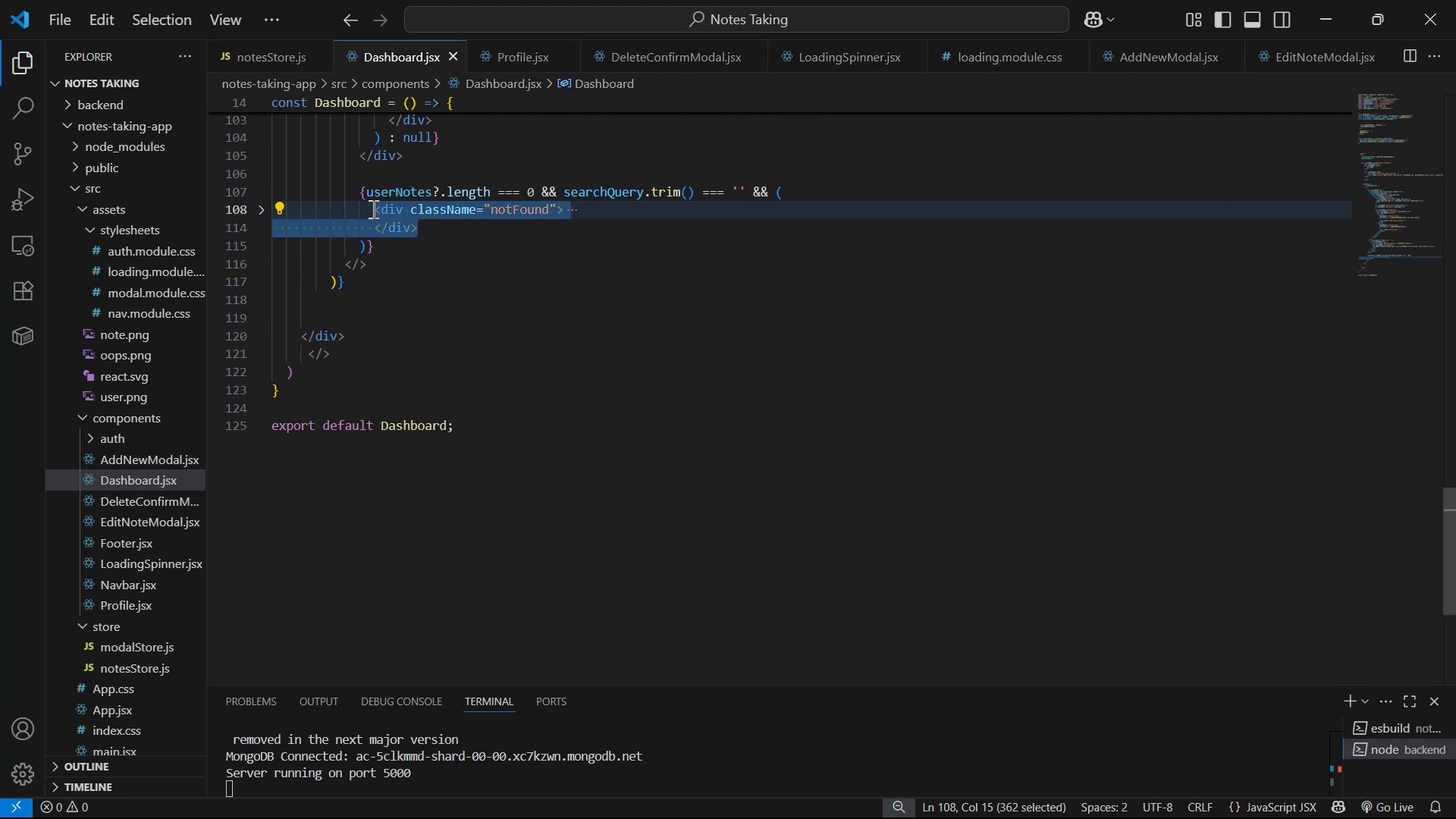 
key(Control+C)
 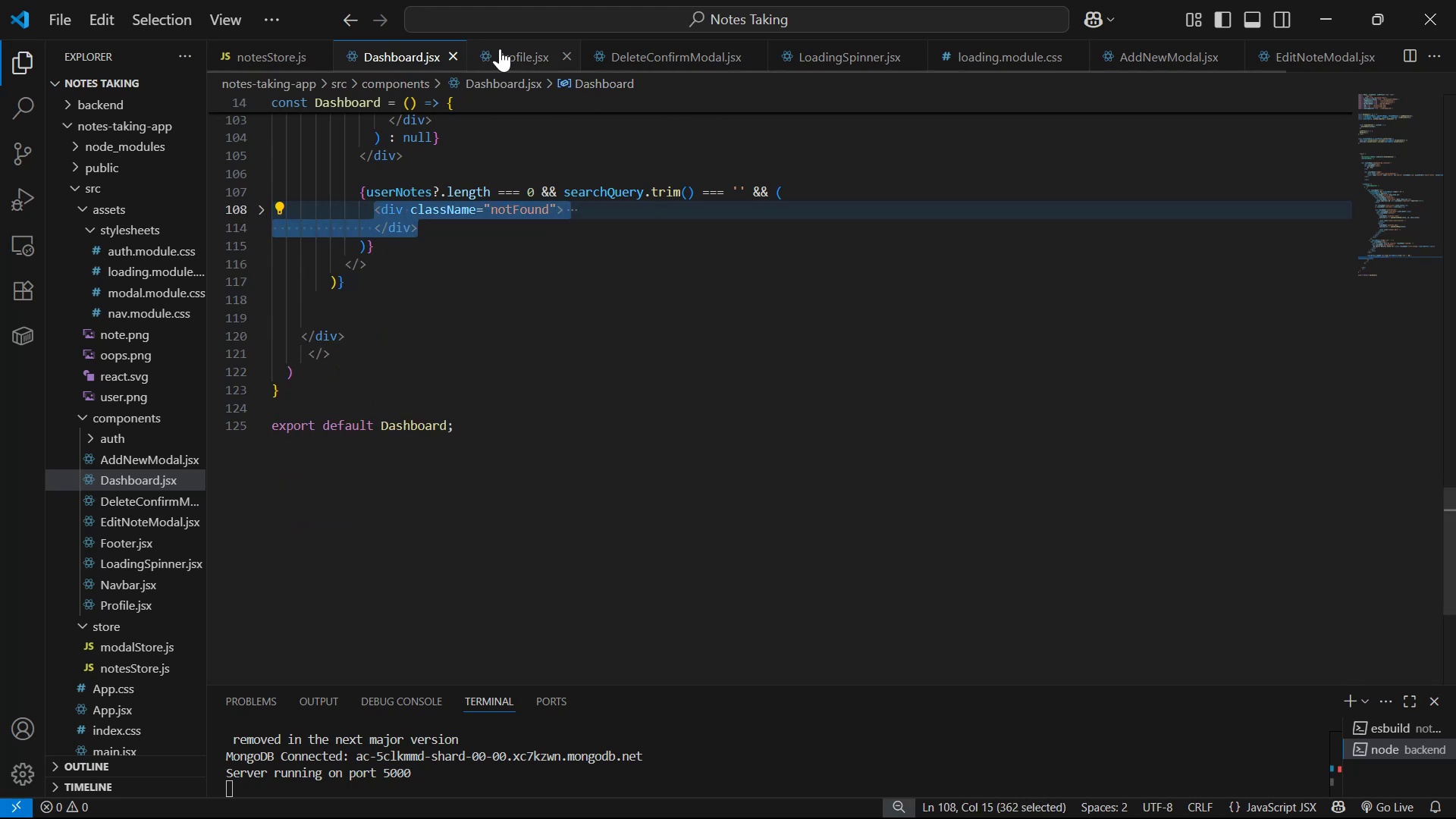 
scroll: coordinate [760, 239], scroll_direction: down, amount: 28.0
 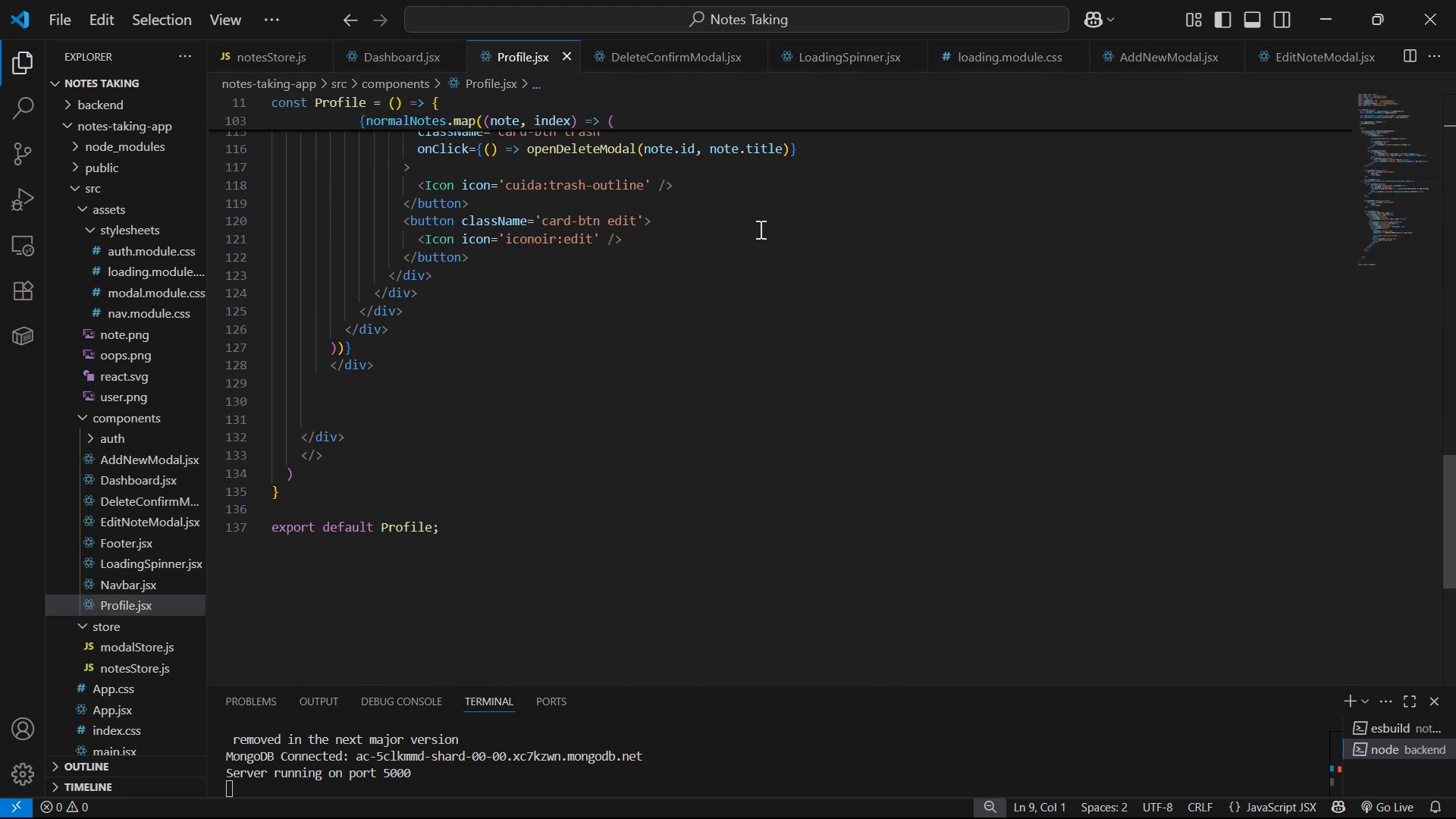 
scroll: coordinate [753, 227], scroll_direction: up, amount: 14.0
 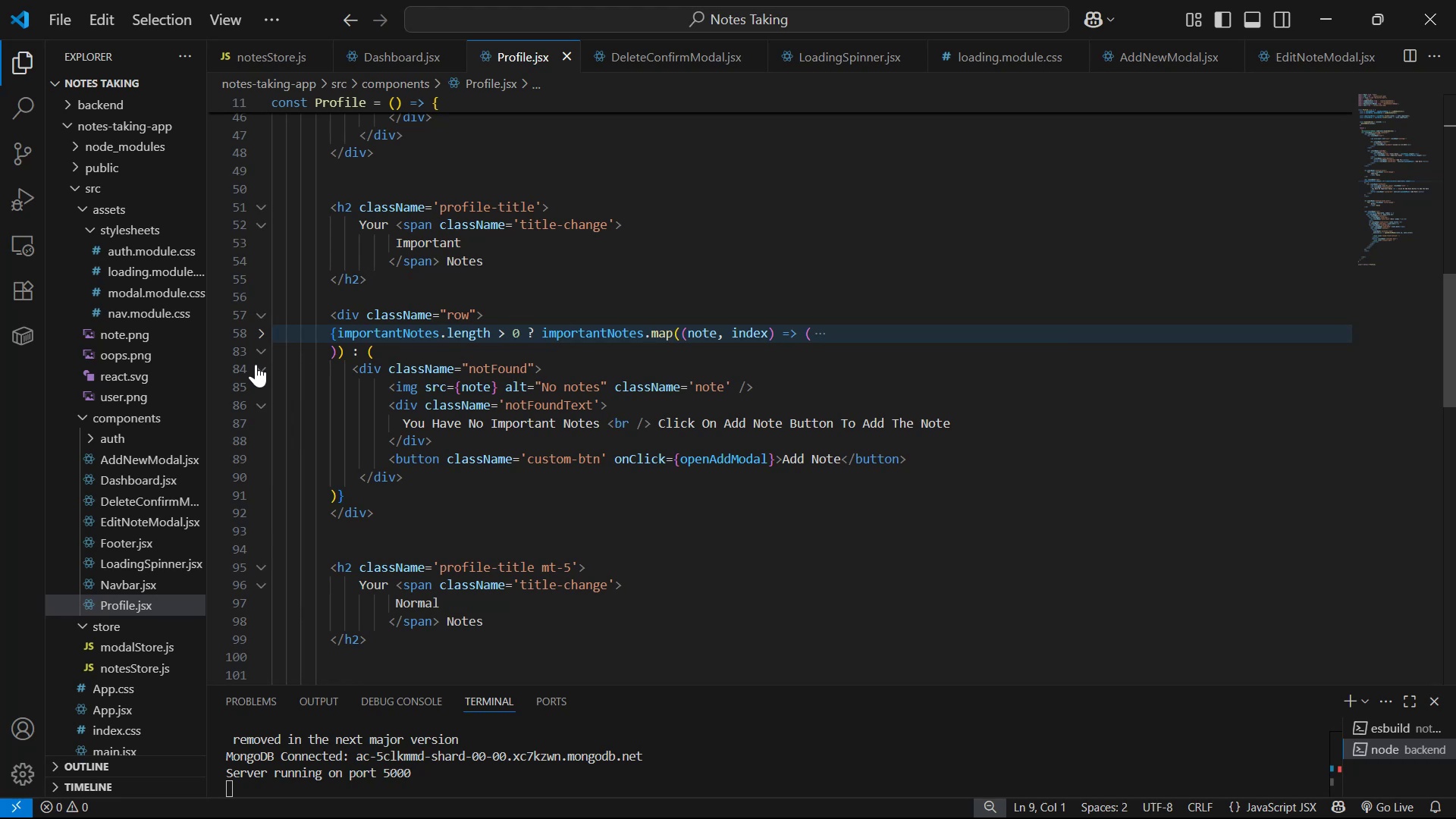 
left_click([259, 370])
 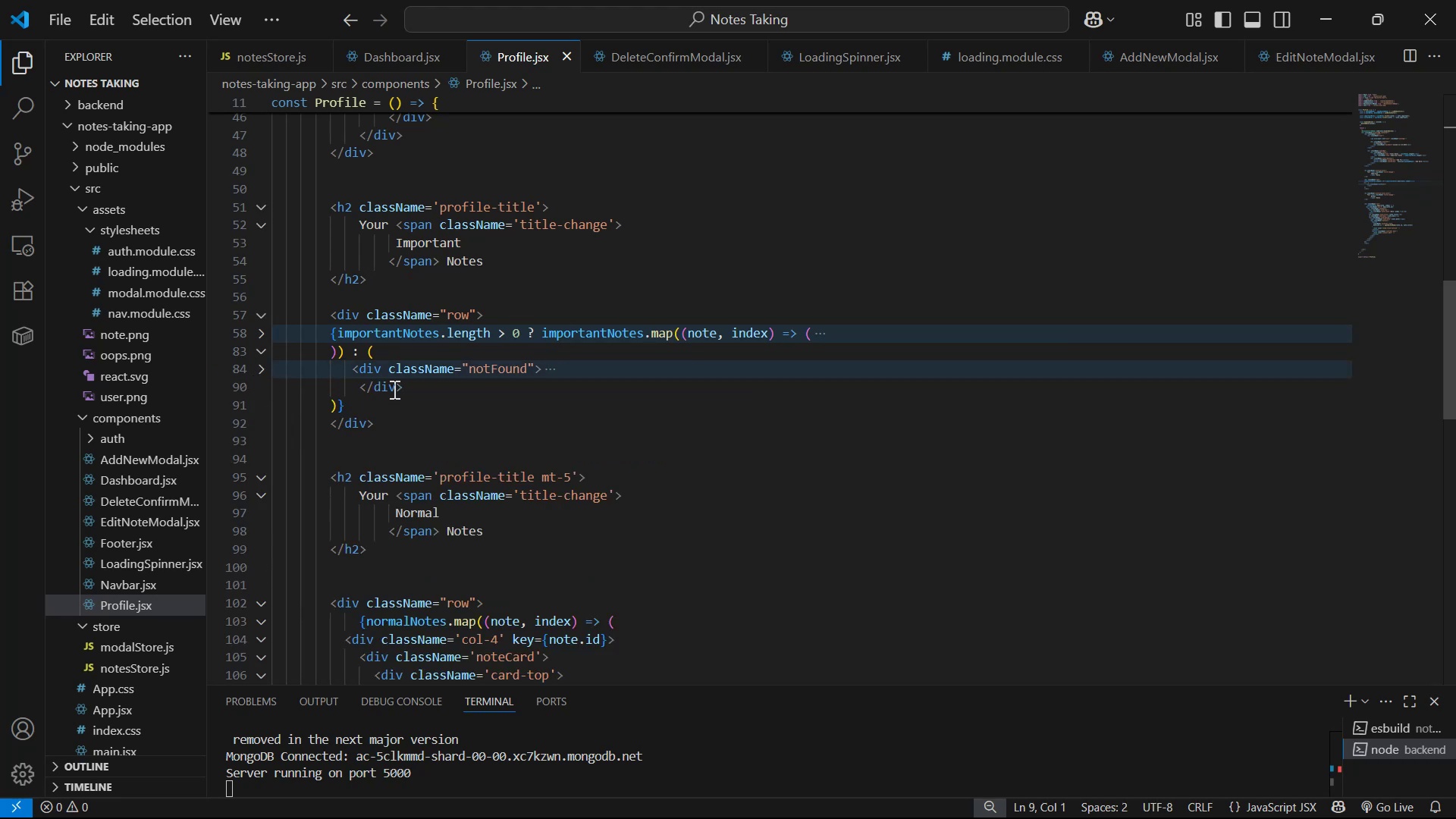 
scroll: coordinate [589, 350], scroll_direction: down, amount: 10.0
 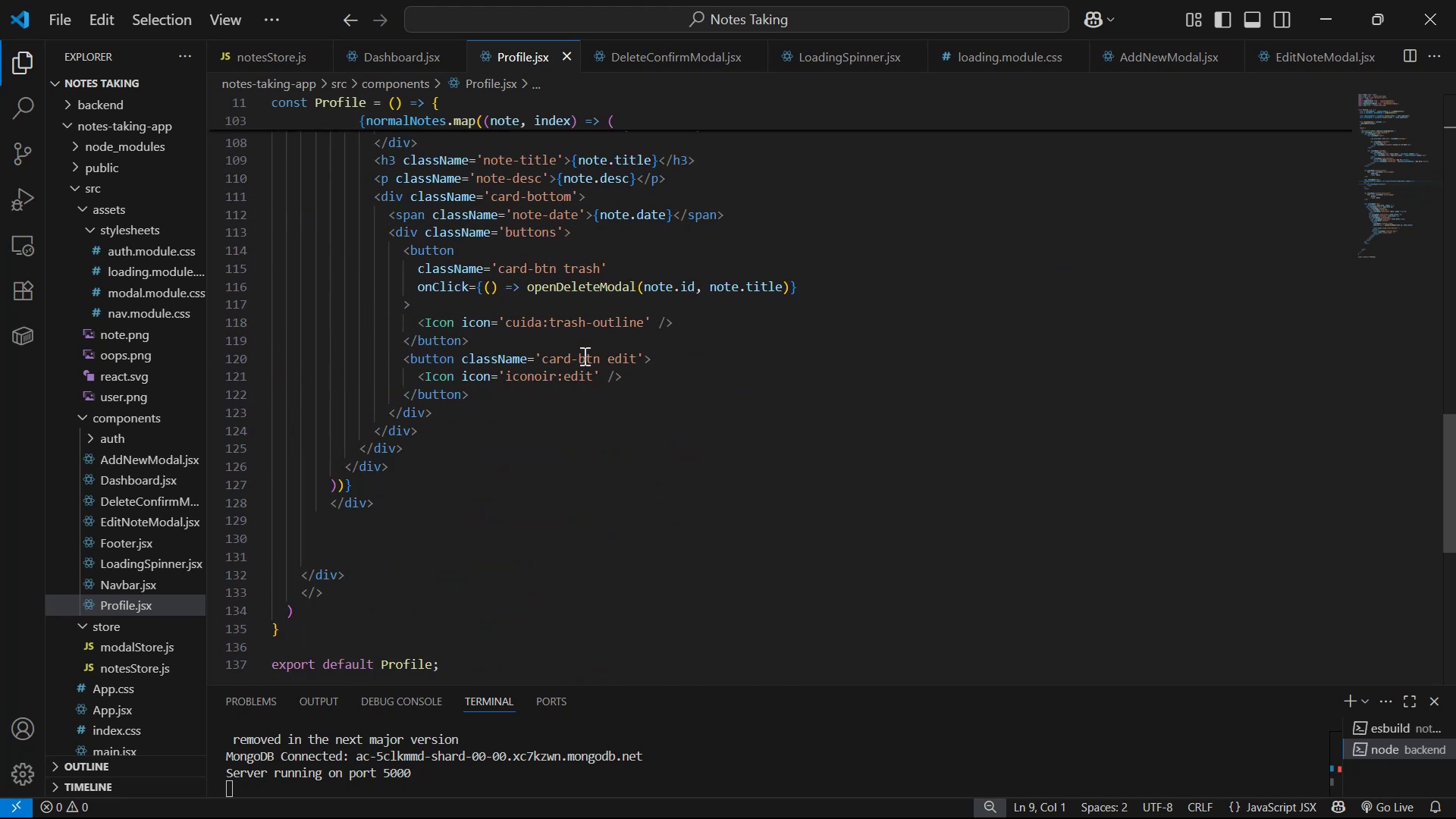 
scroll: coordinate [584, 355], scroll_direction: up, amount: 3.0
 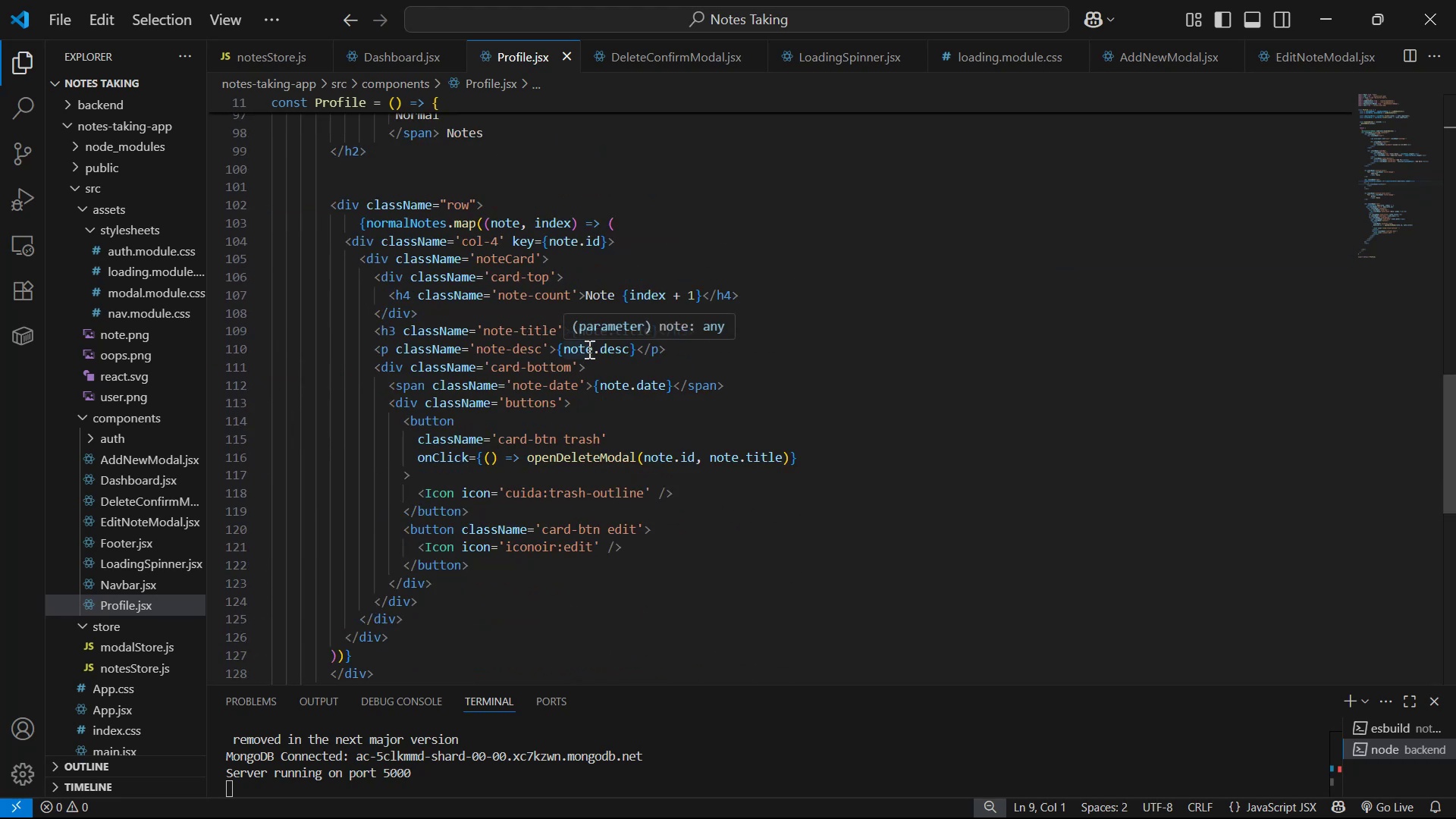 
scroll: coordinate [592, 347], scroll_direction: none, amount: 0.0
 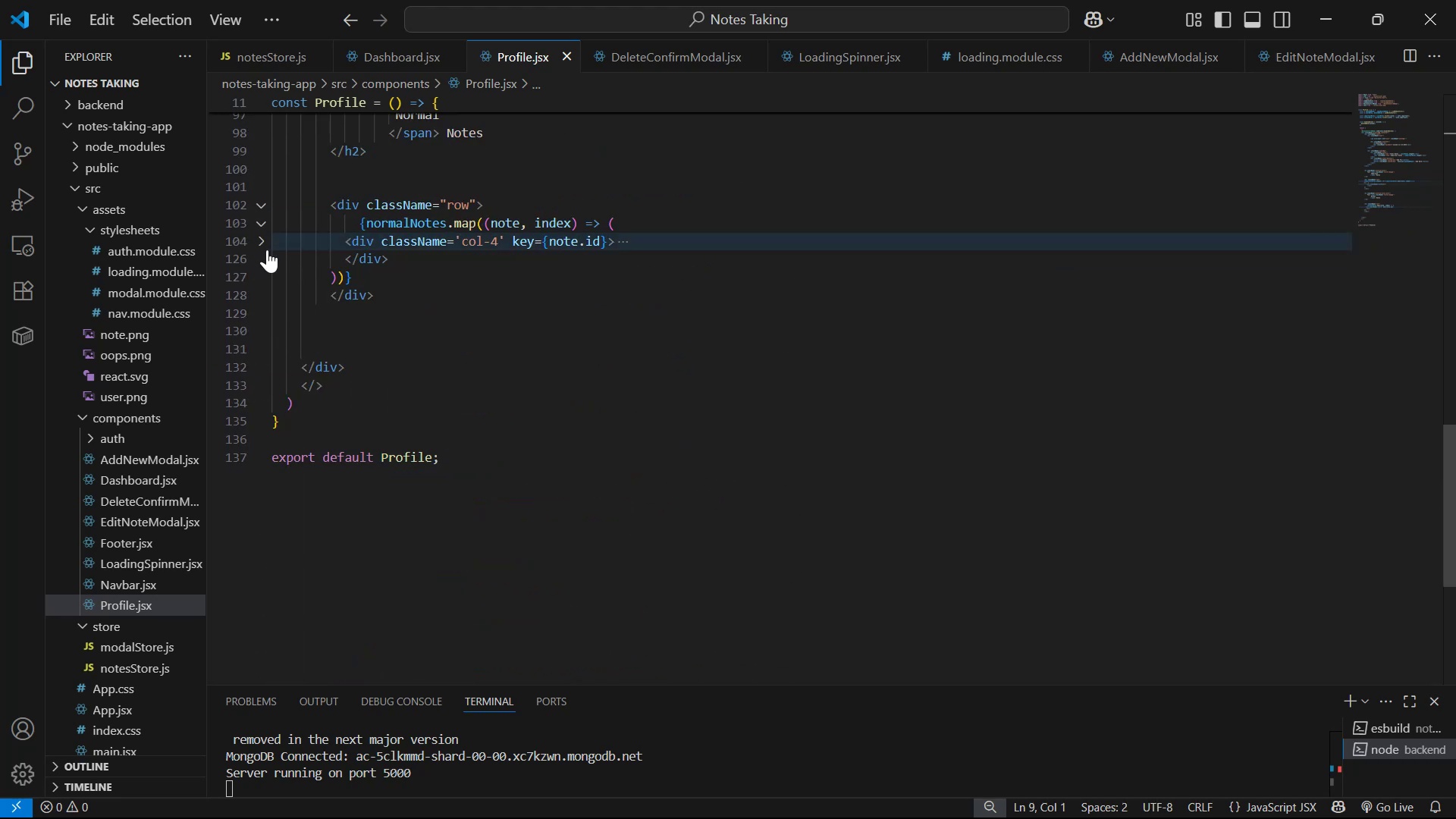 
left_click_drag(start_coordinate=[368, 275], to_coordinate=[342, 242])
 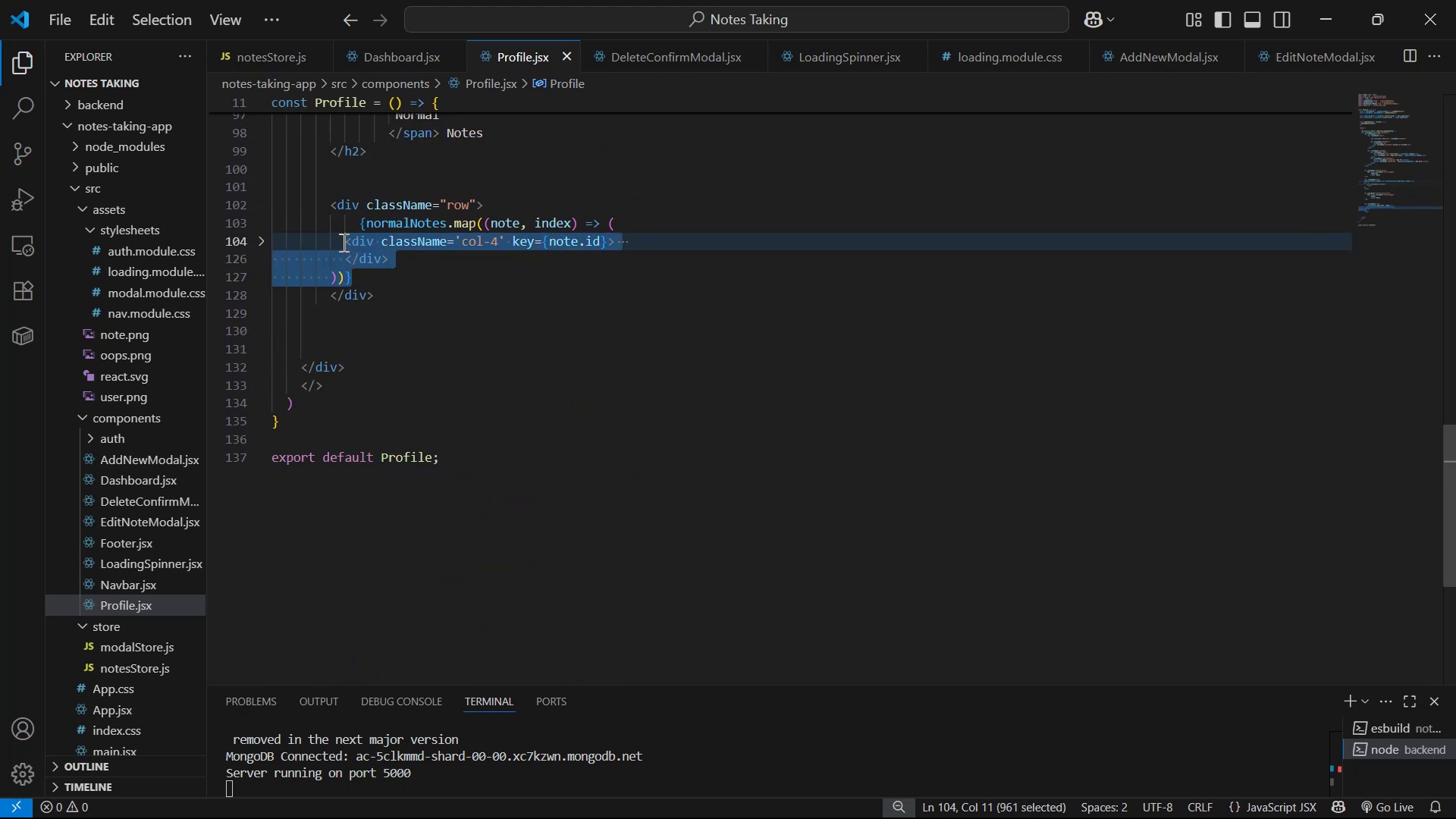 
key(Tab)
 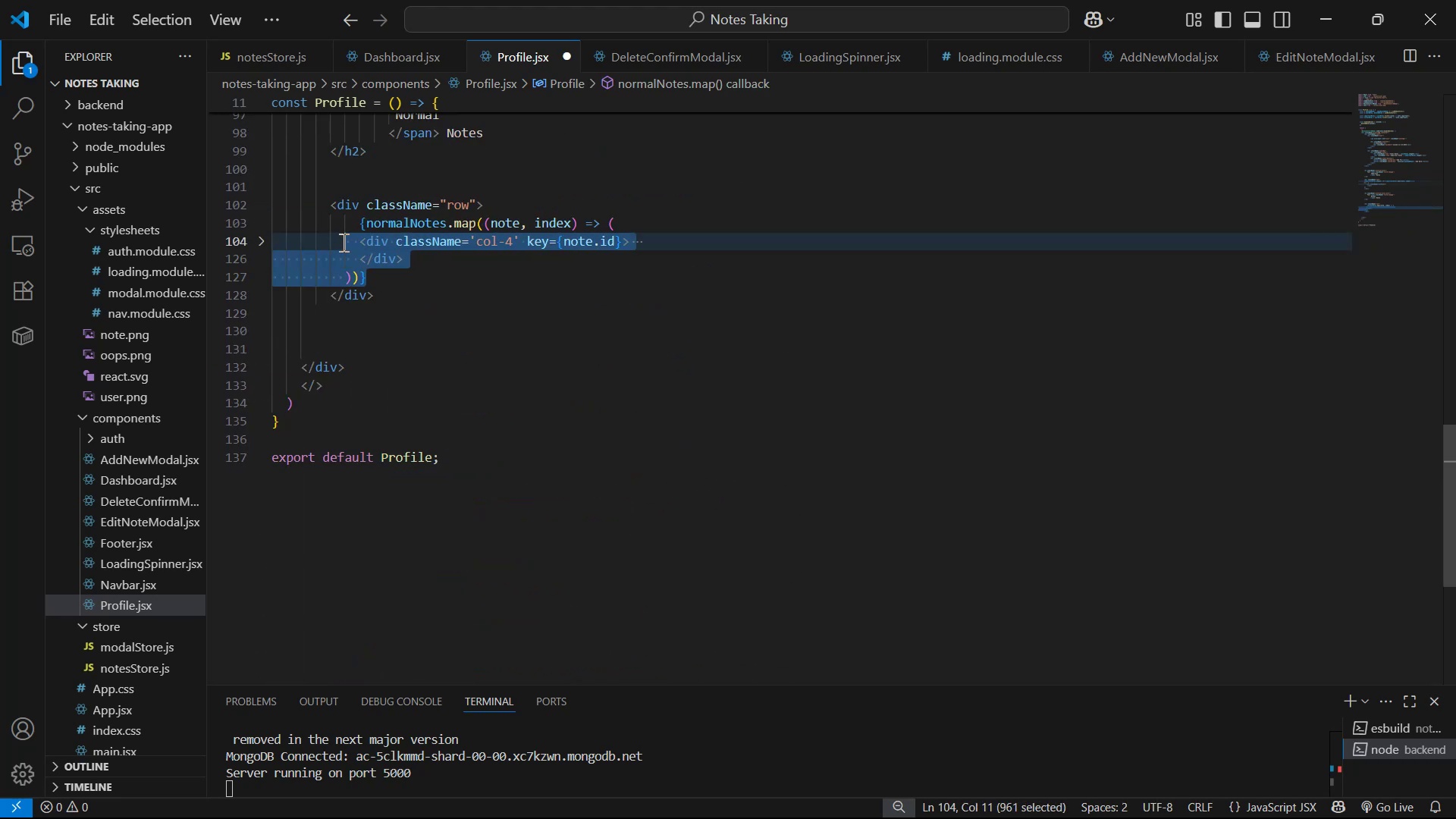 
key(Tab)
 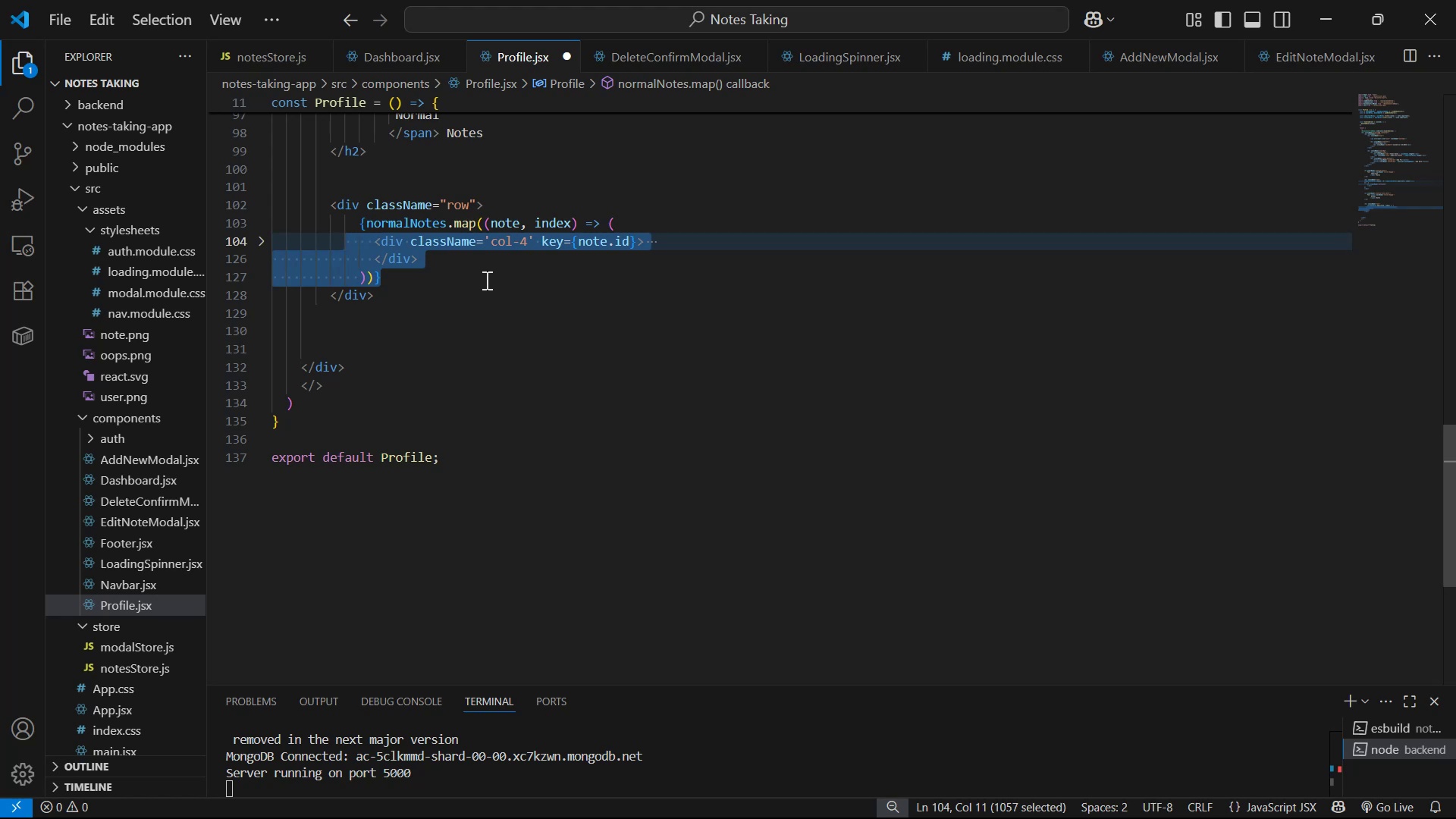 
left_click([485, 280])
 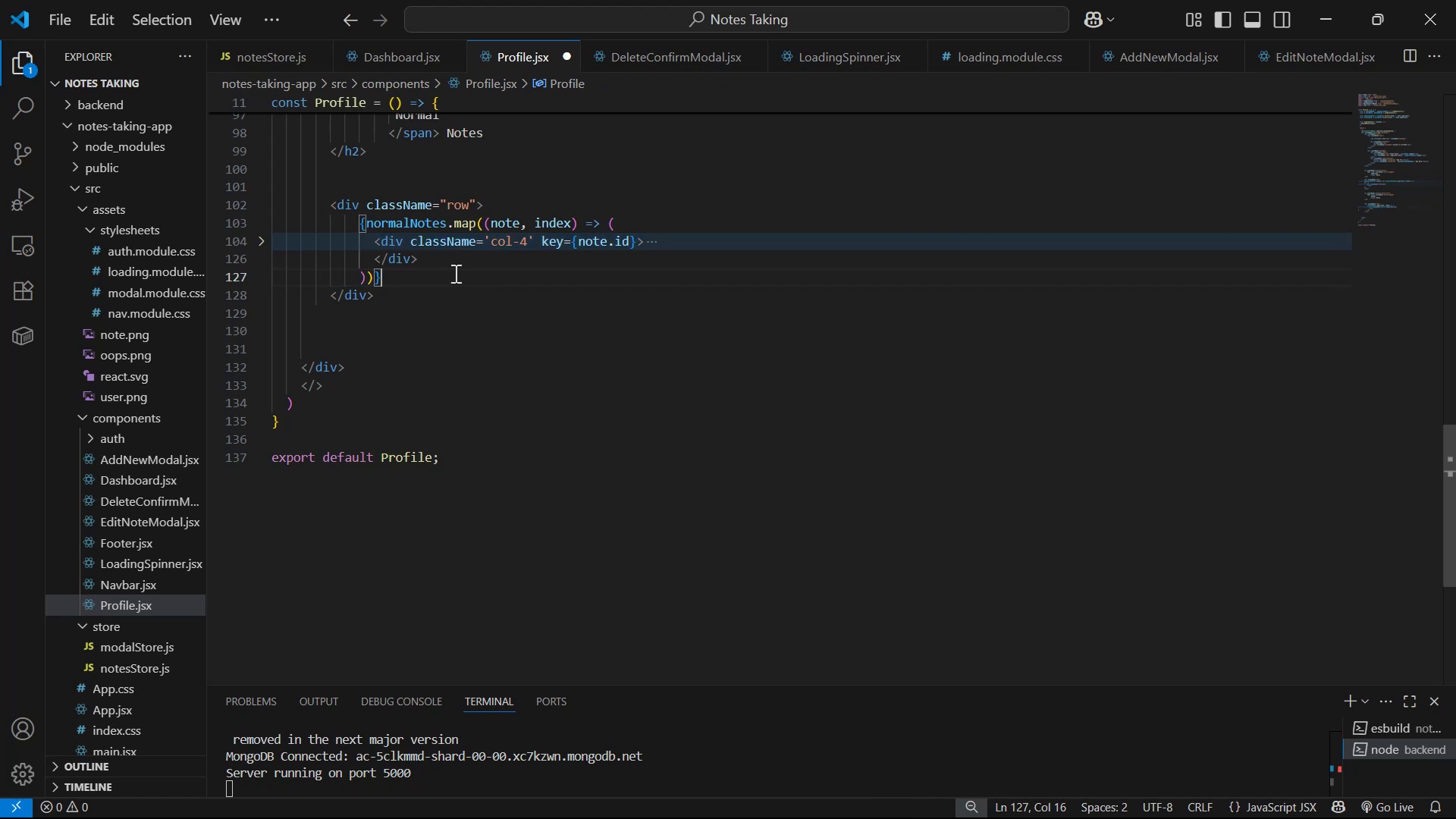 
left_click([450, 261])
 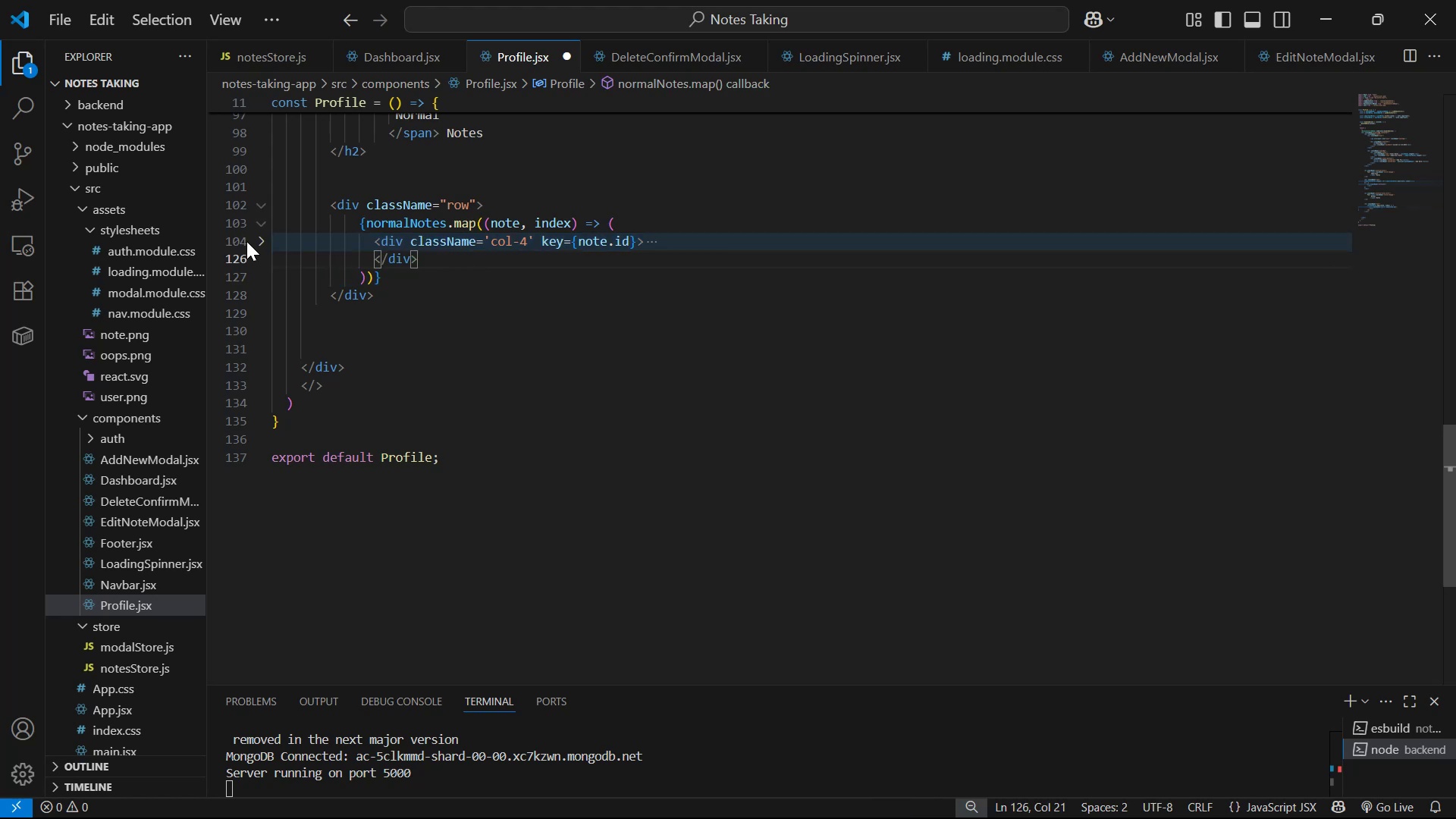 
left_click([259, 237])
 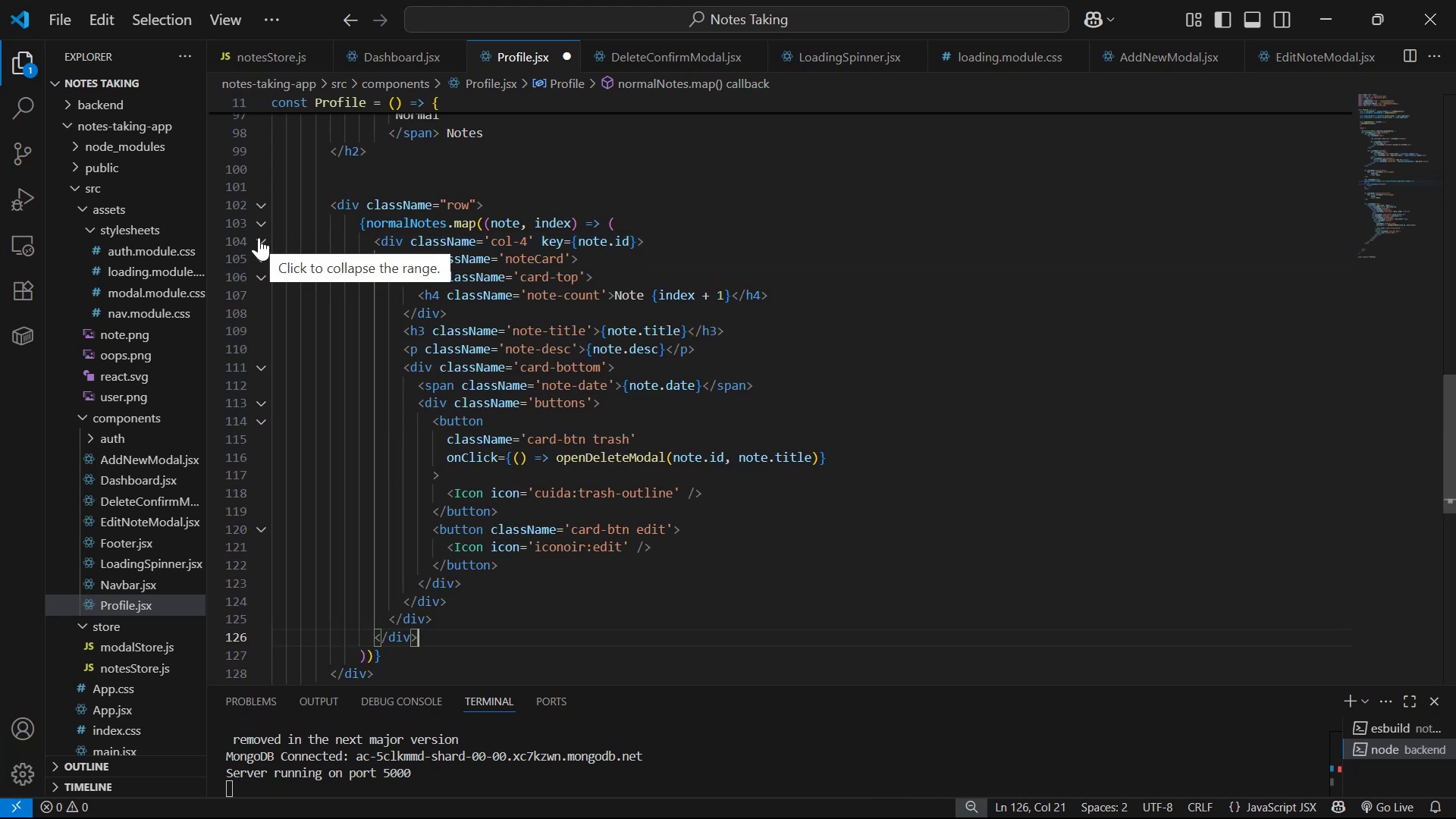 
left_click([259, 237])
 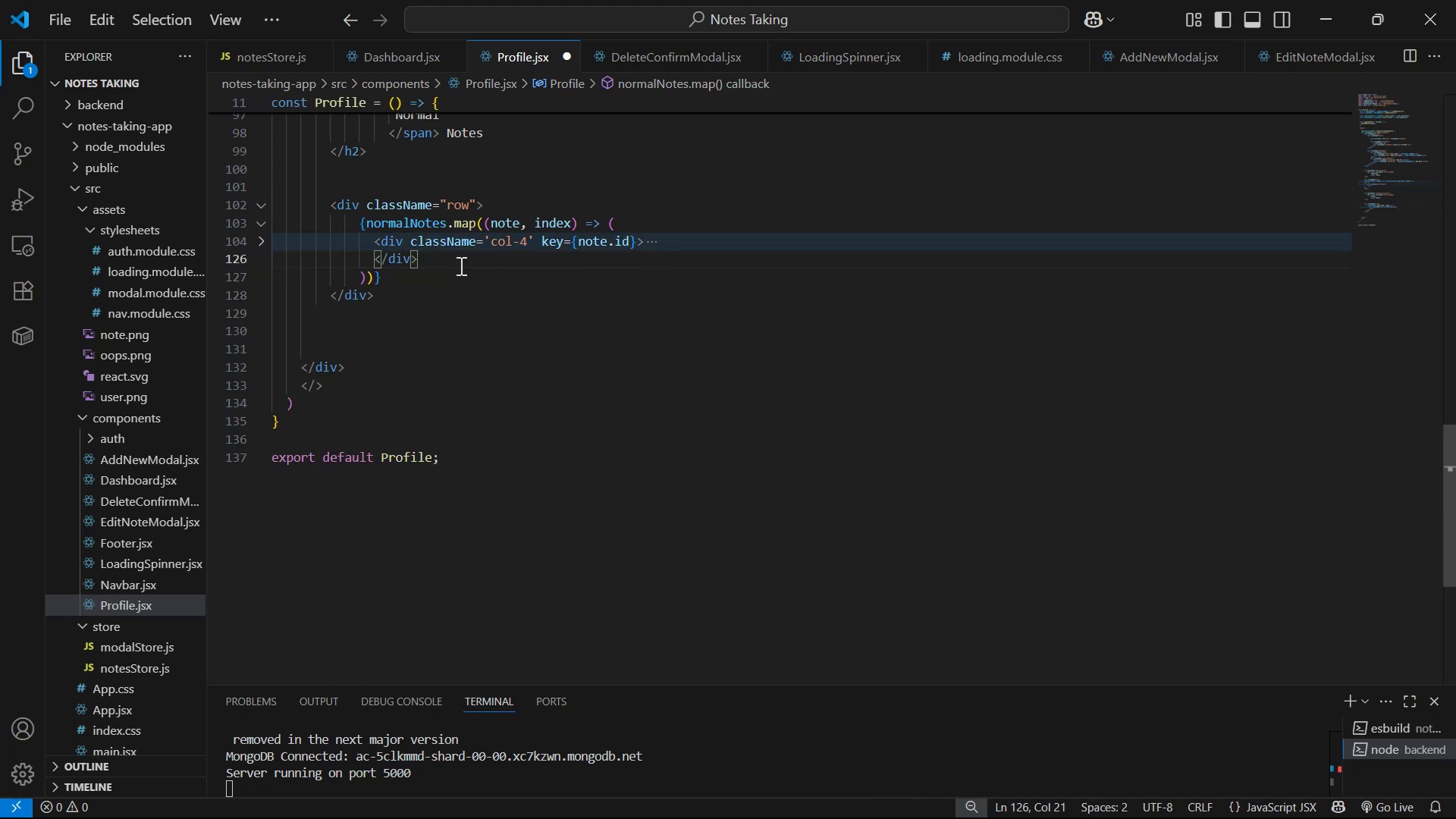 
left_click([493, 249])
 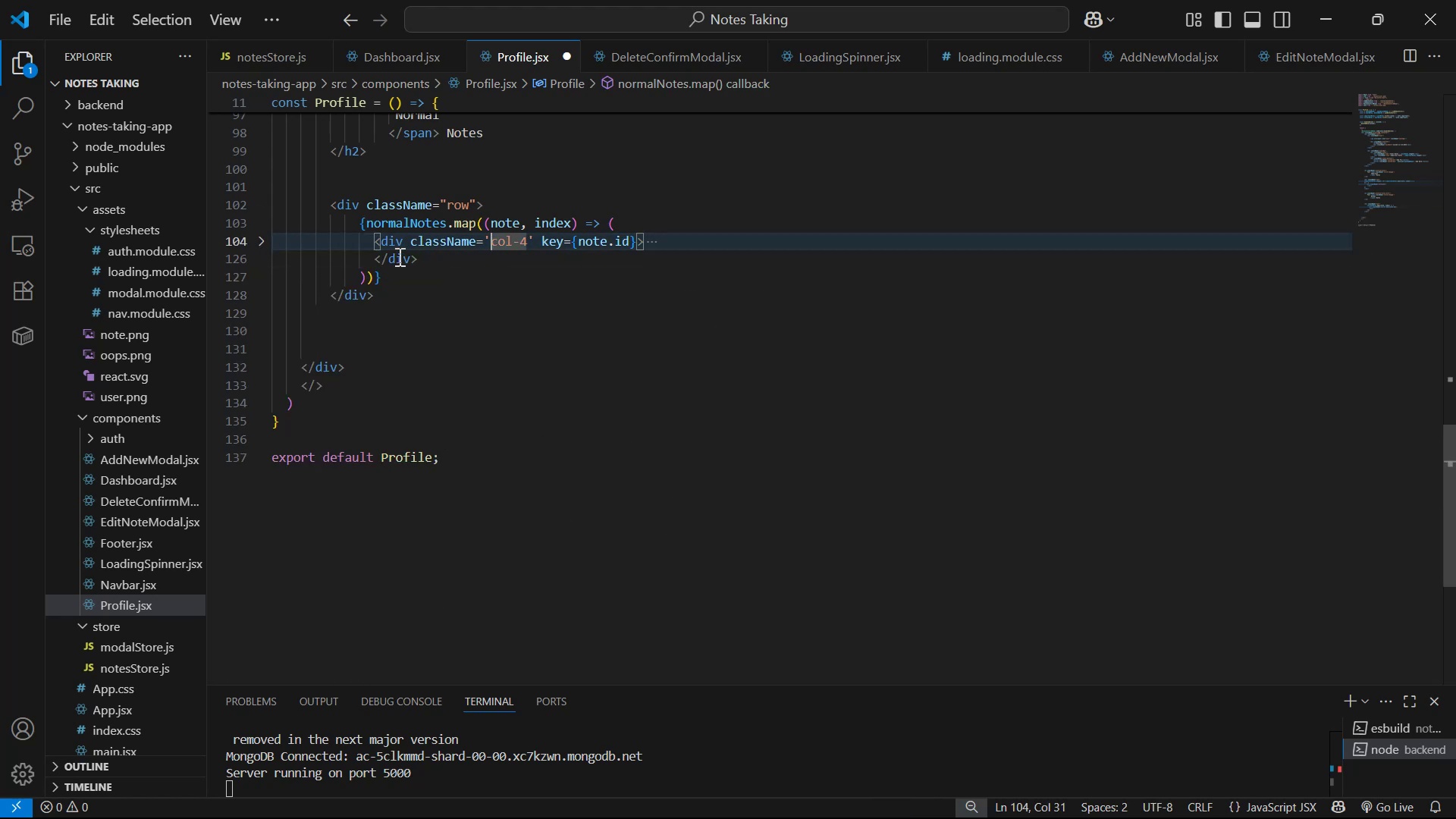 
left_click([485, 256])
 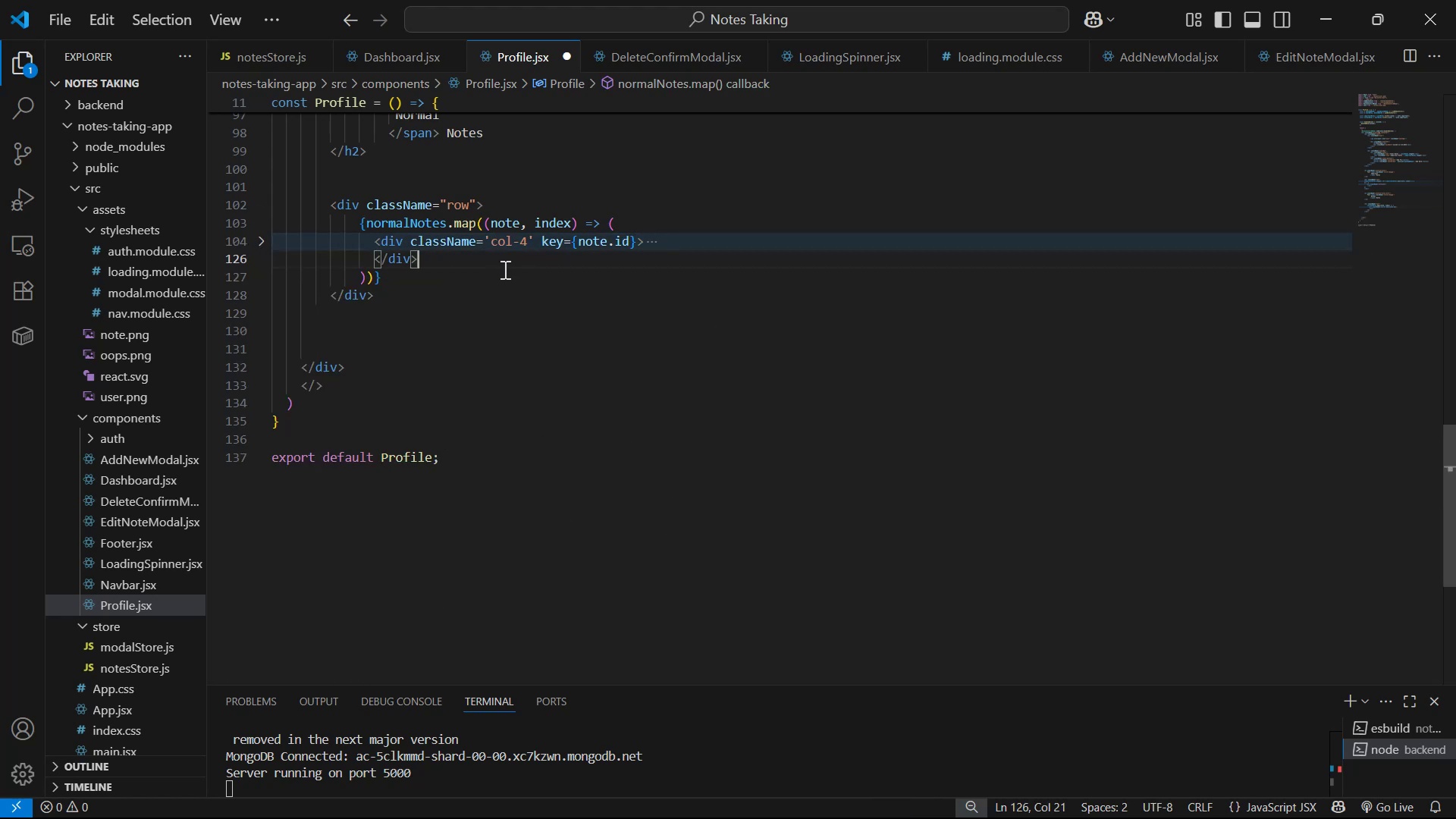 
left_click([505, 256])
 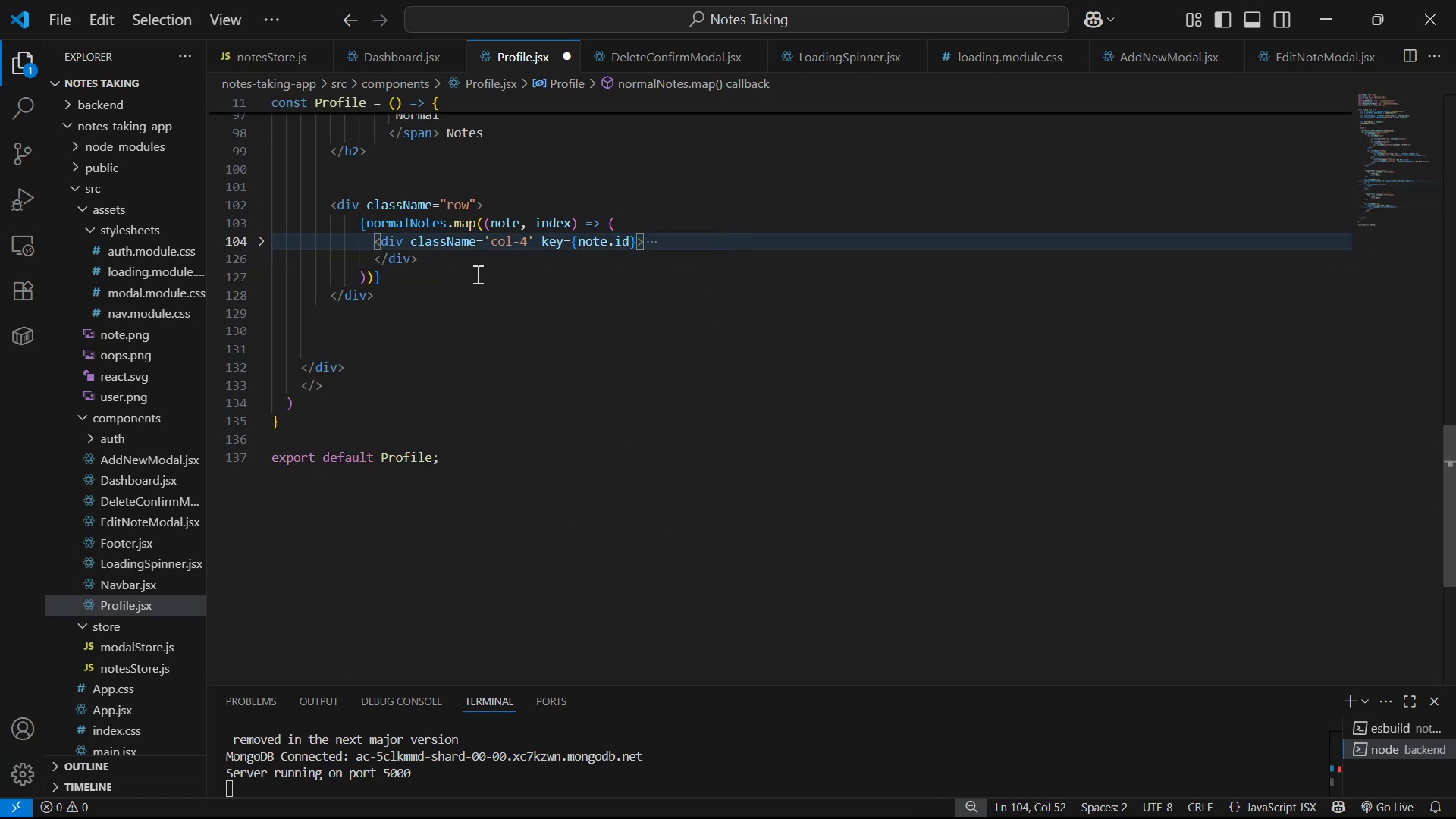 
double_click([458, 257])
 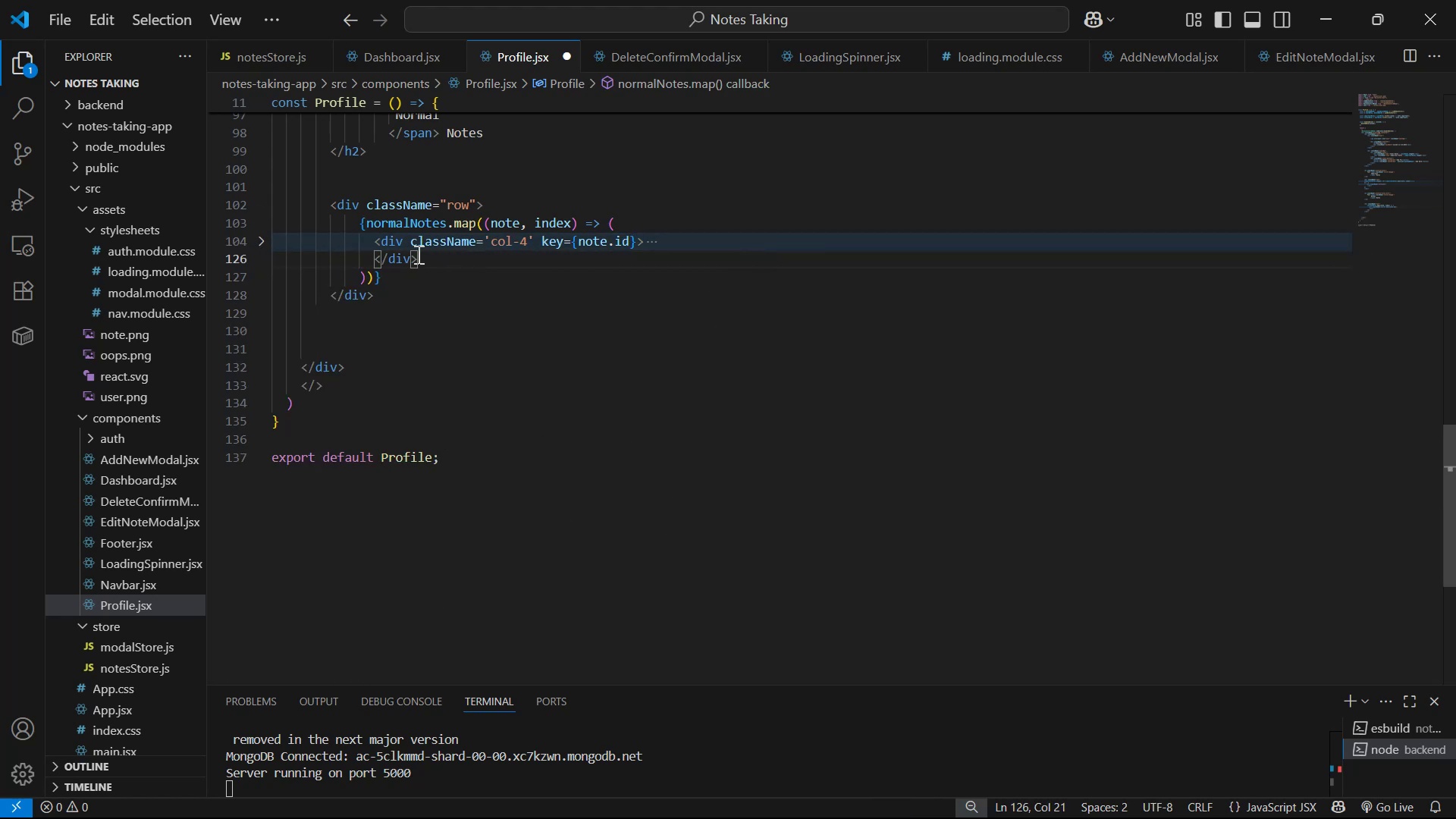 
left_click([258, 240])
 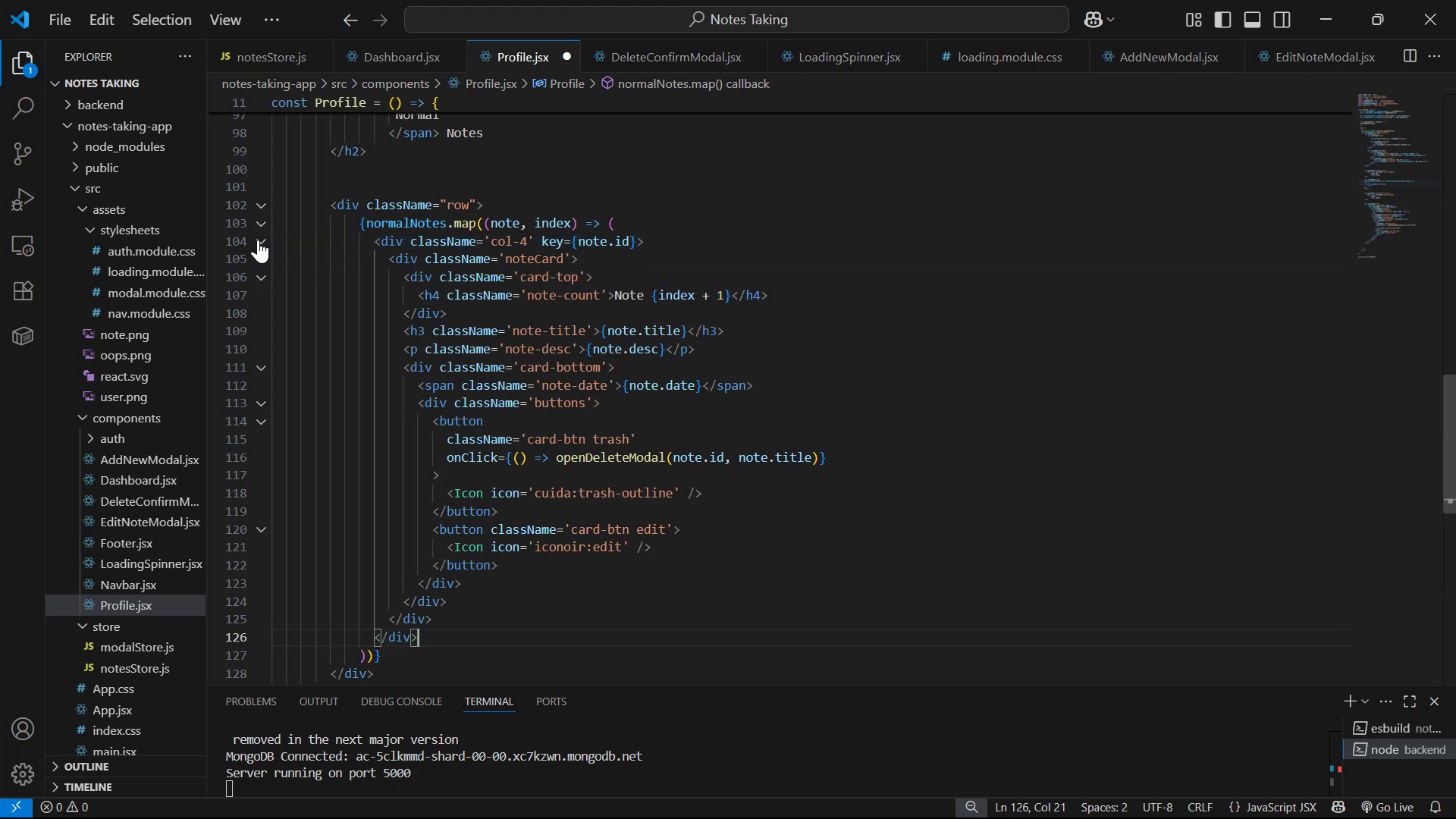 
left_click([258, 240])
 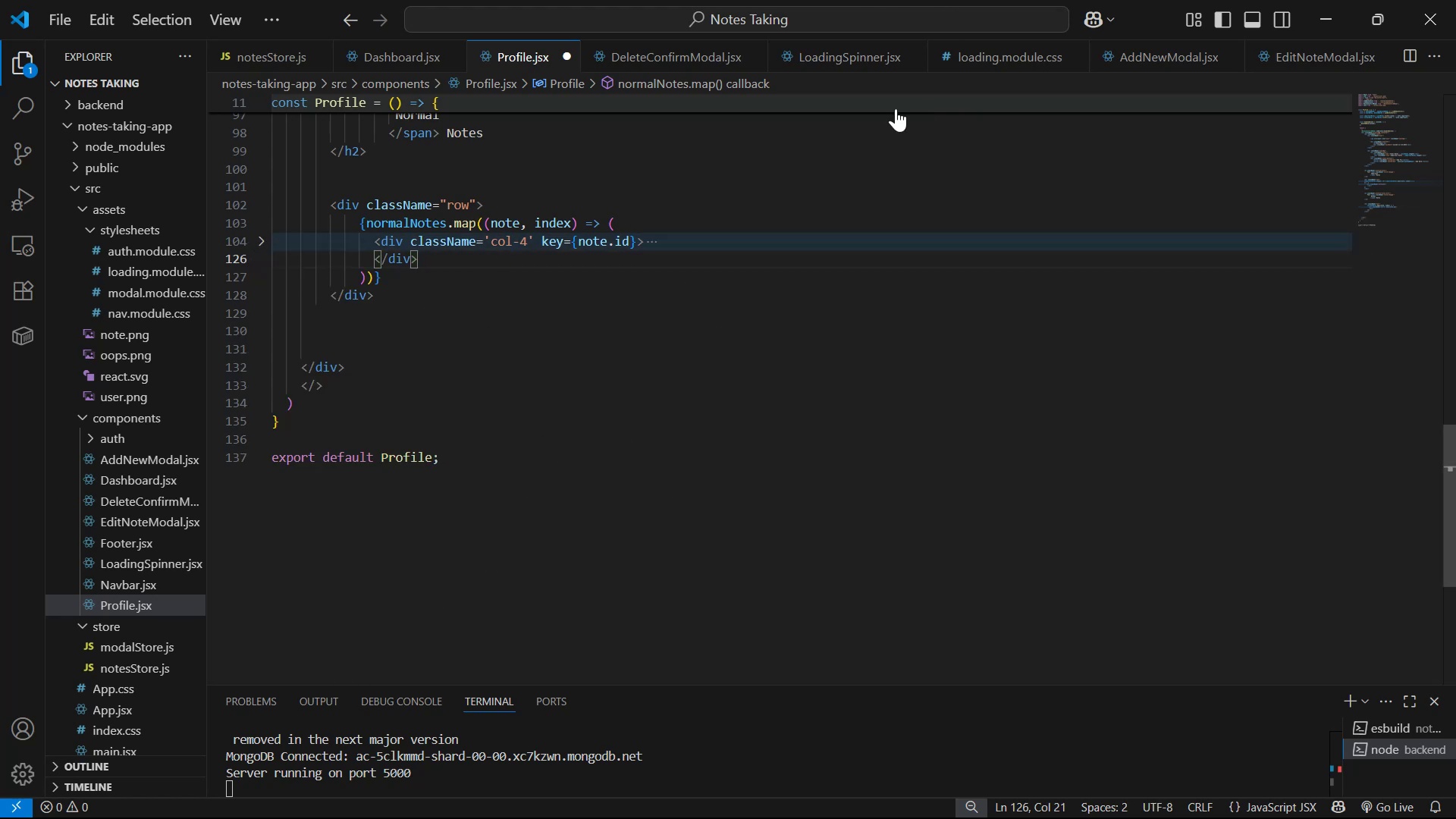 
left_click([259, 242])
 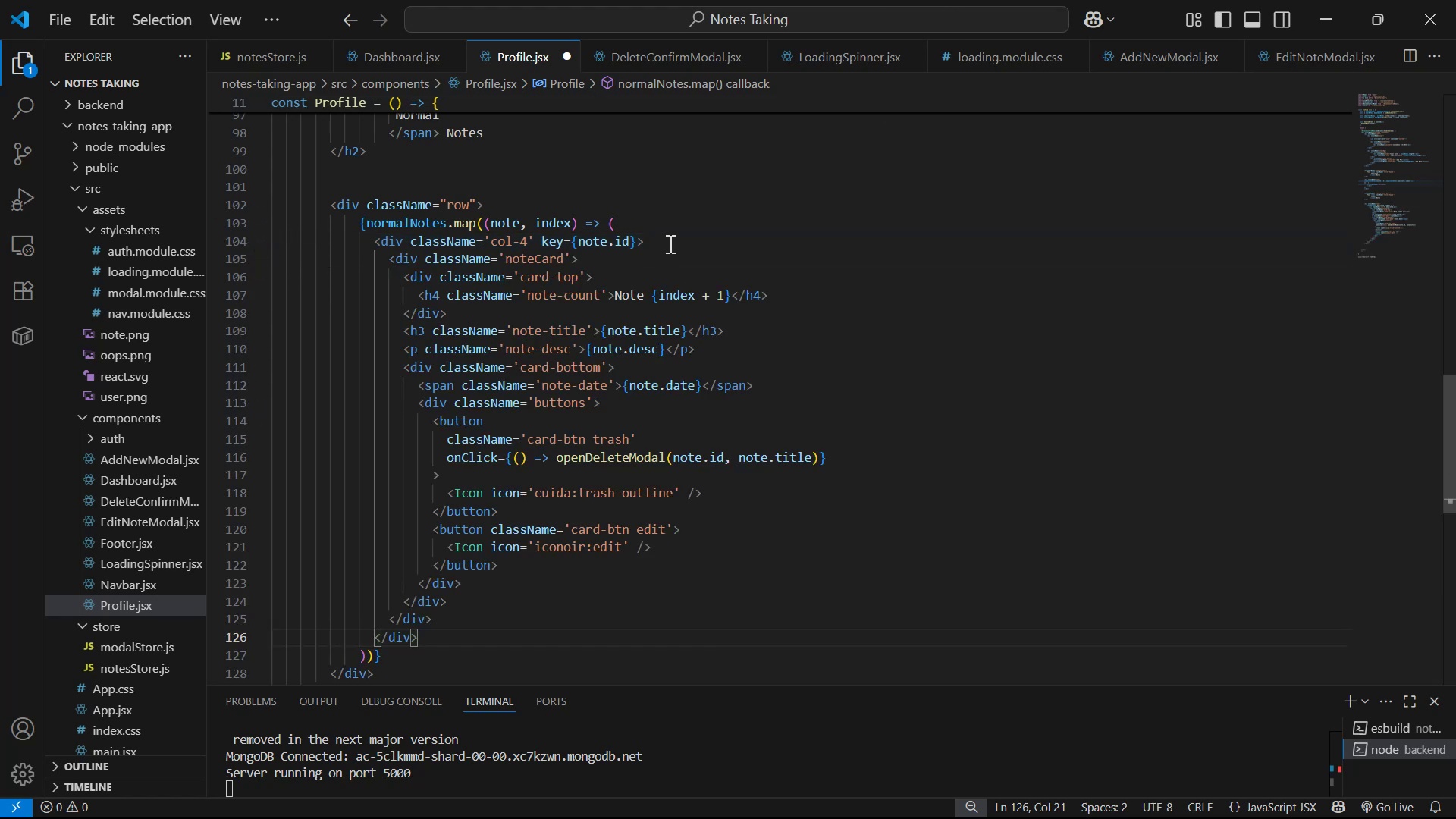 
scroll: coordinate [635, 278], scroll_direction: down, amount: 2.0
 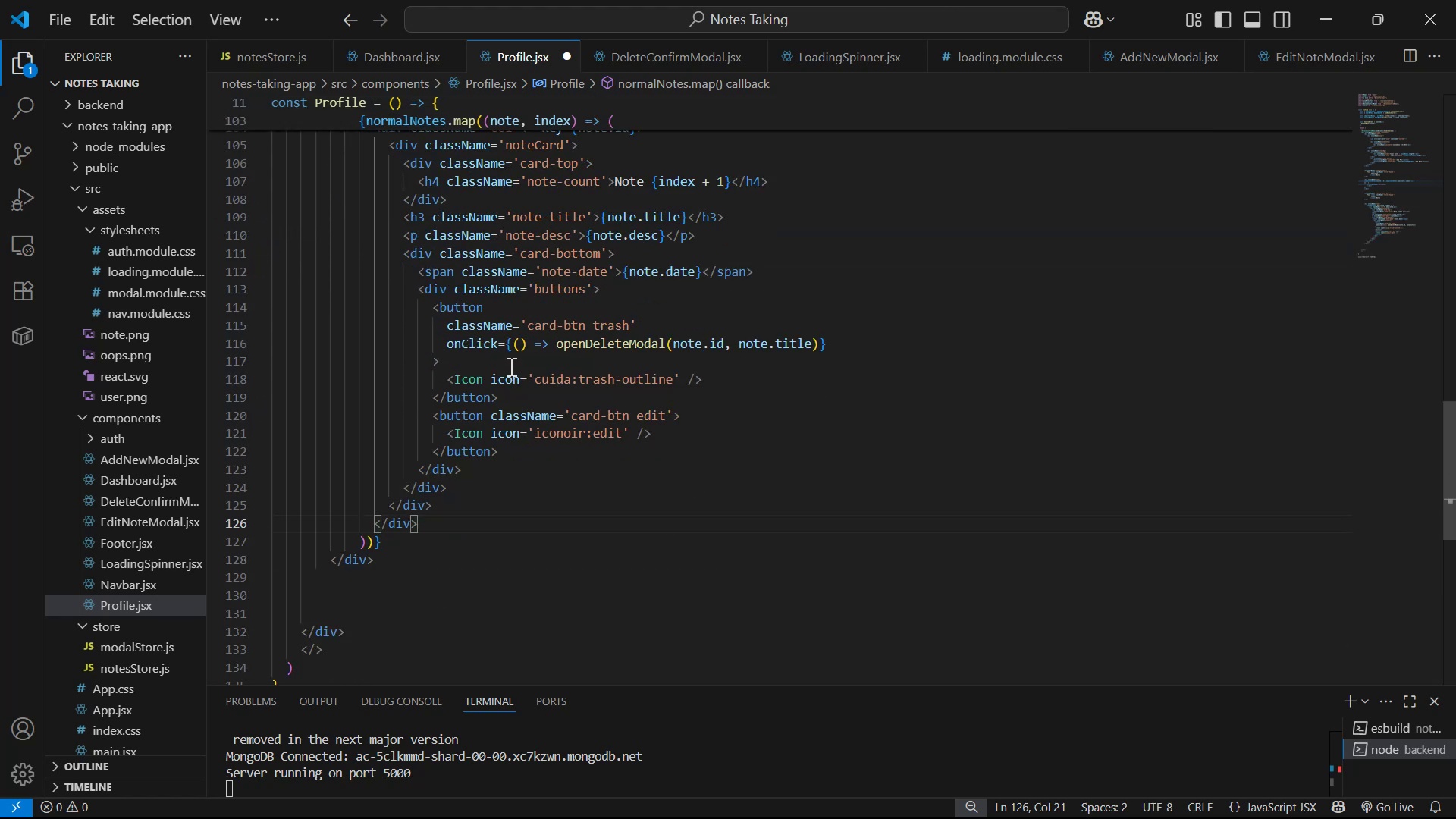 
scroll: coordinate [548, 357], scroll_direction: up, amount: 1.0
 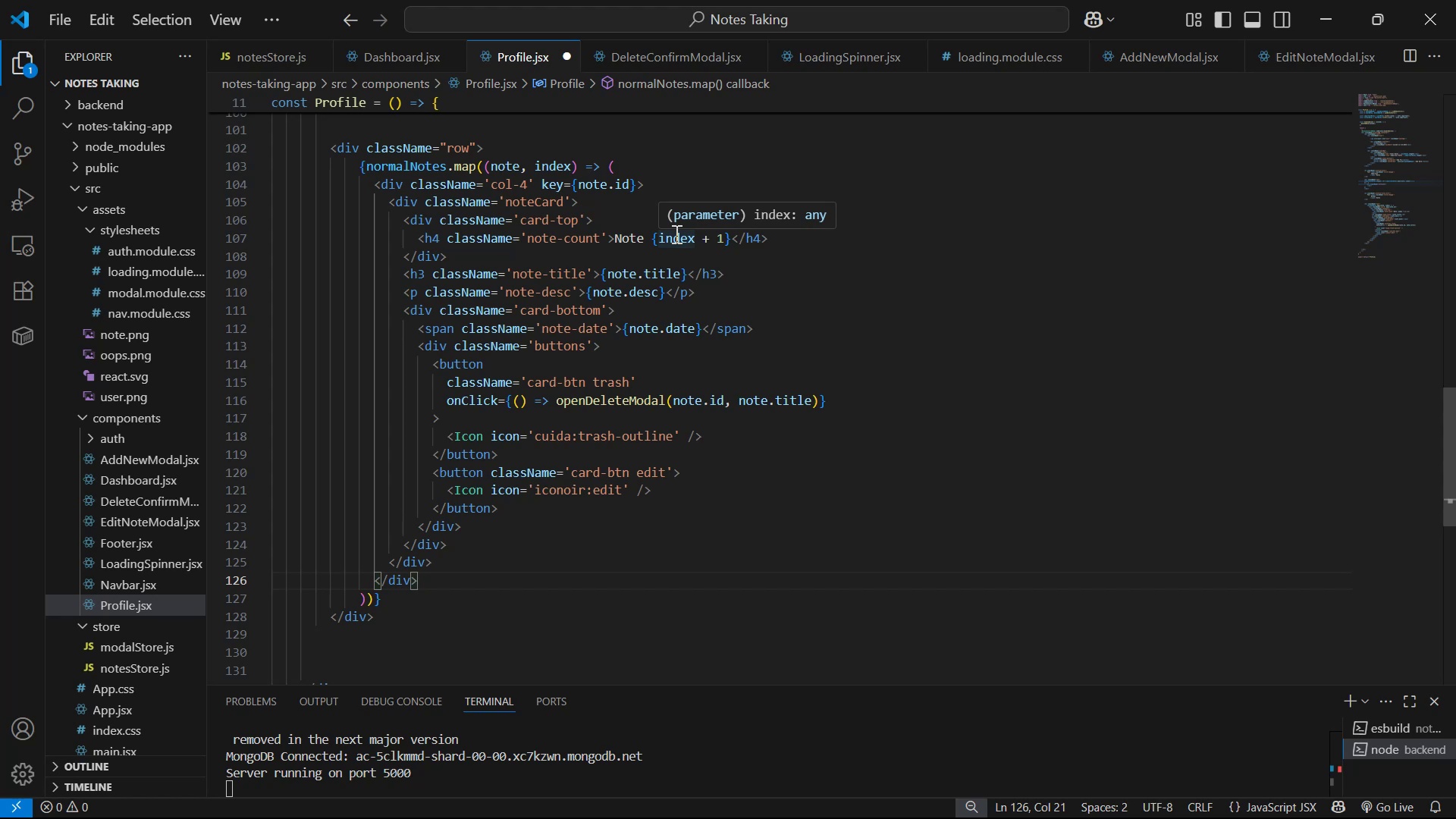 
wait(21.92)
 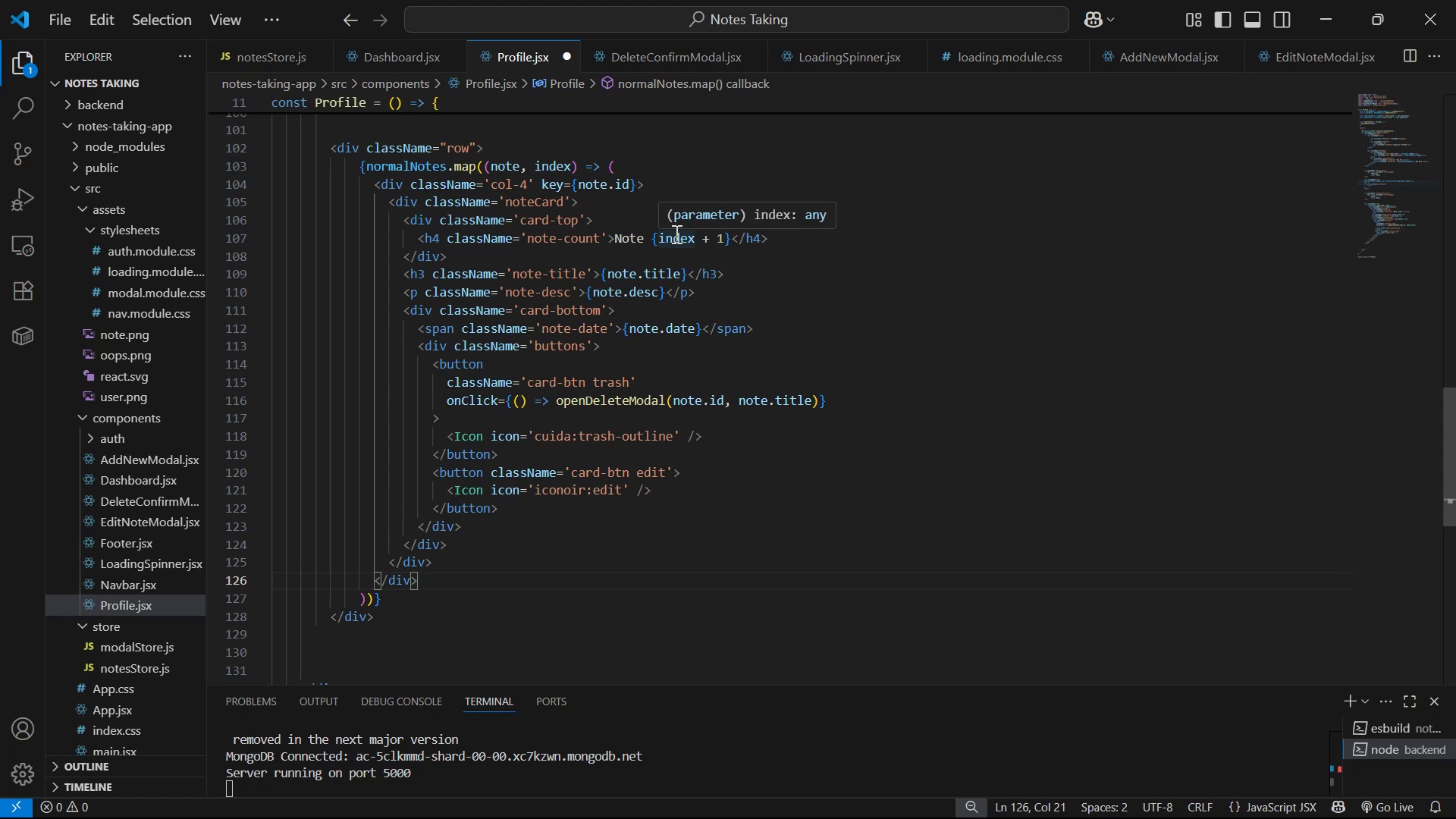 
scroll: coordinate [996, 325], scroll_direction: up, amount: 3.0
 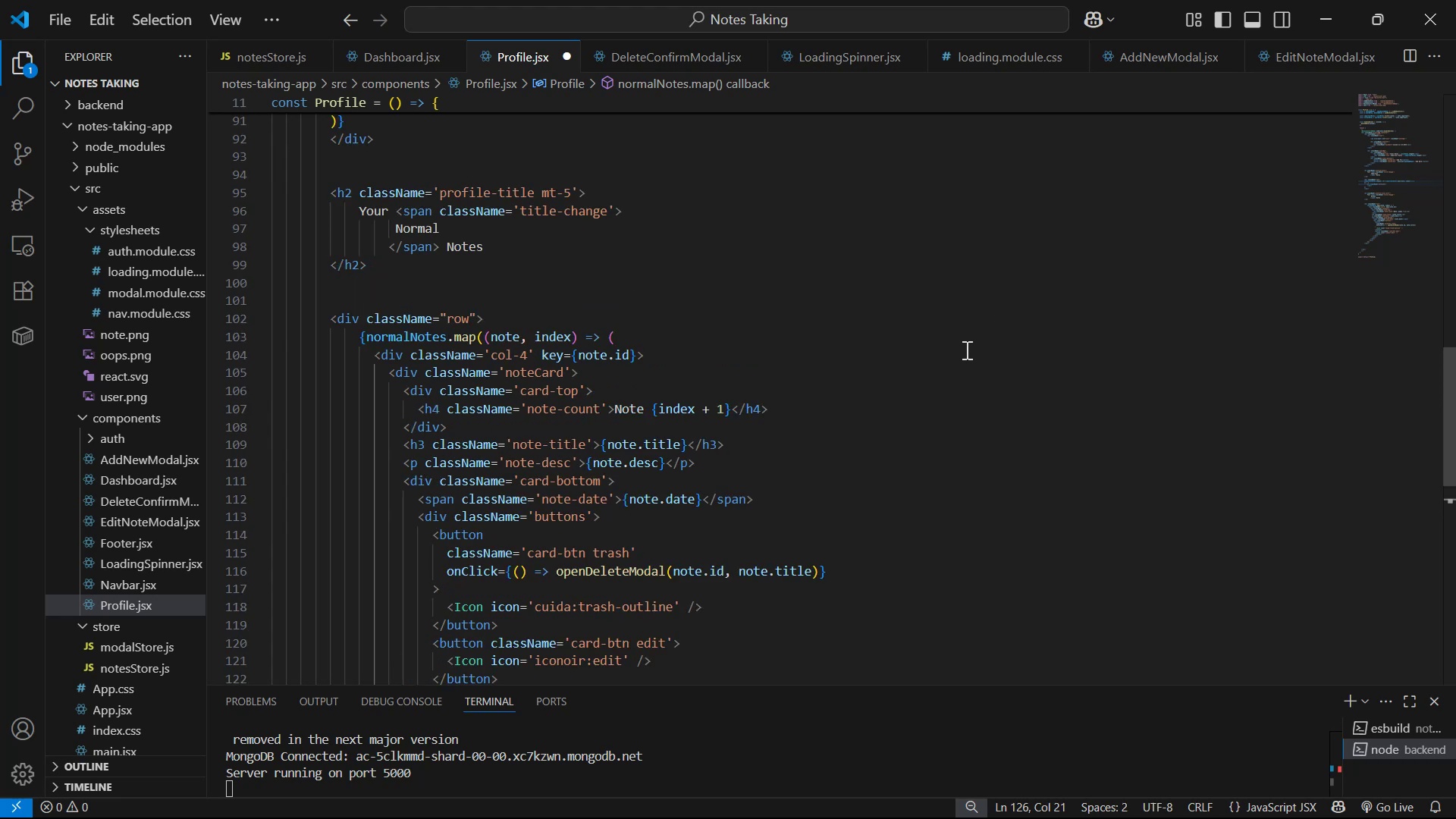 
scroll: coordinate [965, 342], scroll_direction: down, amount: 2.0
 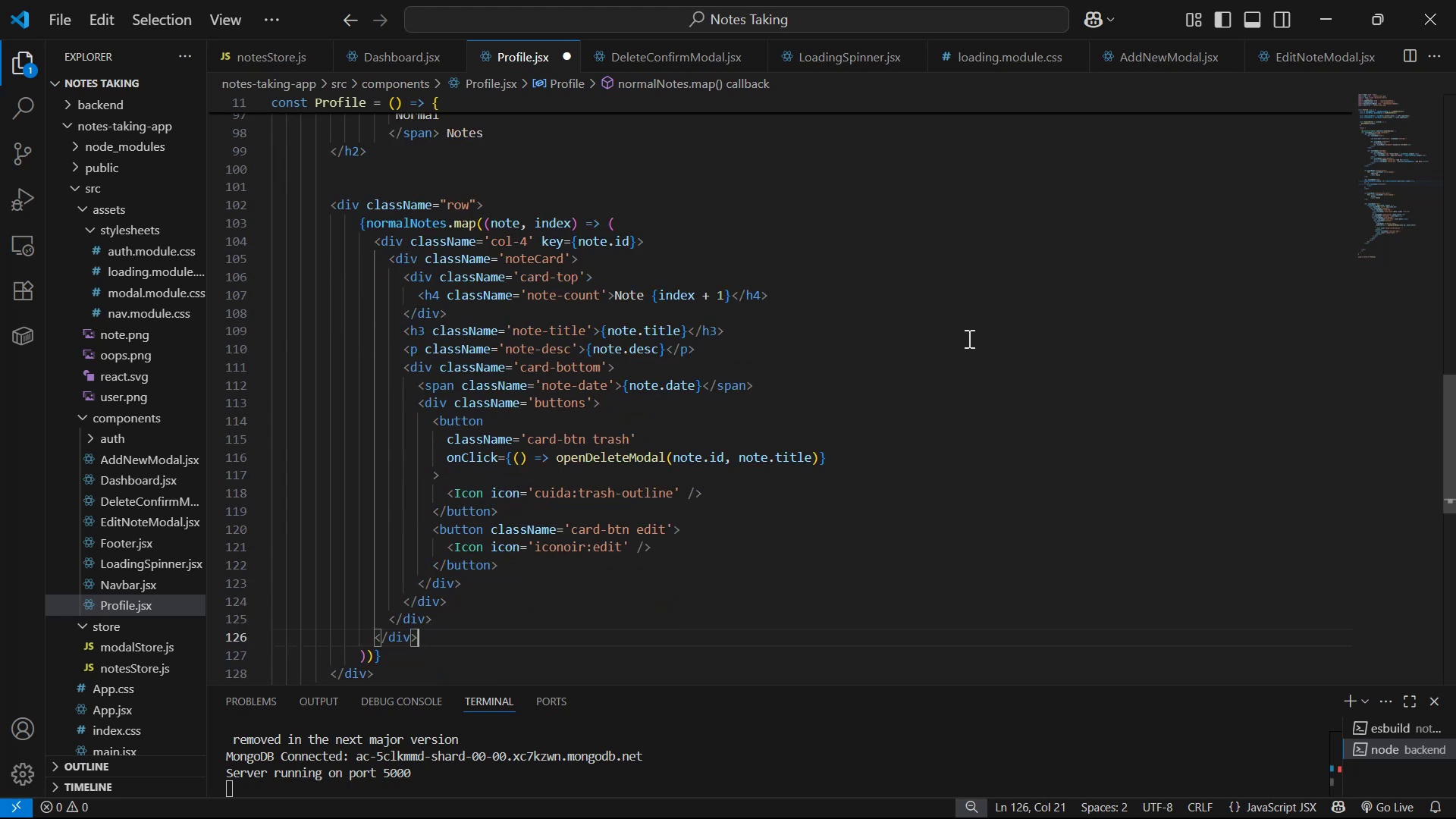 
wait(7.46)
 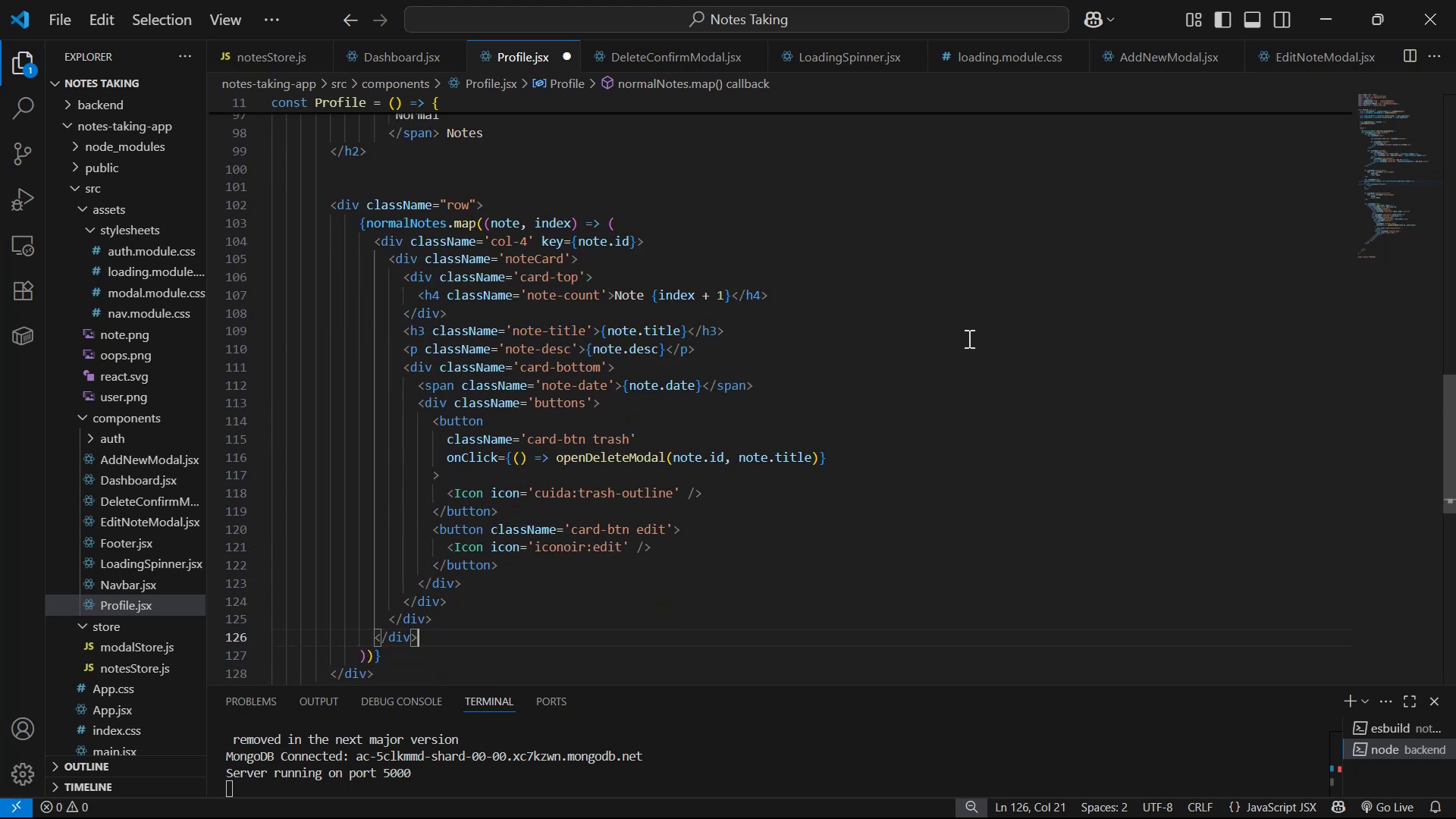 
scroll: coordinate [780, 359], scroll_direction: down, amount: 2.0
 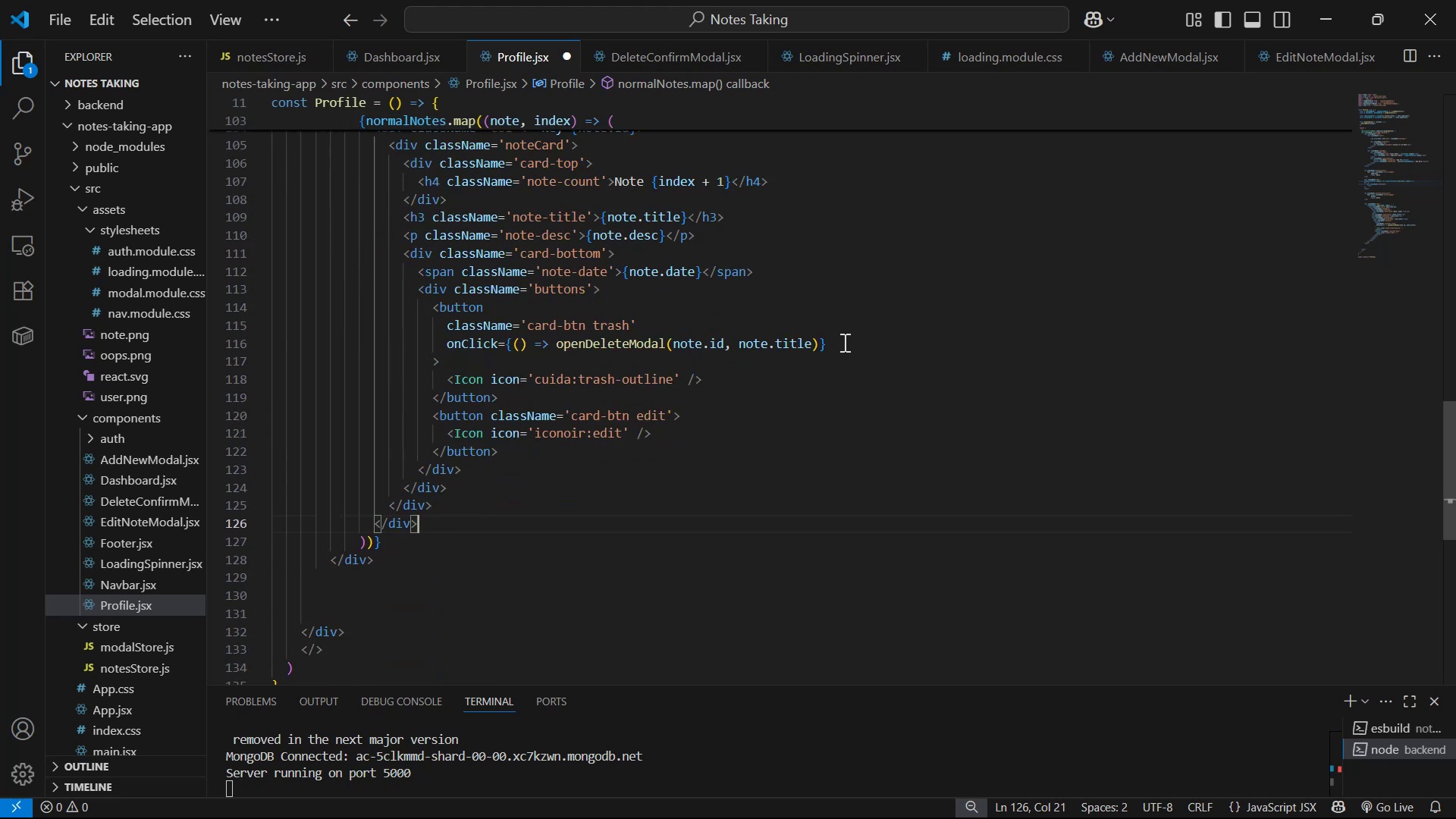 
key(Alt+AltLeft)
 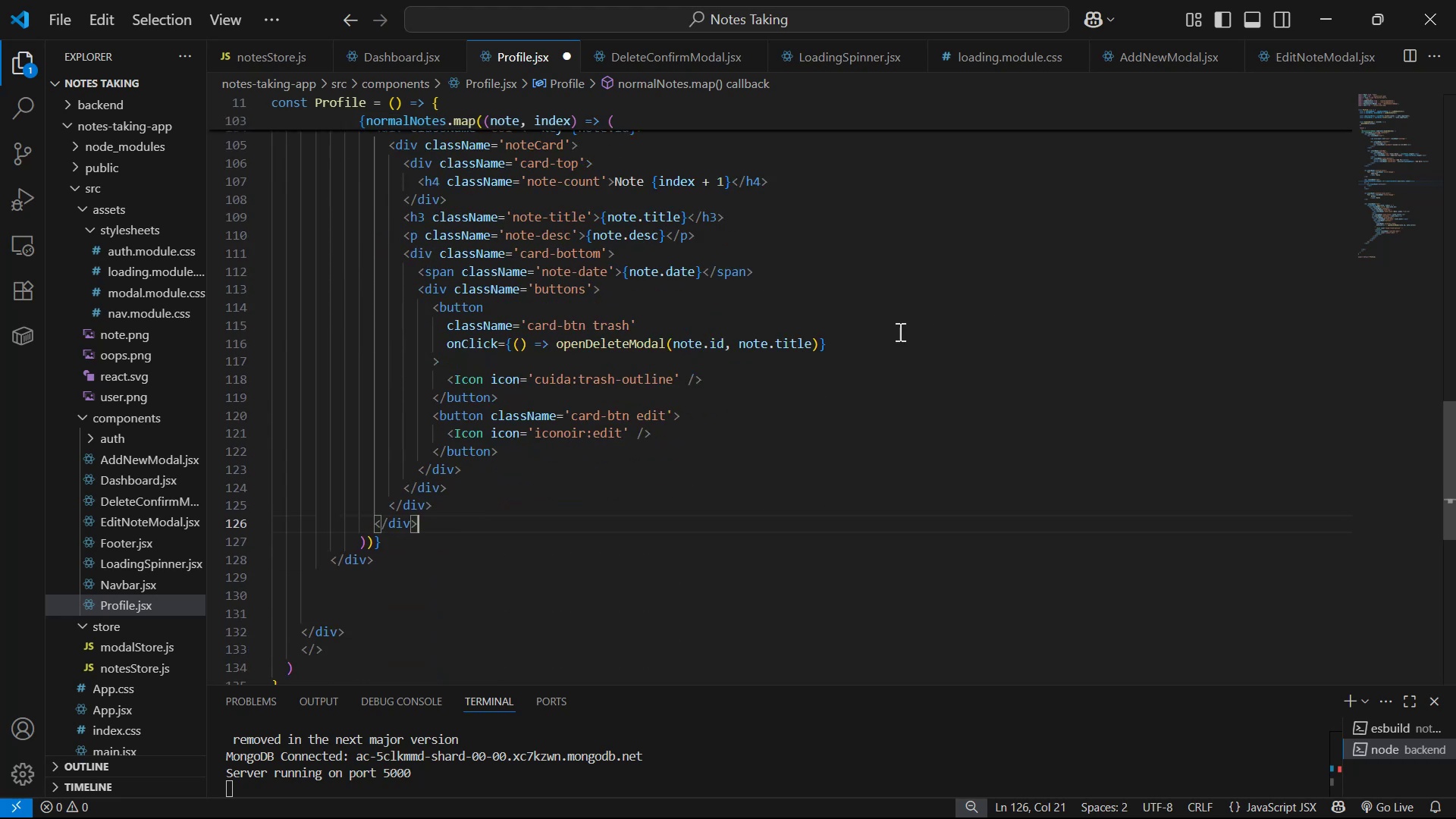 
key(Alt+Tab)
 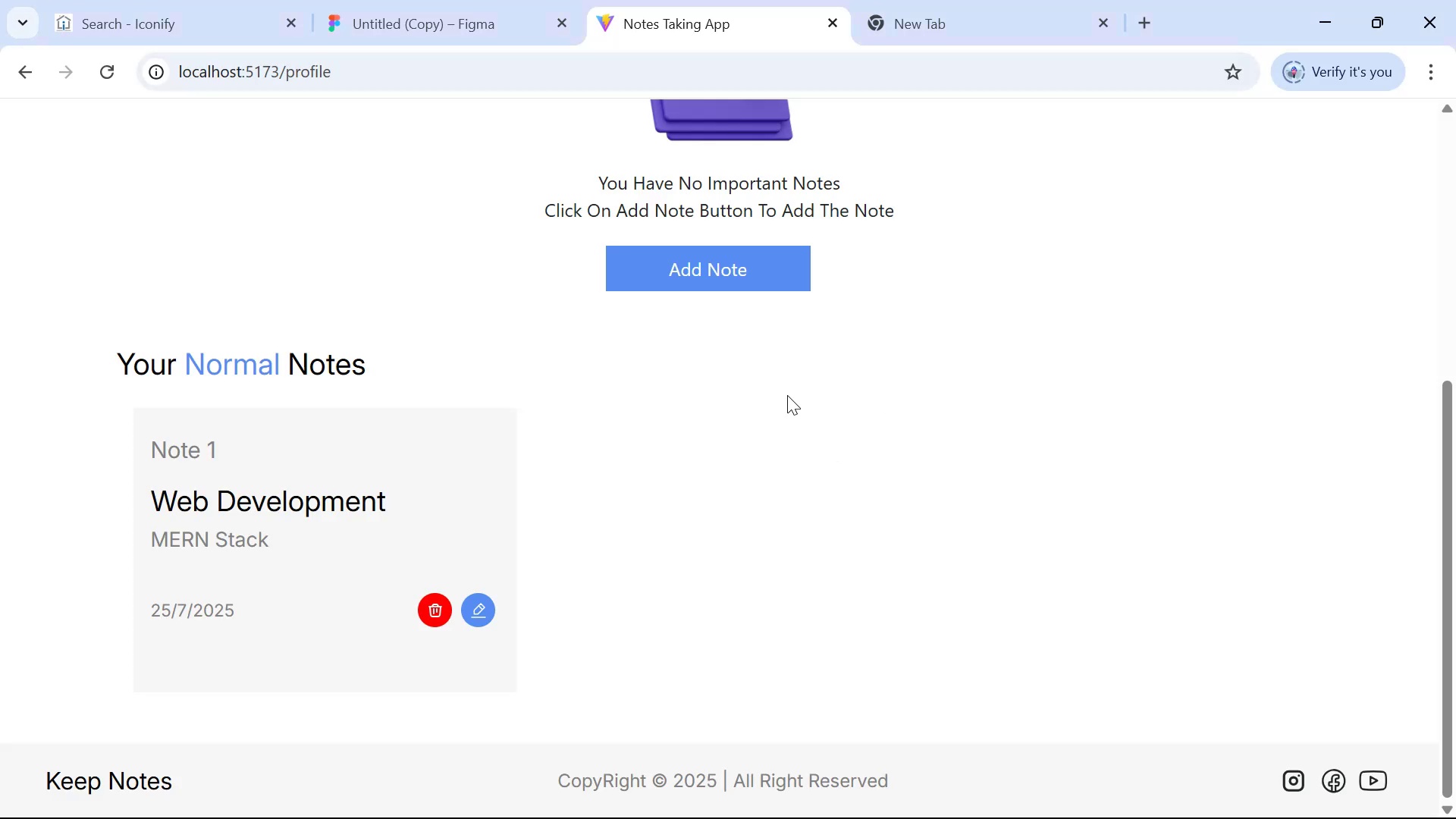 
key(Alt+AltLeft)
 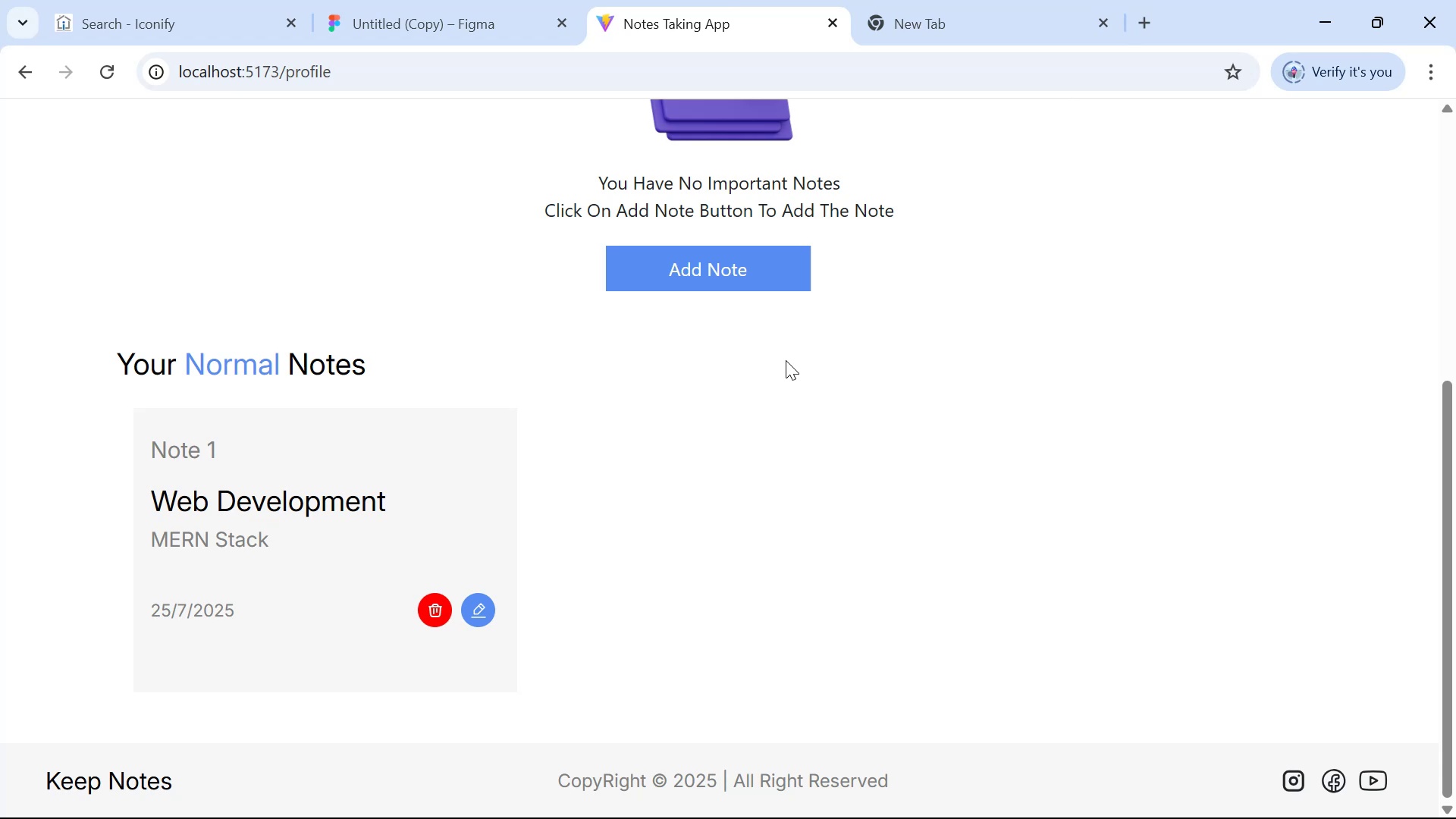 
key(Alt+Tab)
 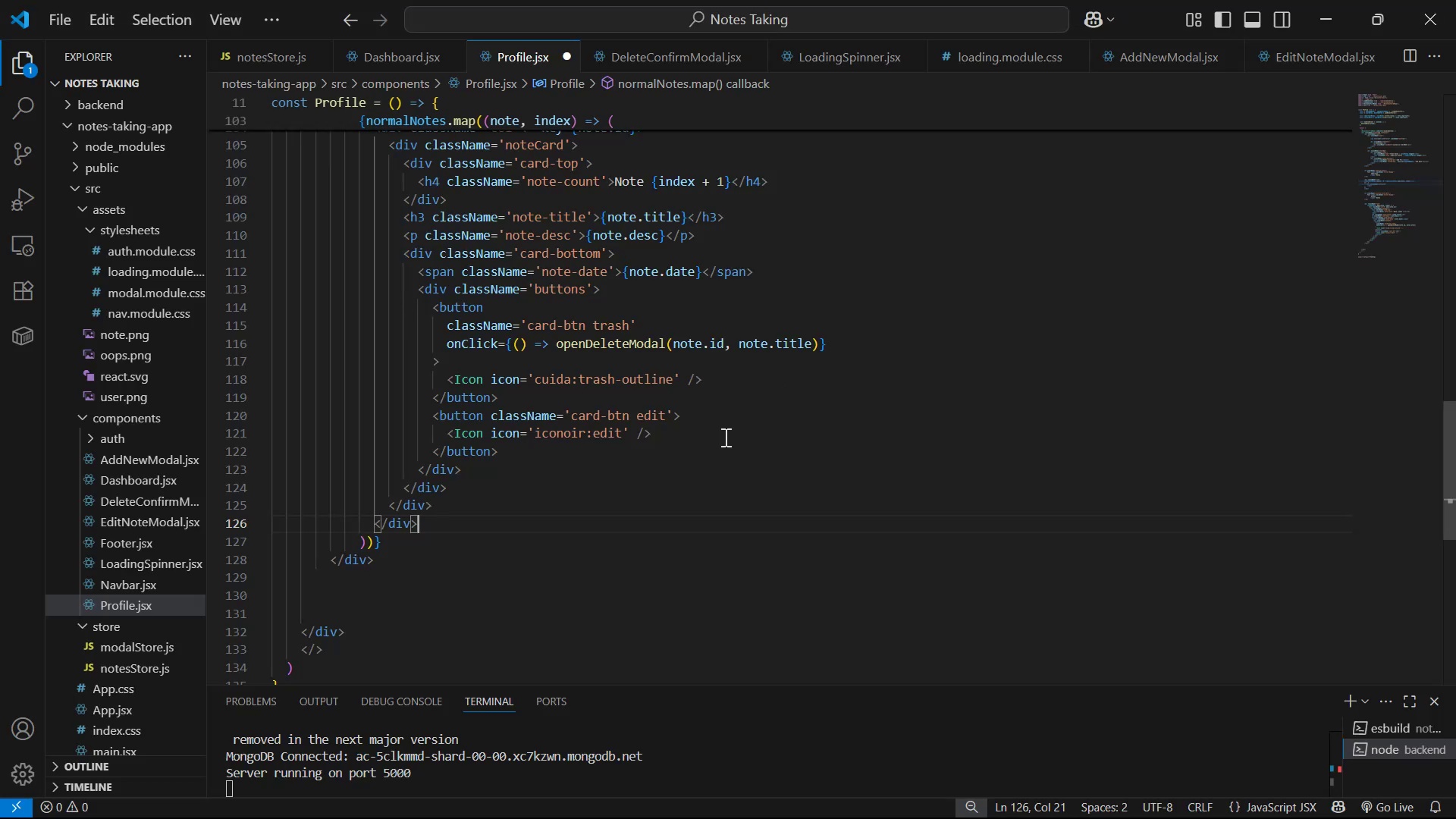 
scroll: coordinate [633, 381], scroll_direction: up, amount: 3.0
 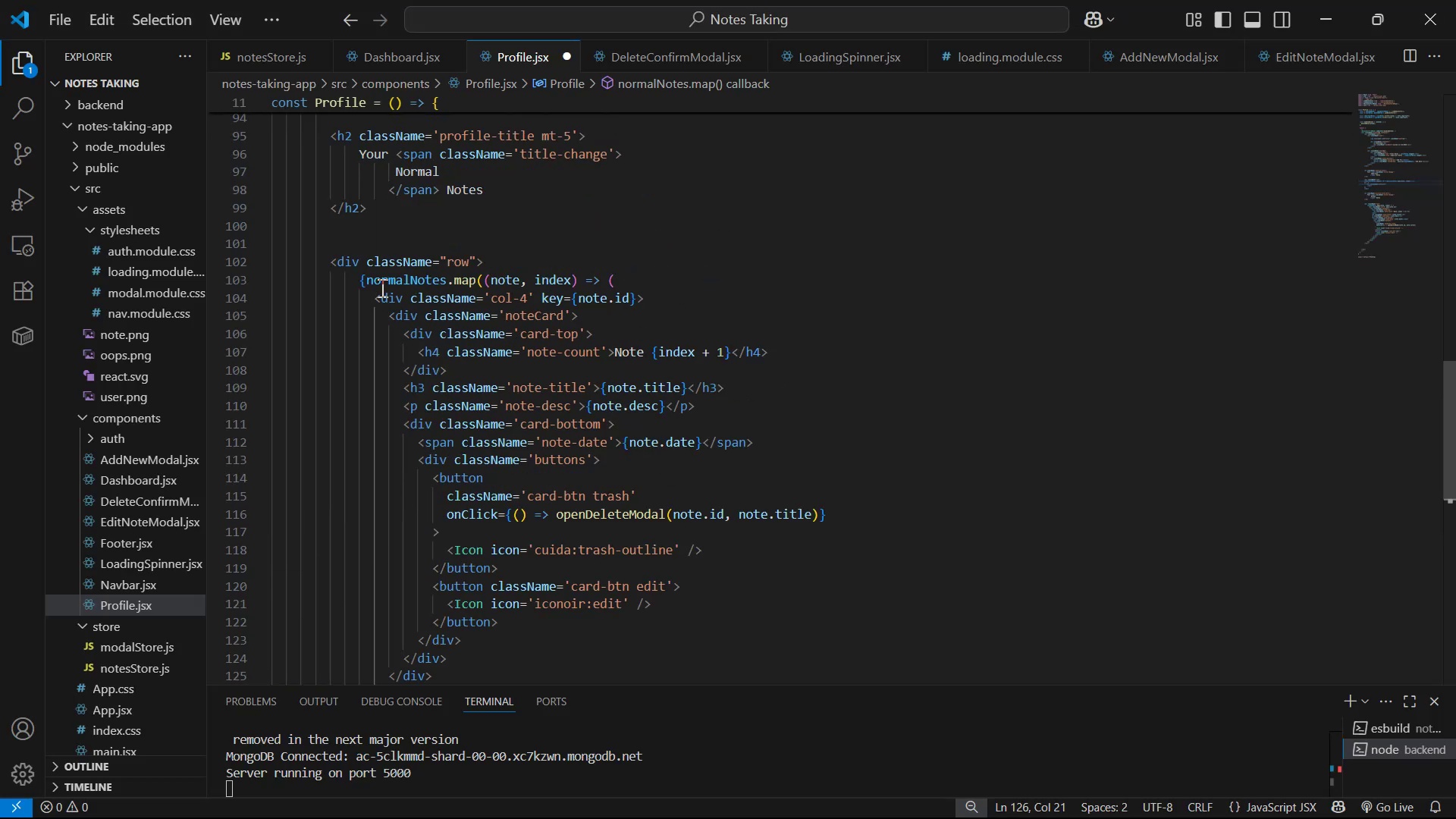 
left_click_drag(start_coordinate=[365, 284], to_coordinate=[445, 285])
 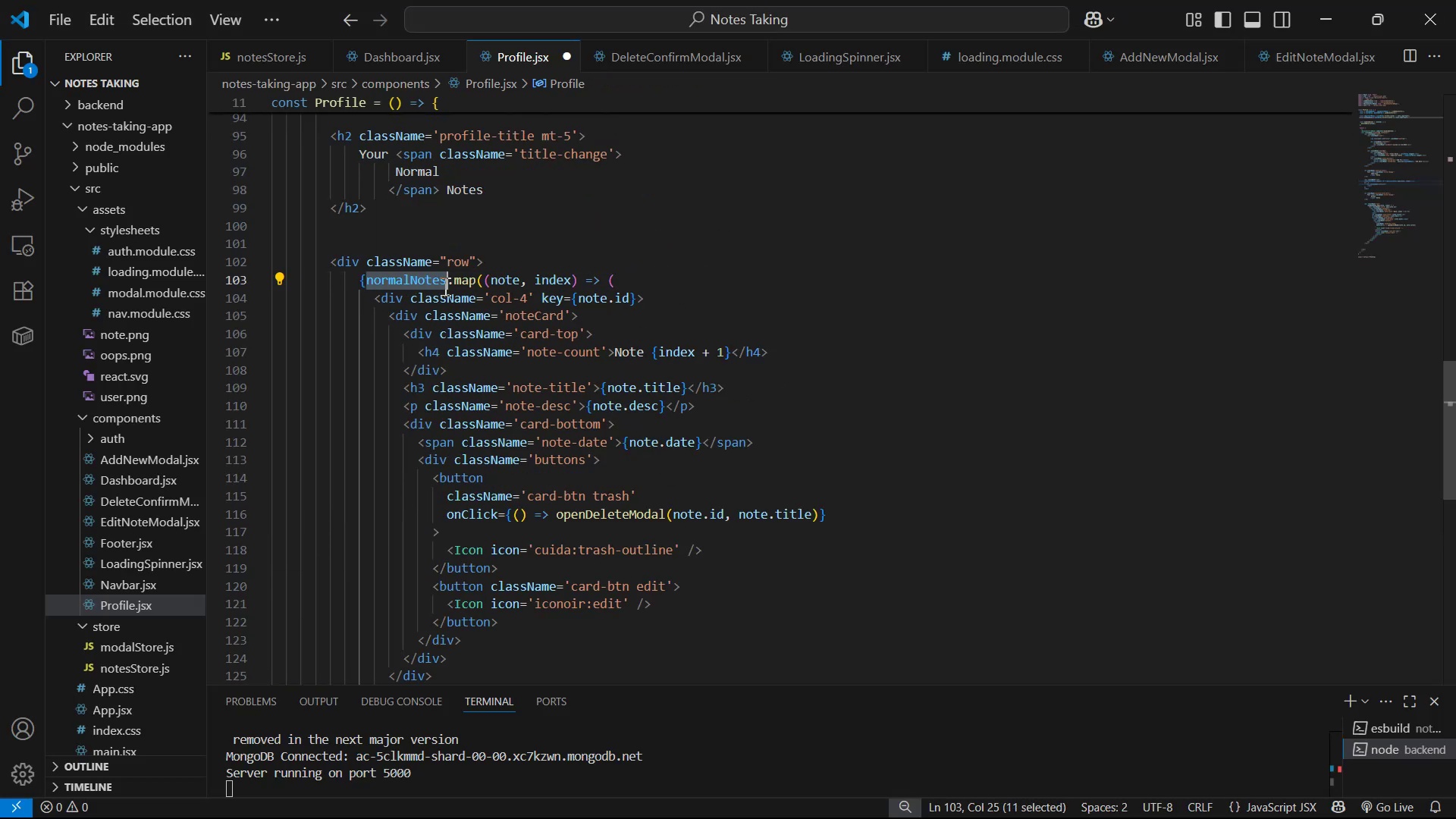 
key(Control+C)
 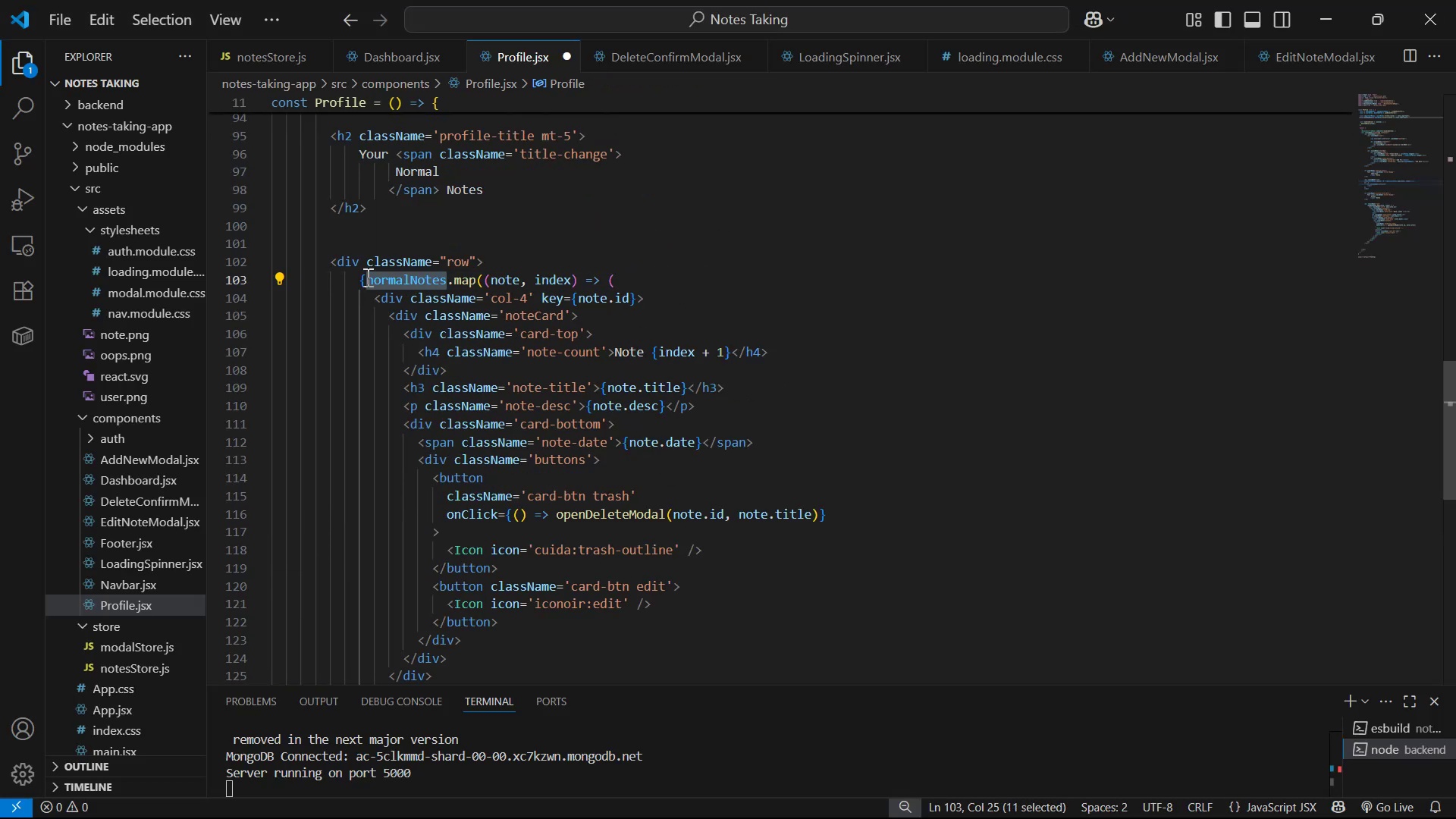 
key(Space)
 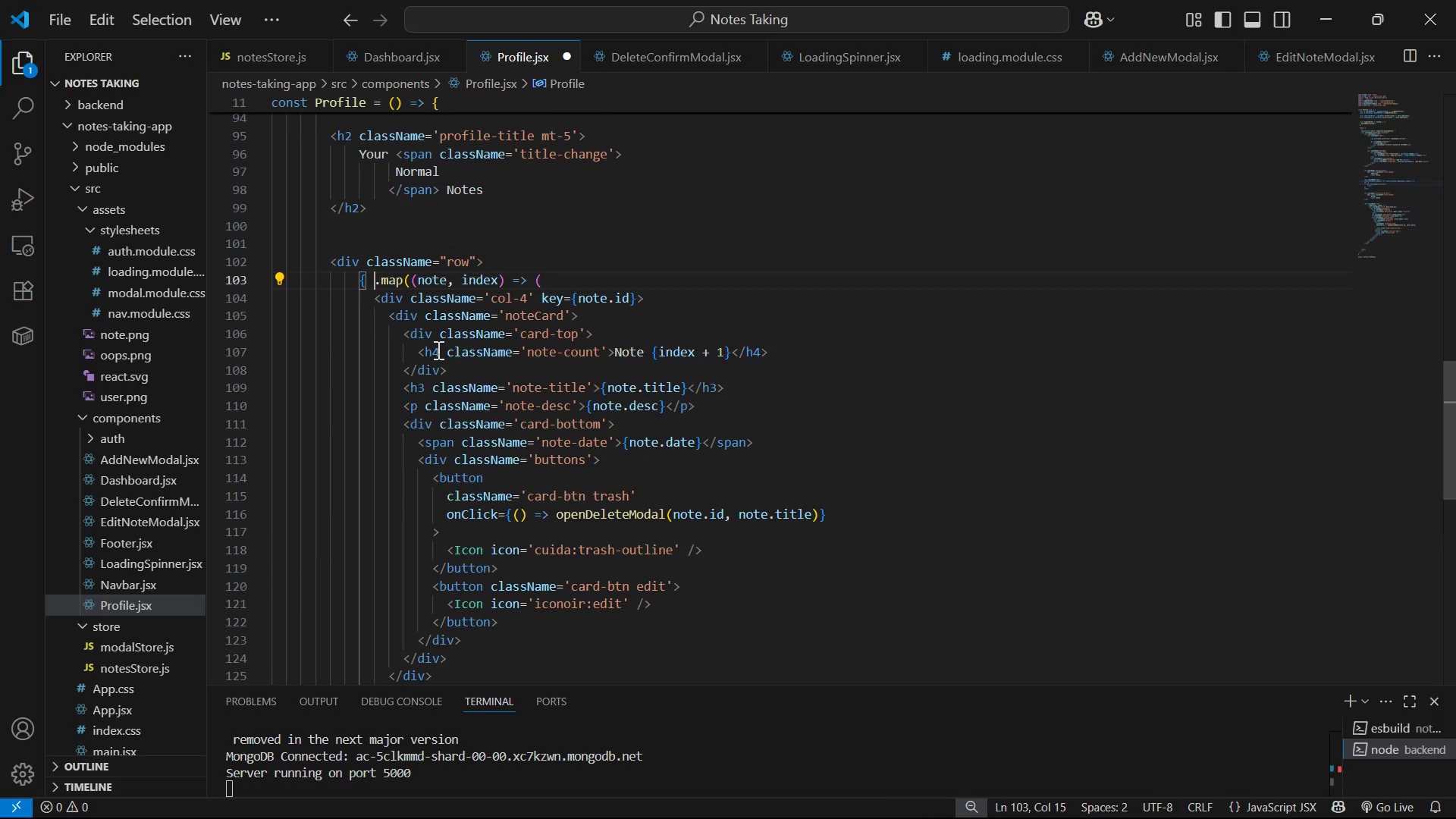 
key(Control+Z)
 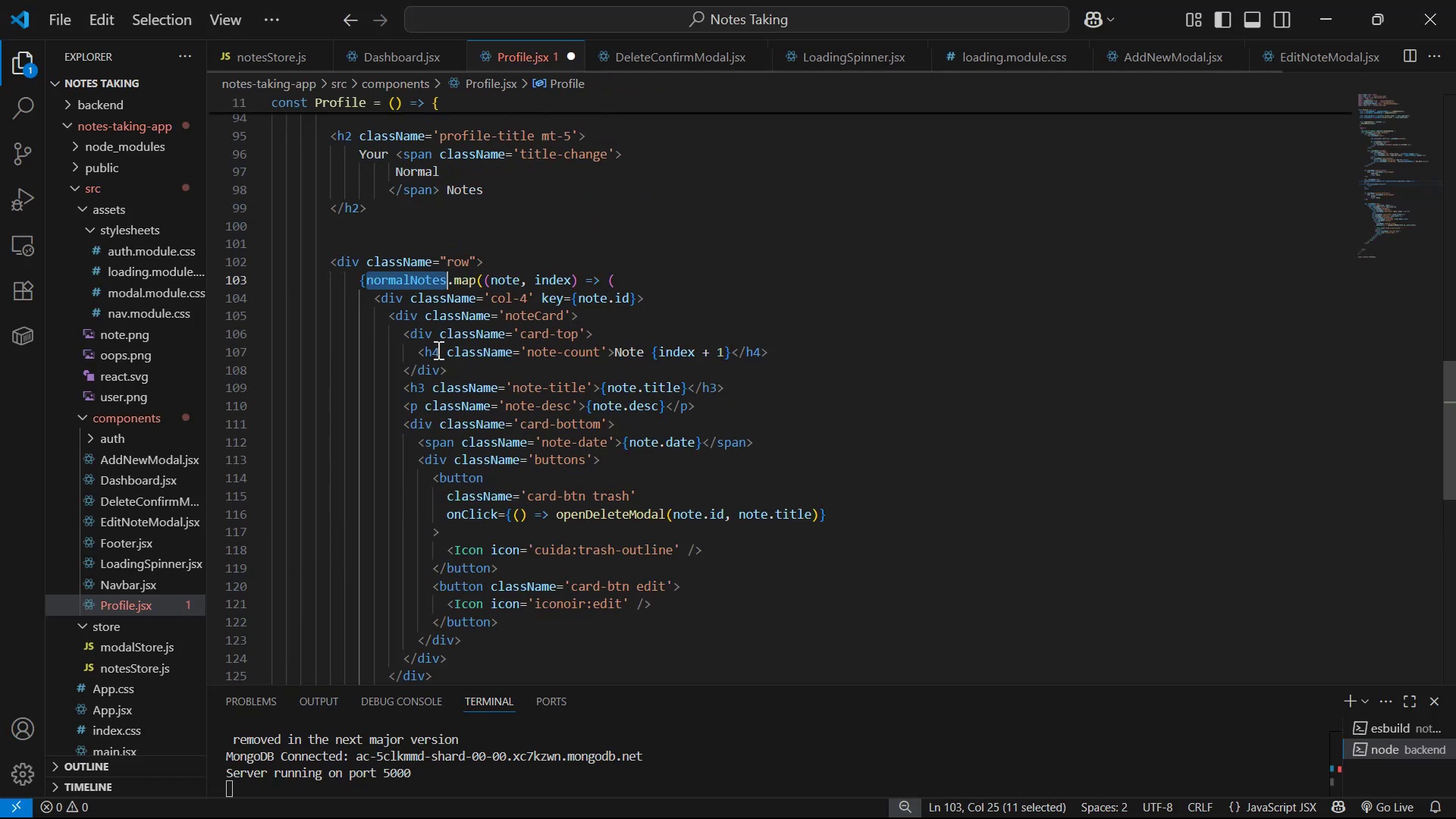 
key(Control+C)
 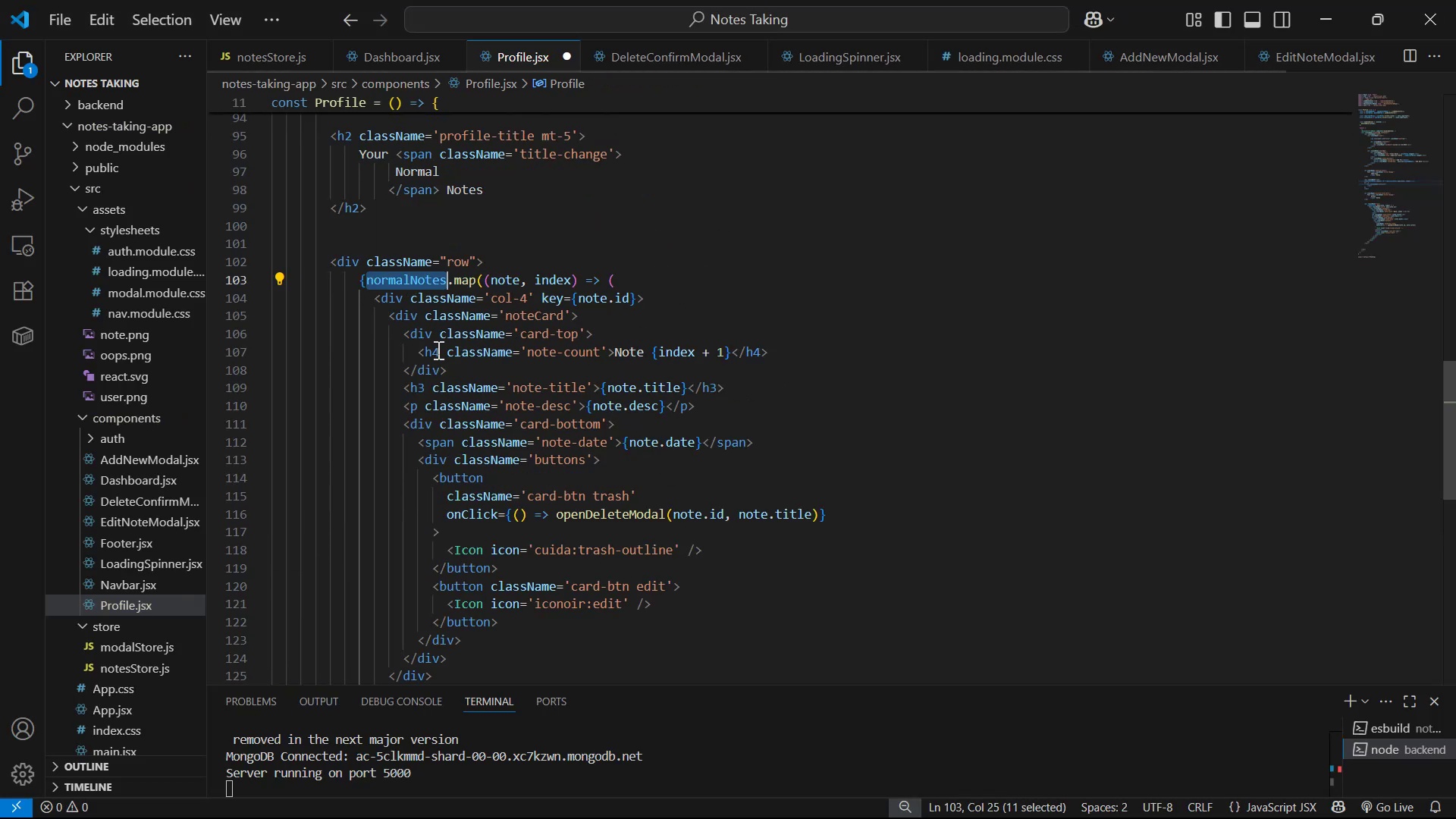 
hold_key(key=ArrowLeft, duration=0.47)
 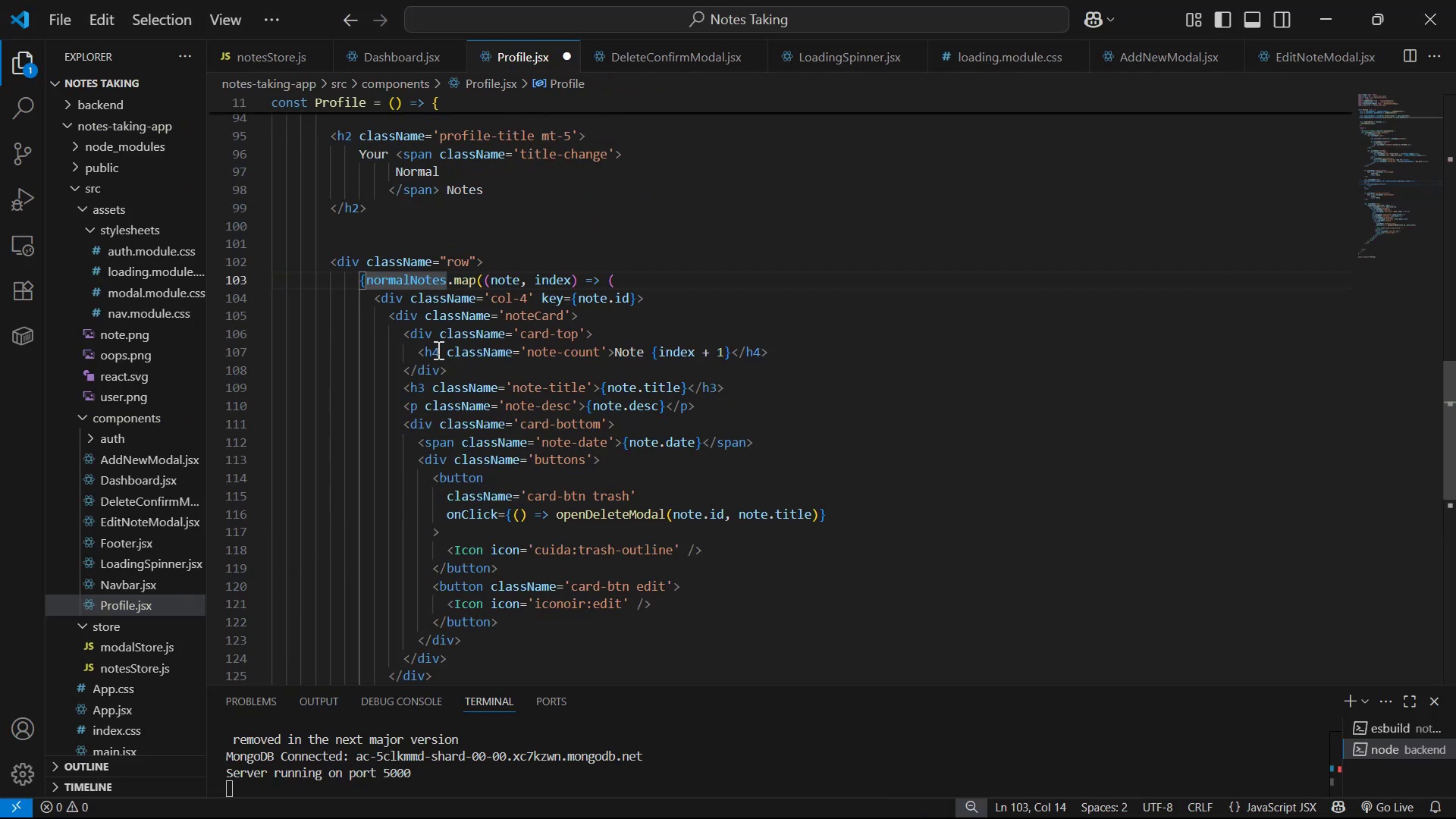 
key(Space)
 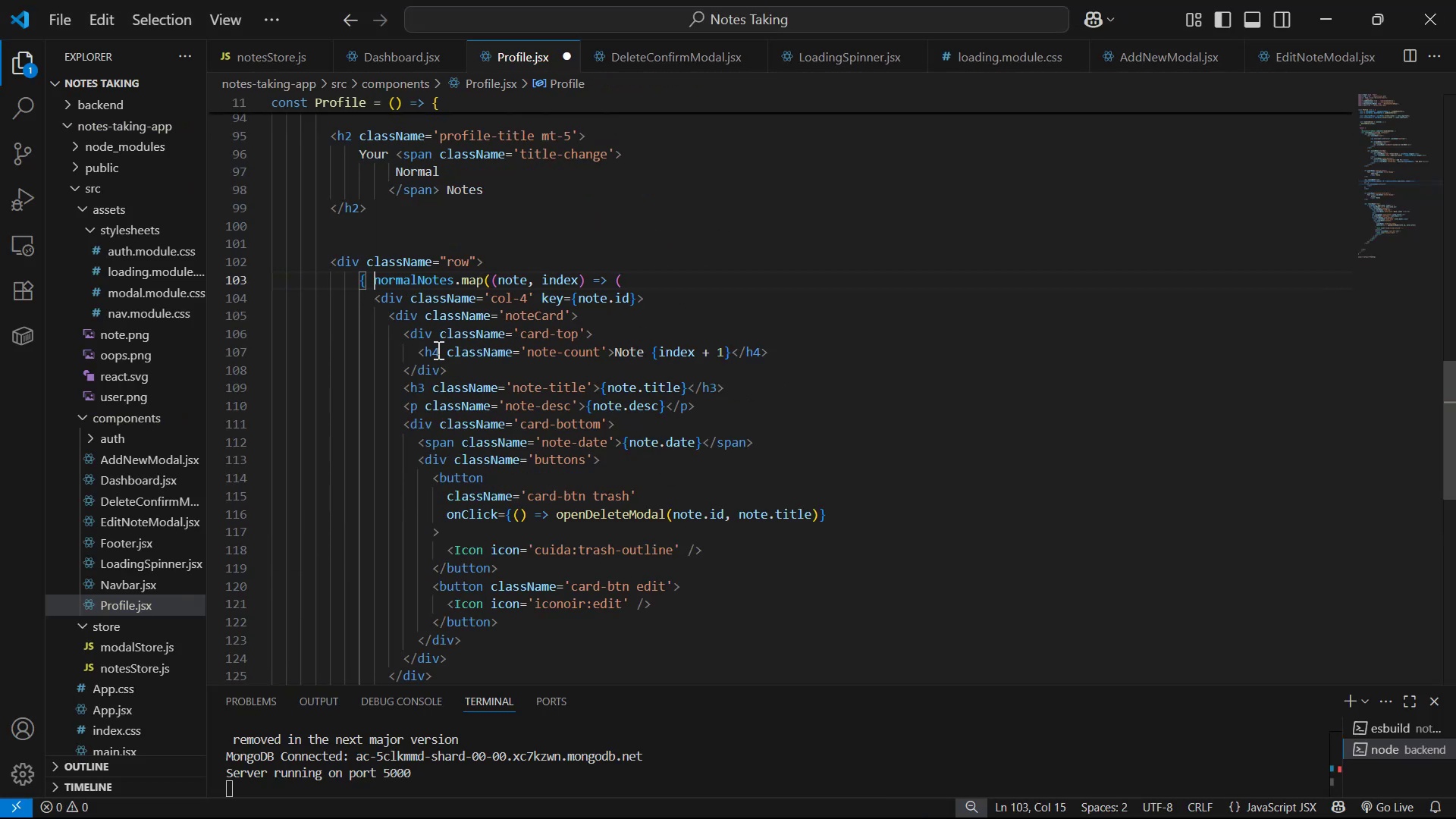 
key(ArrowLeft)
 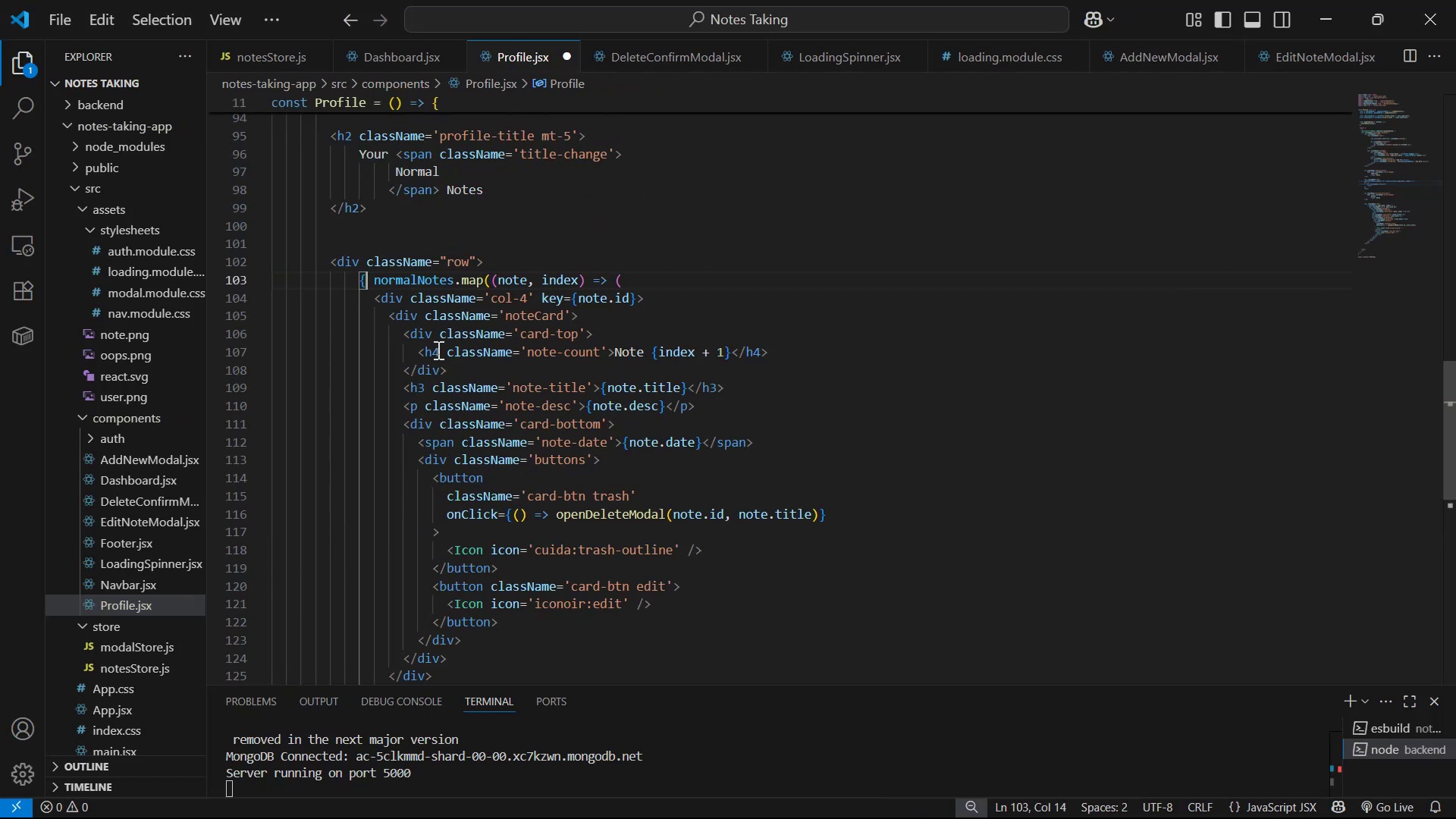 
key(Control+V)
 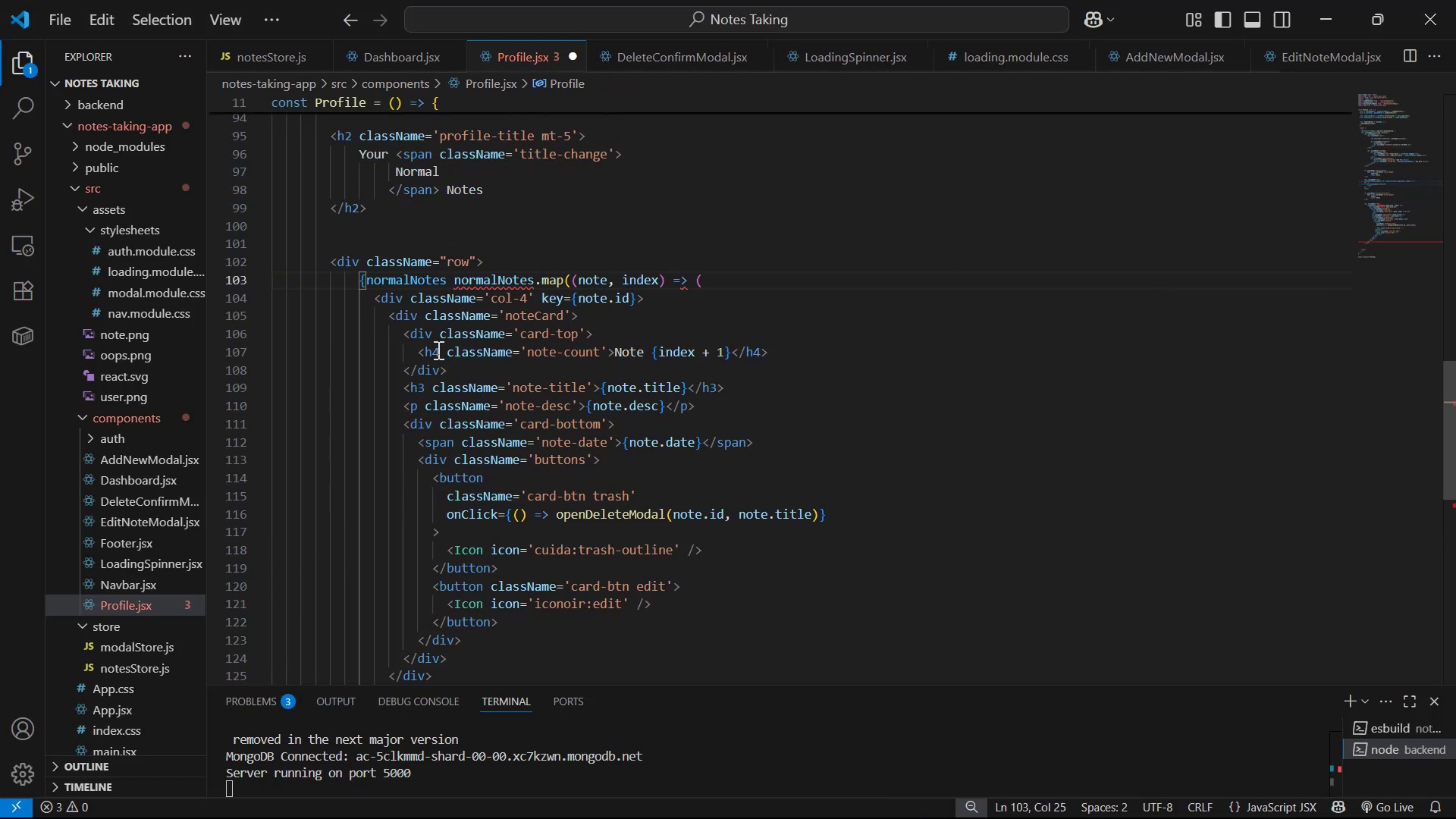 
key(Space)
 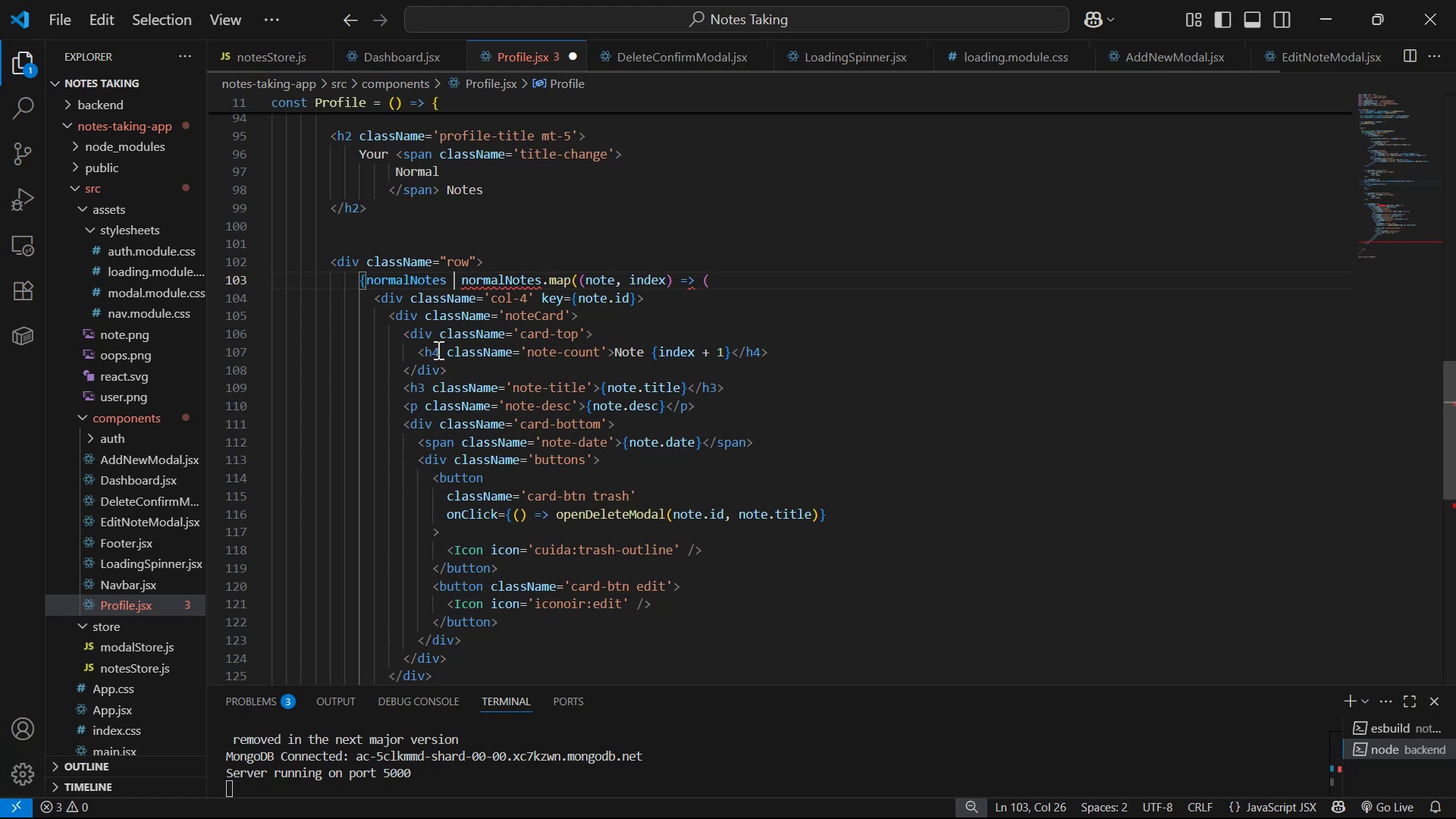 
key(Shift+Period)
 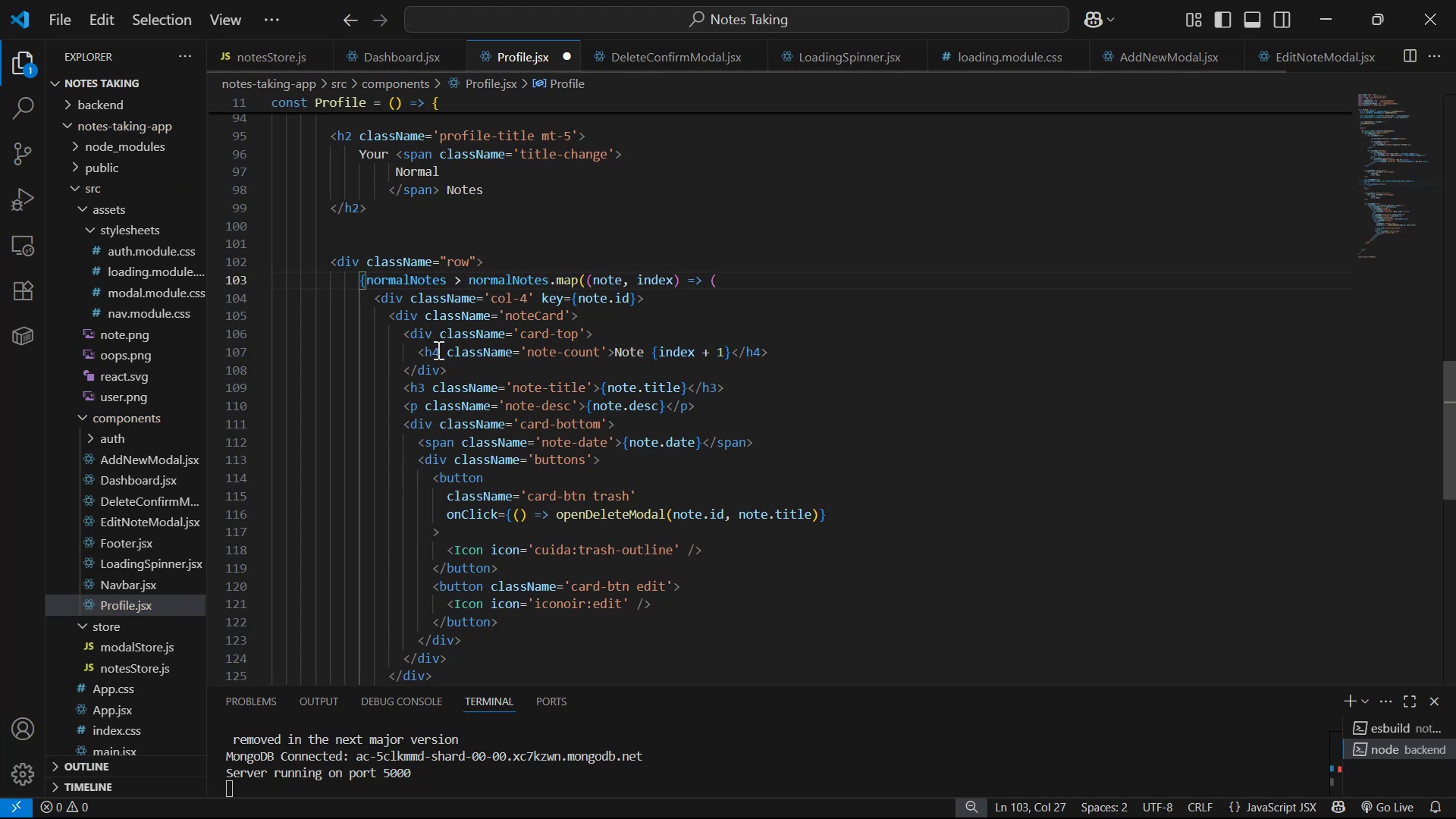 
key(Backspace)
 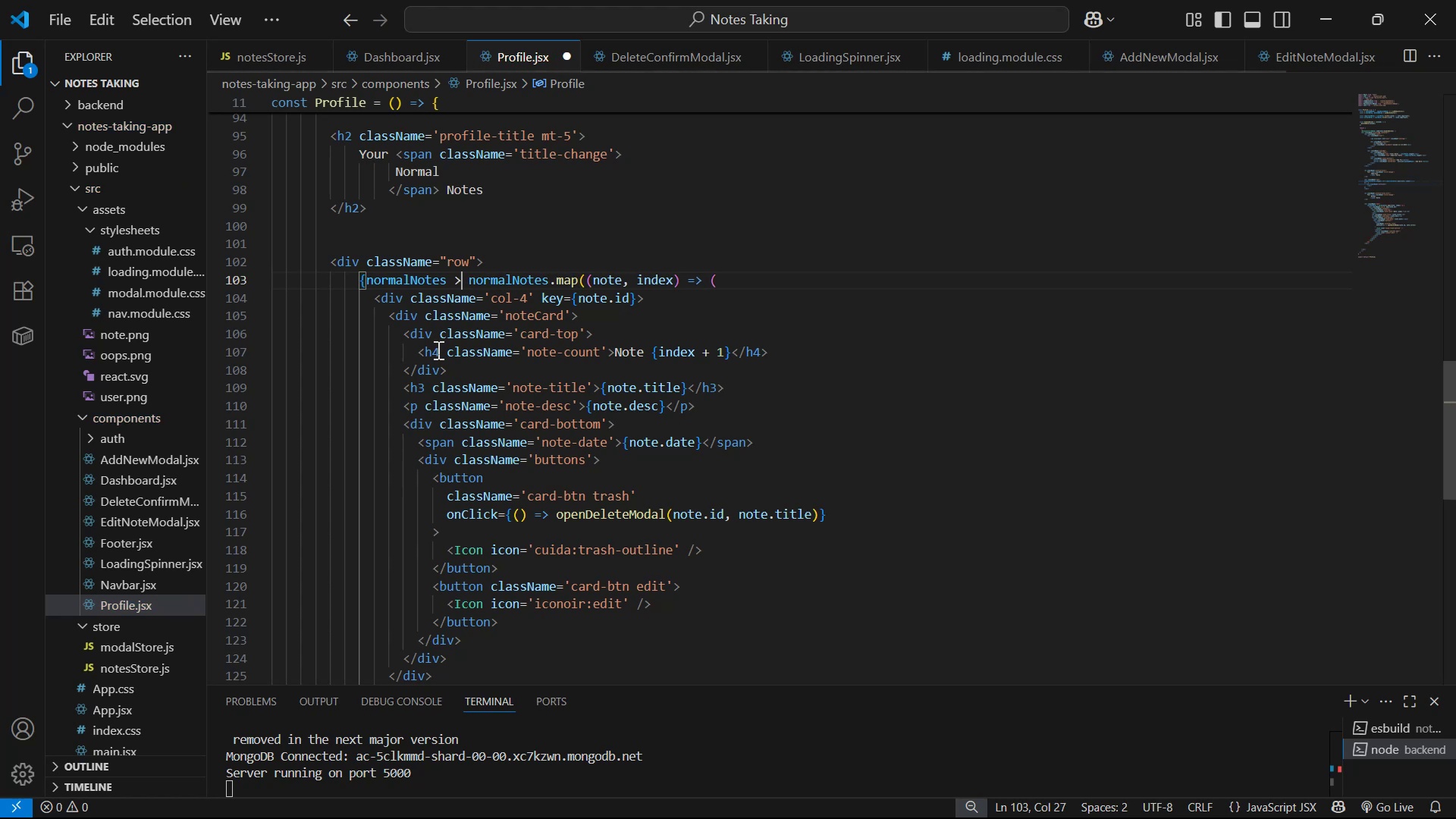 
key(Backspace)
 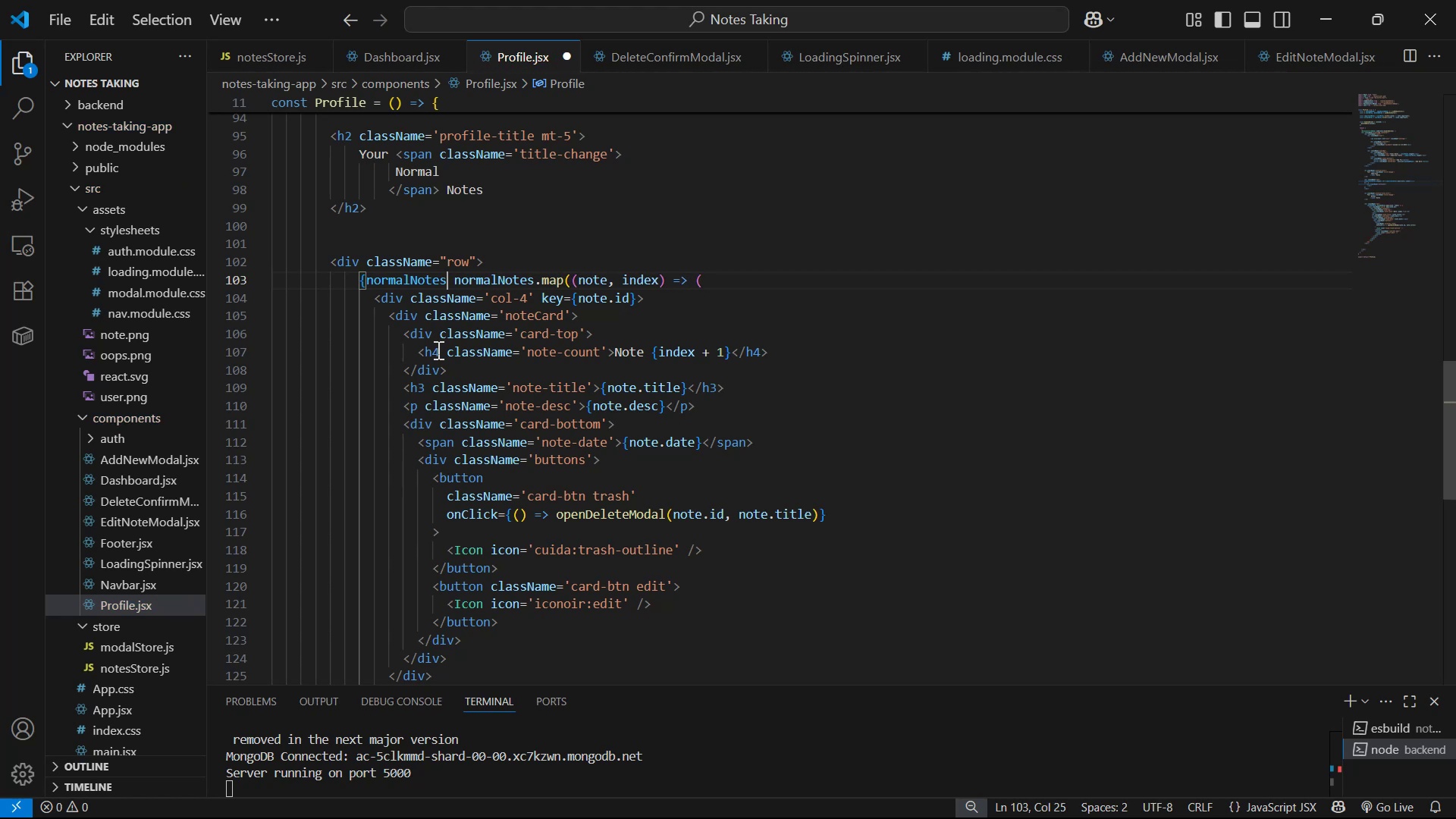 
key(Period)
 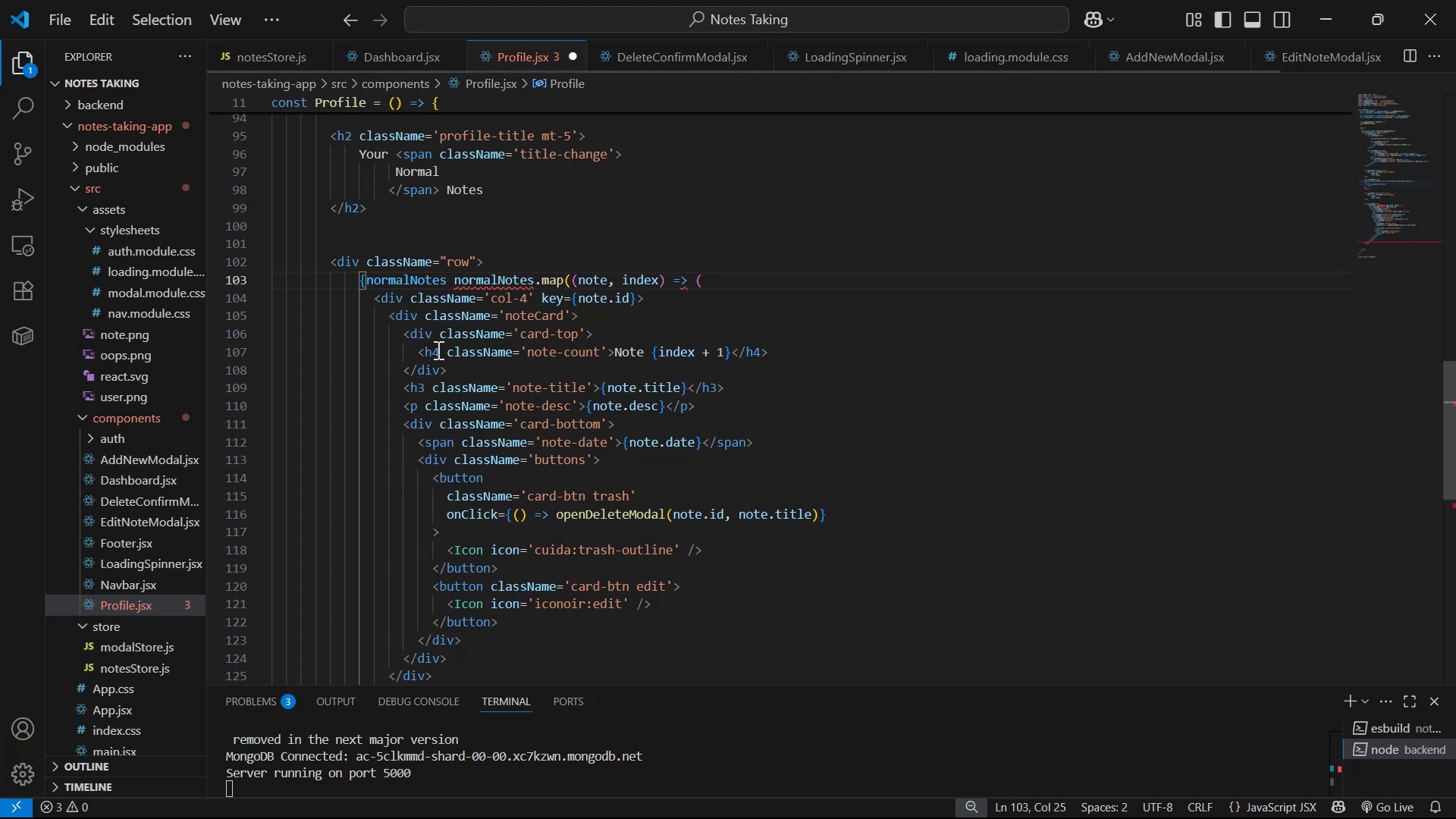 
key(L)
 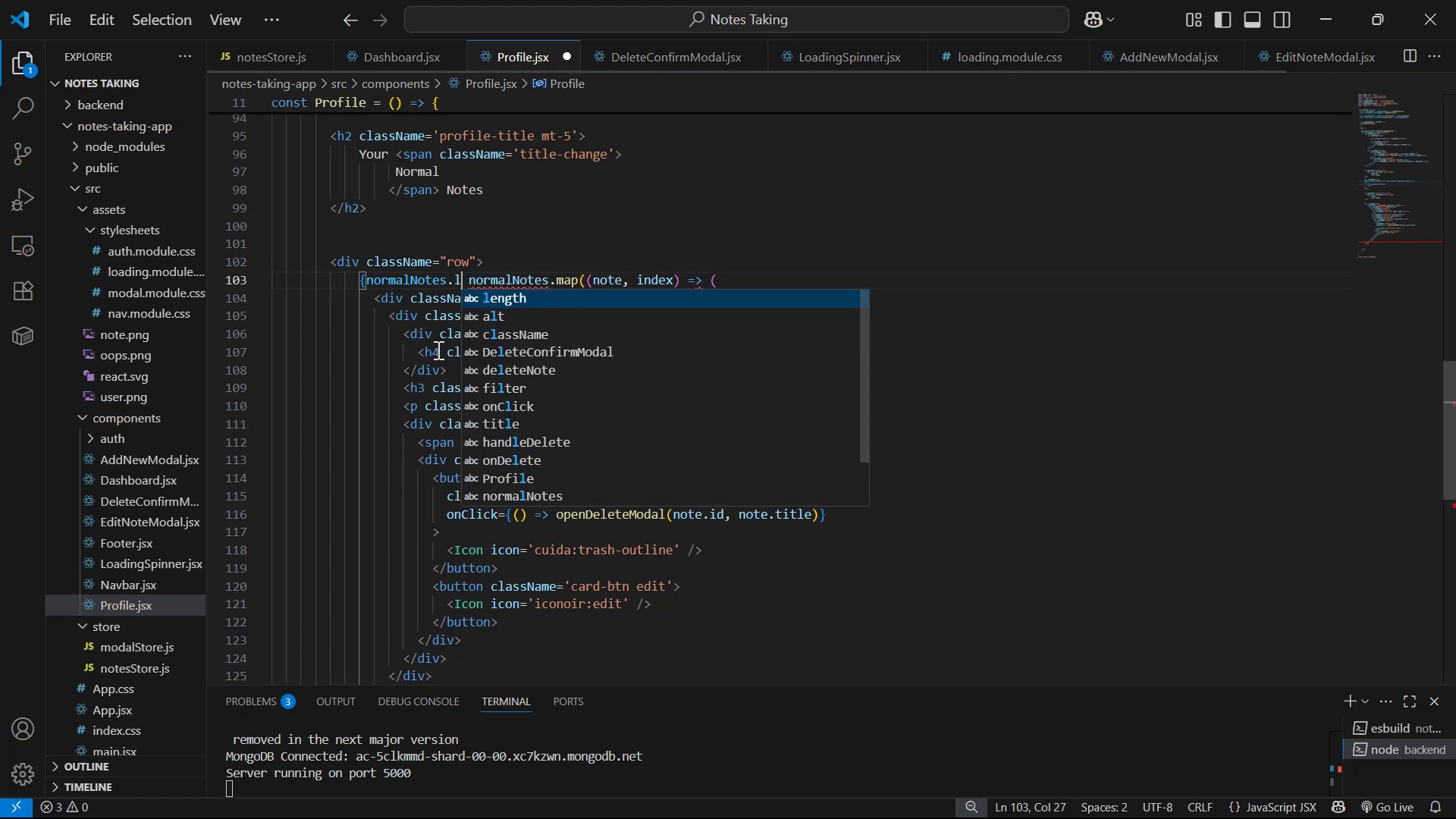 
key(Enter)
 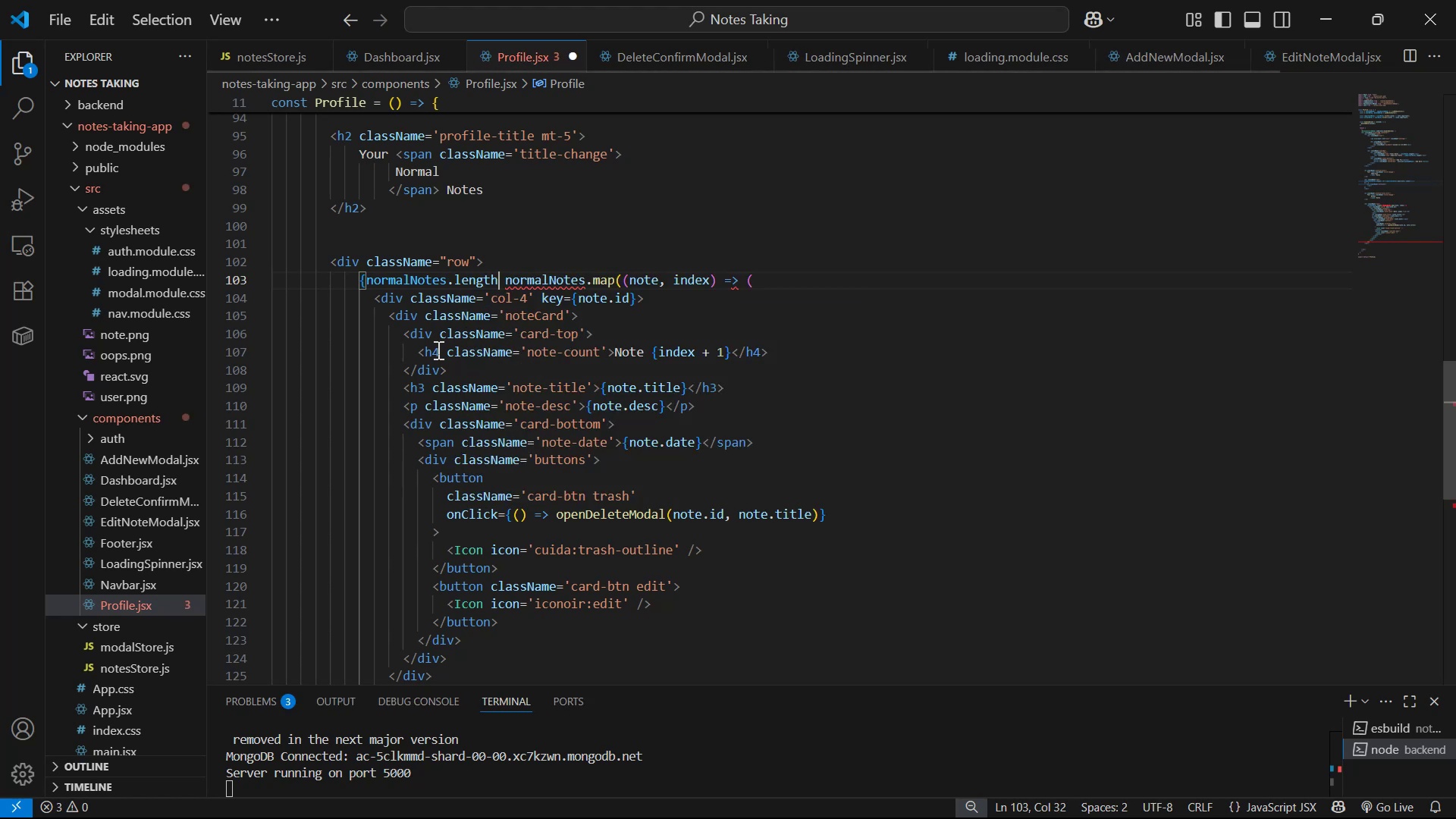 
key(Space)
 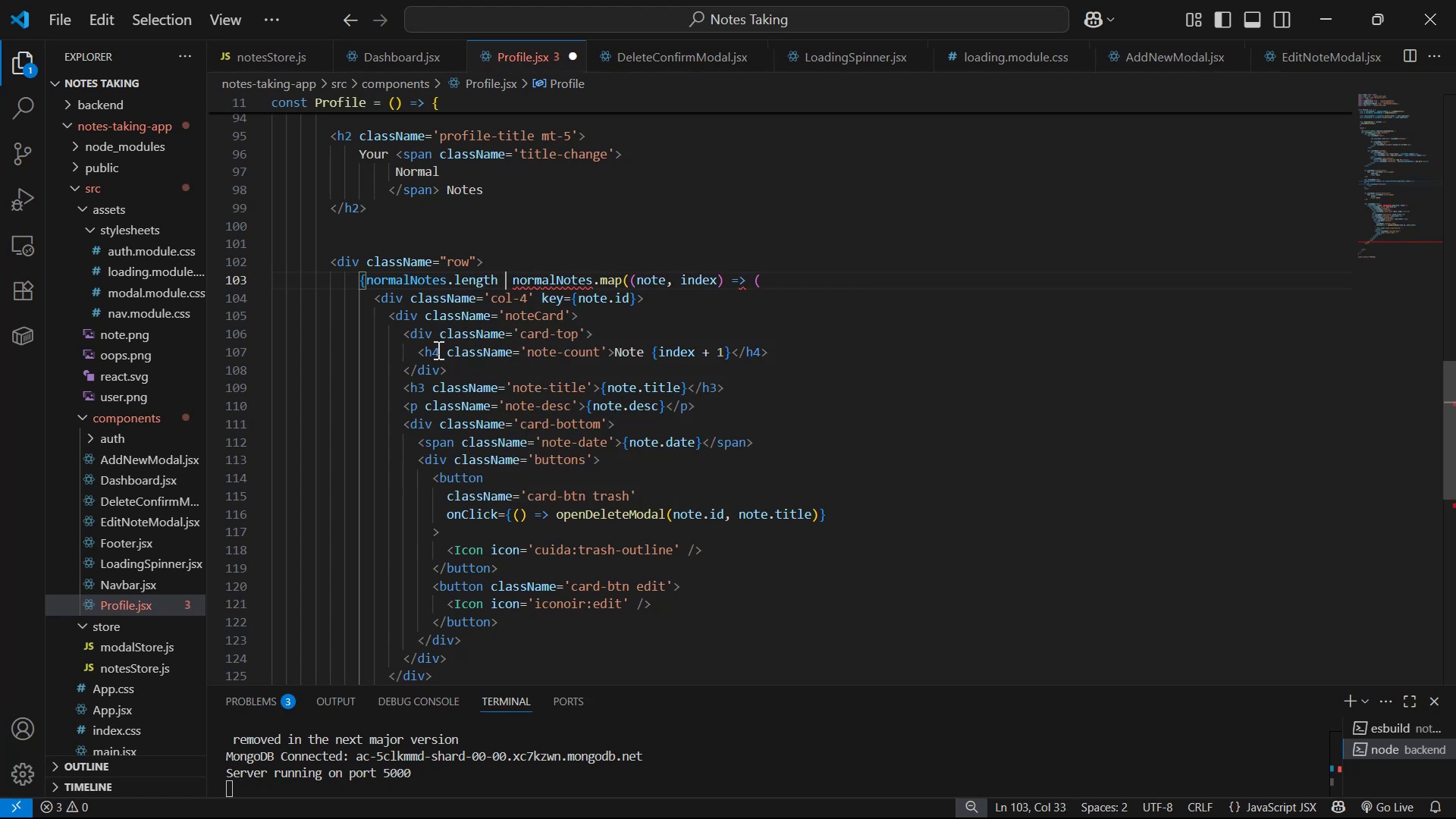 
key(Shift+Period)
 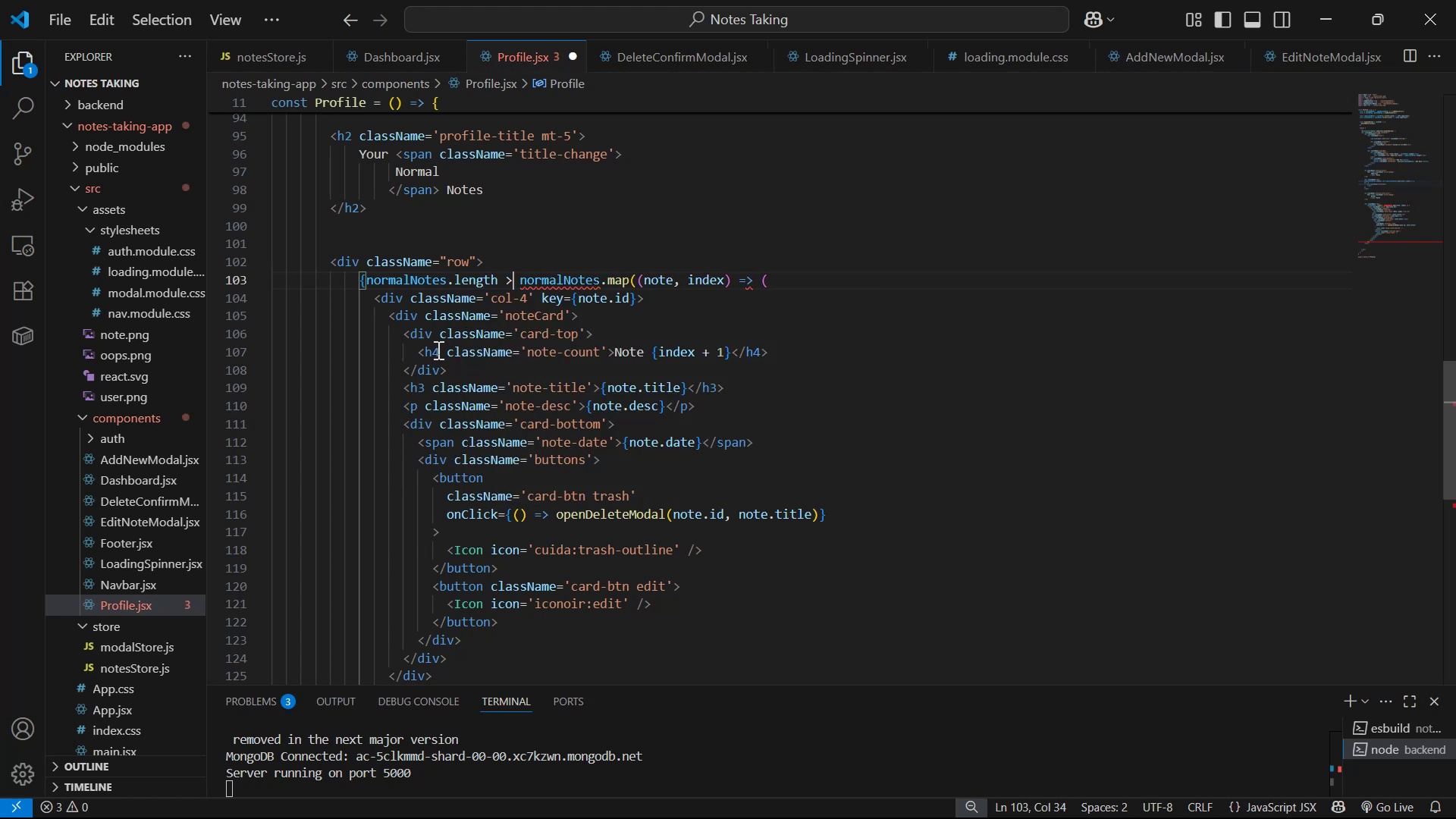 
key(Space)
 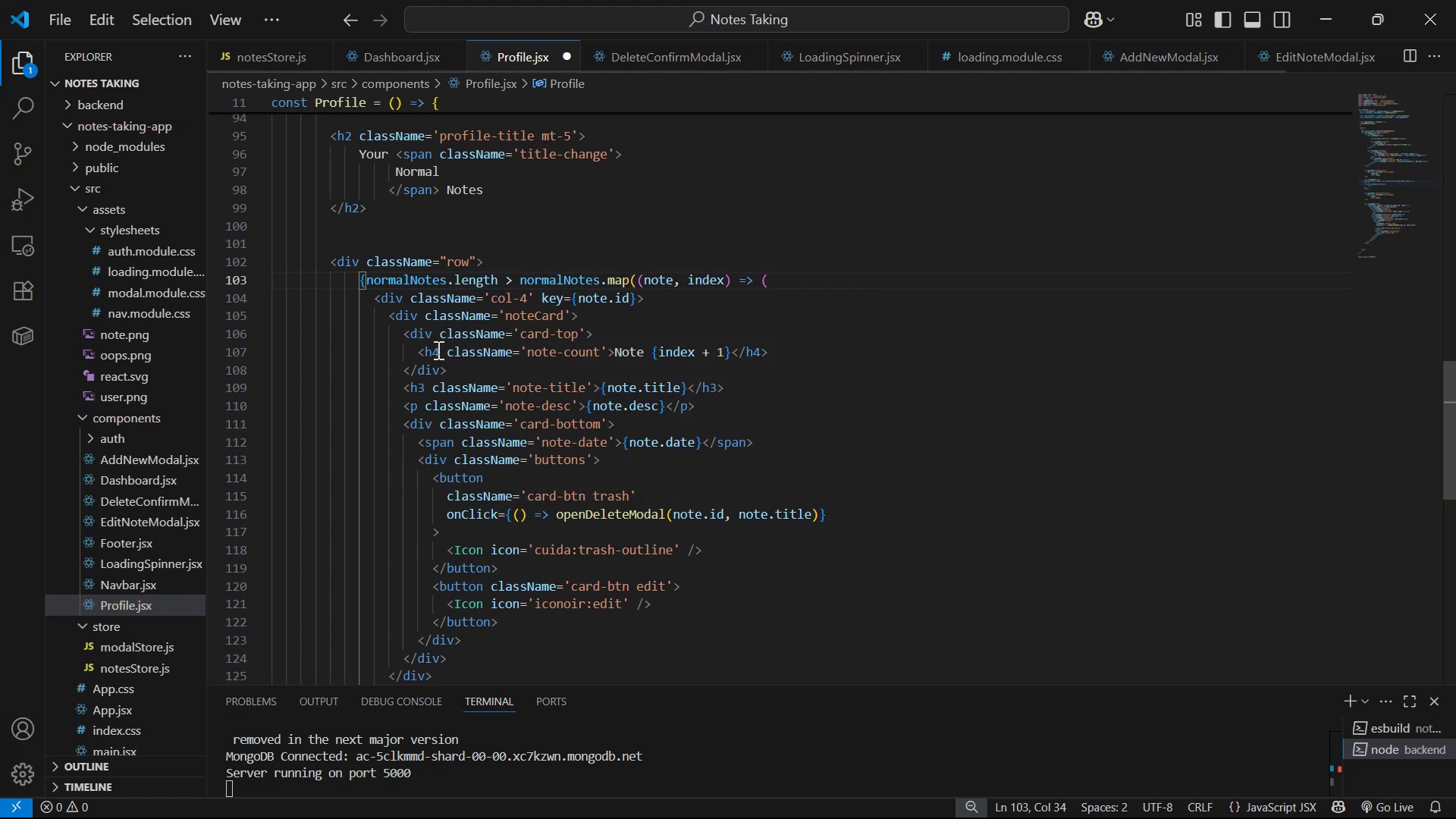 
key(0)
 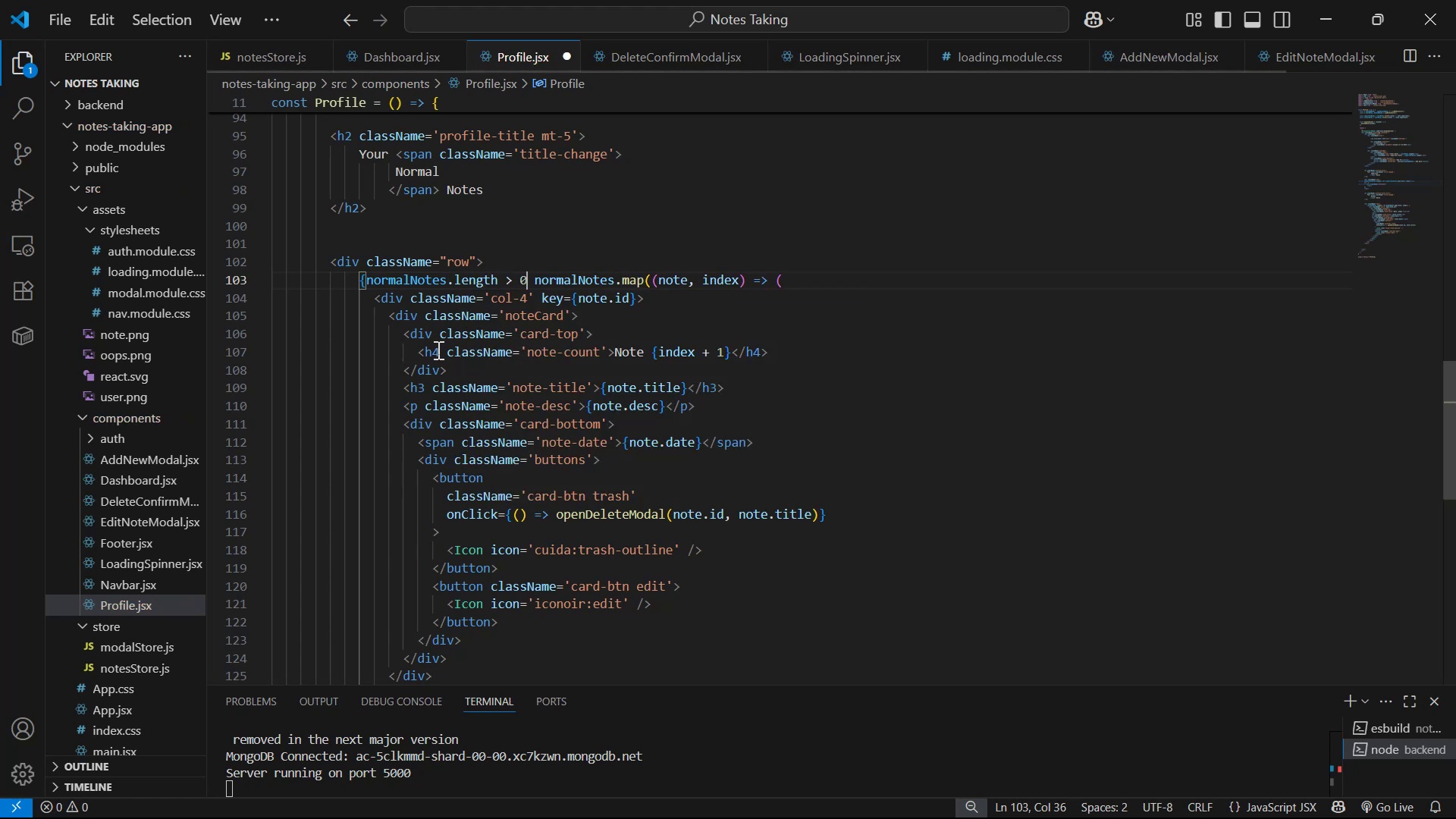 
key(Space)
 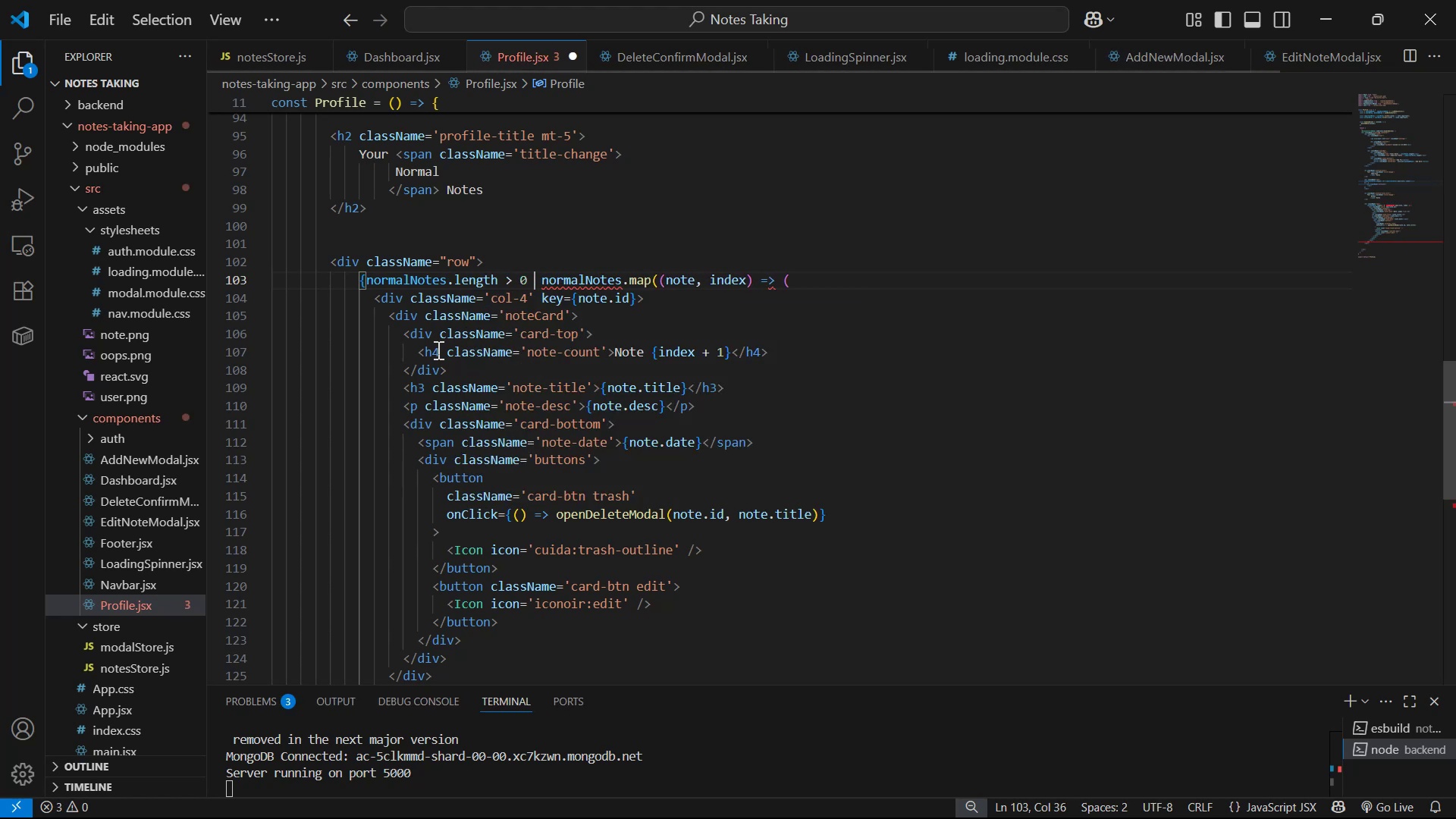 
key(Shift+ShiftLeft)
 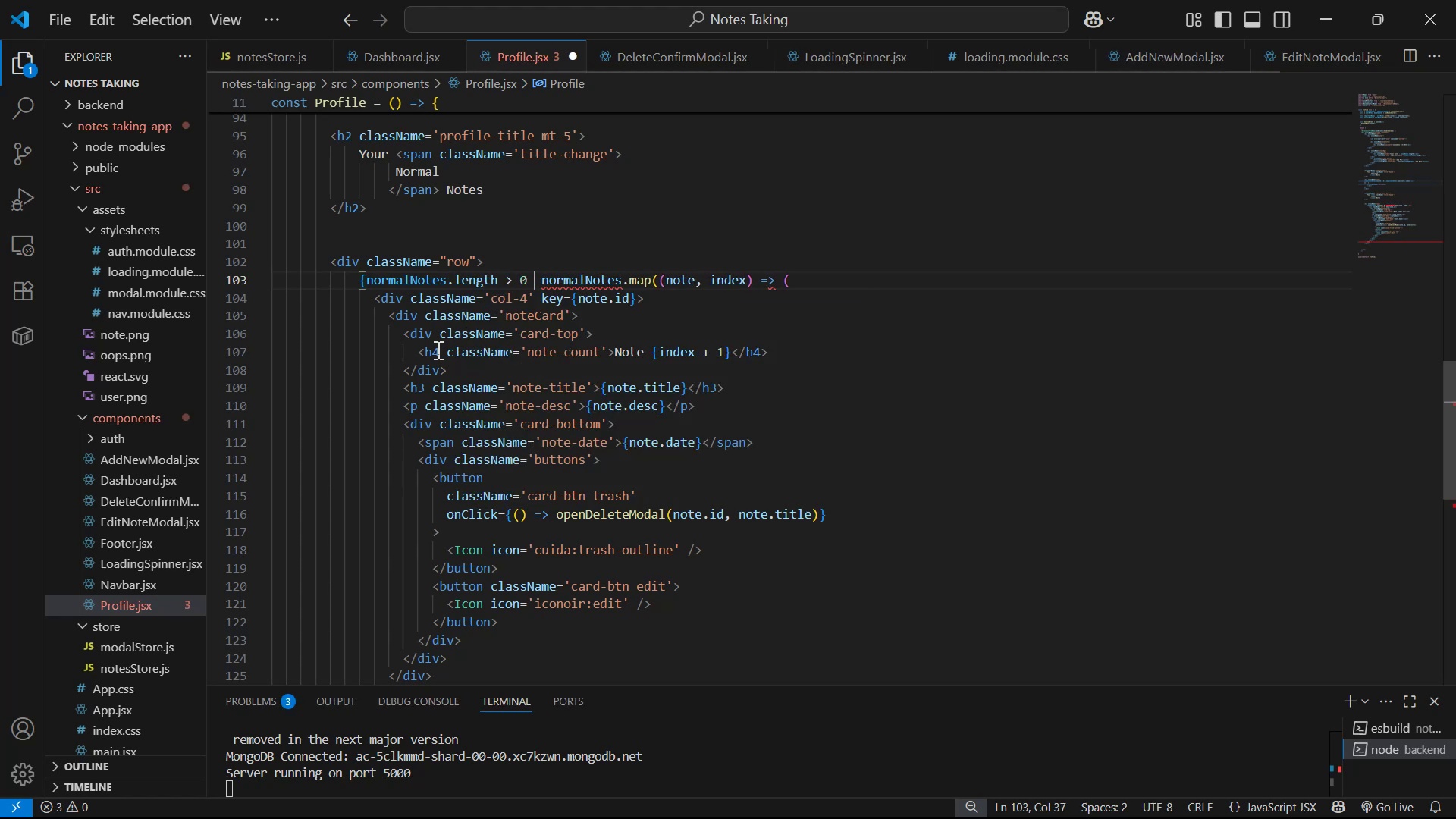 
key(Shift+Slash)
 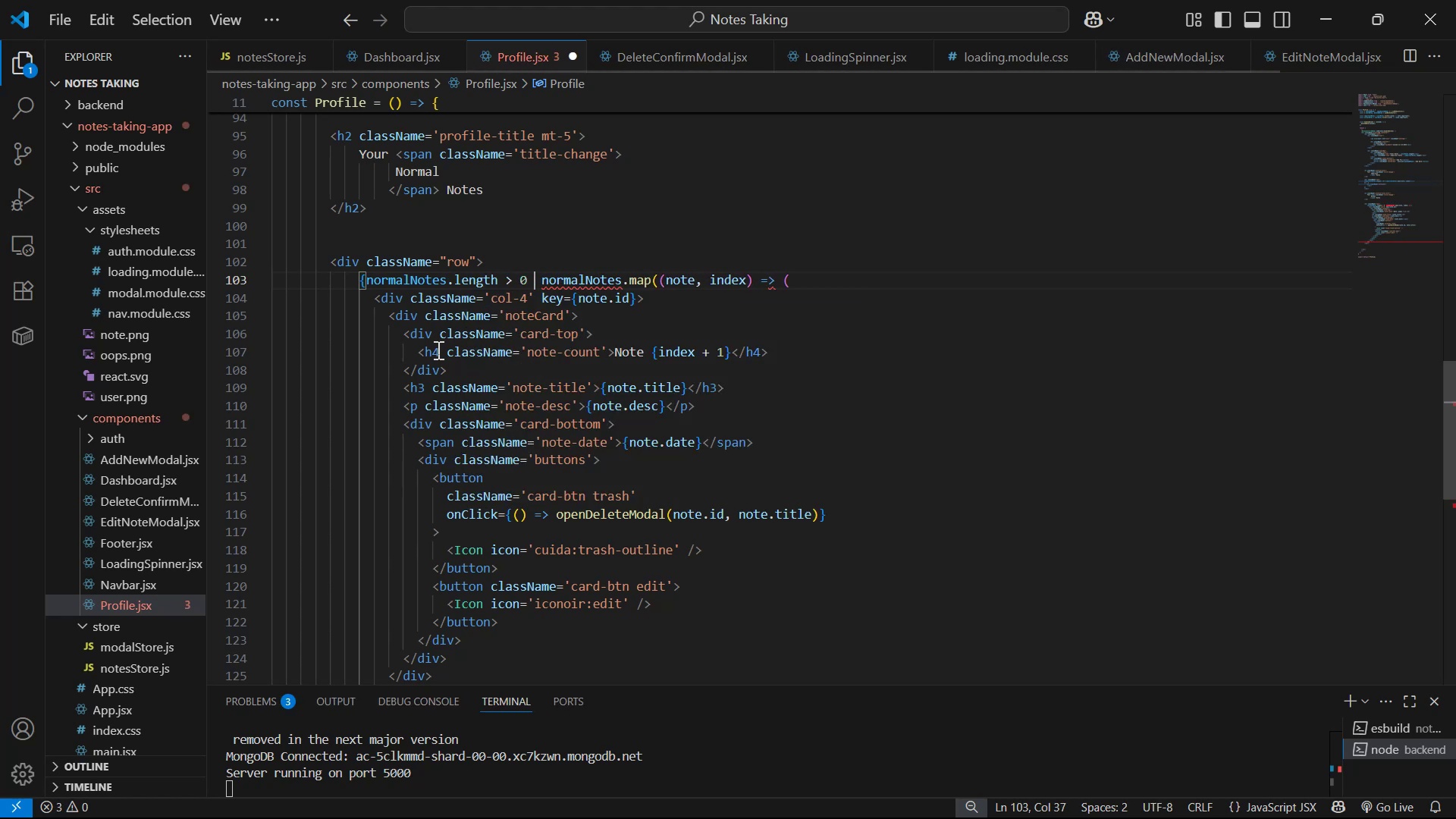 
key(Shift+Space)
 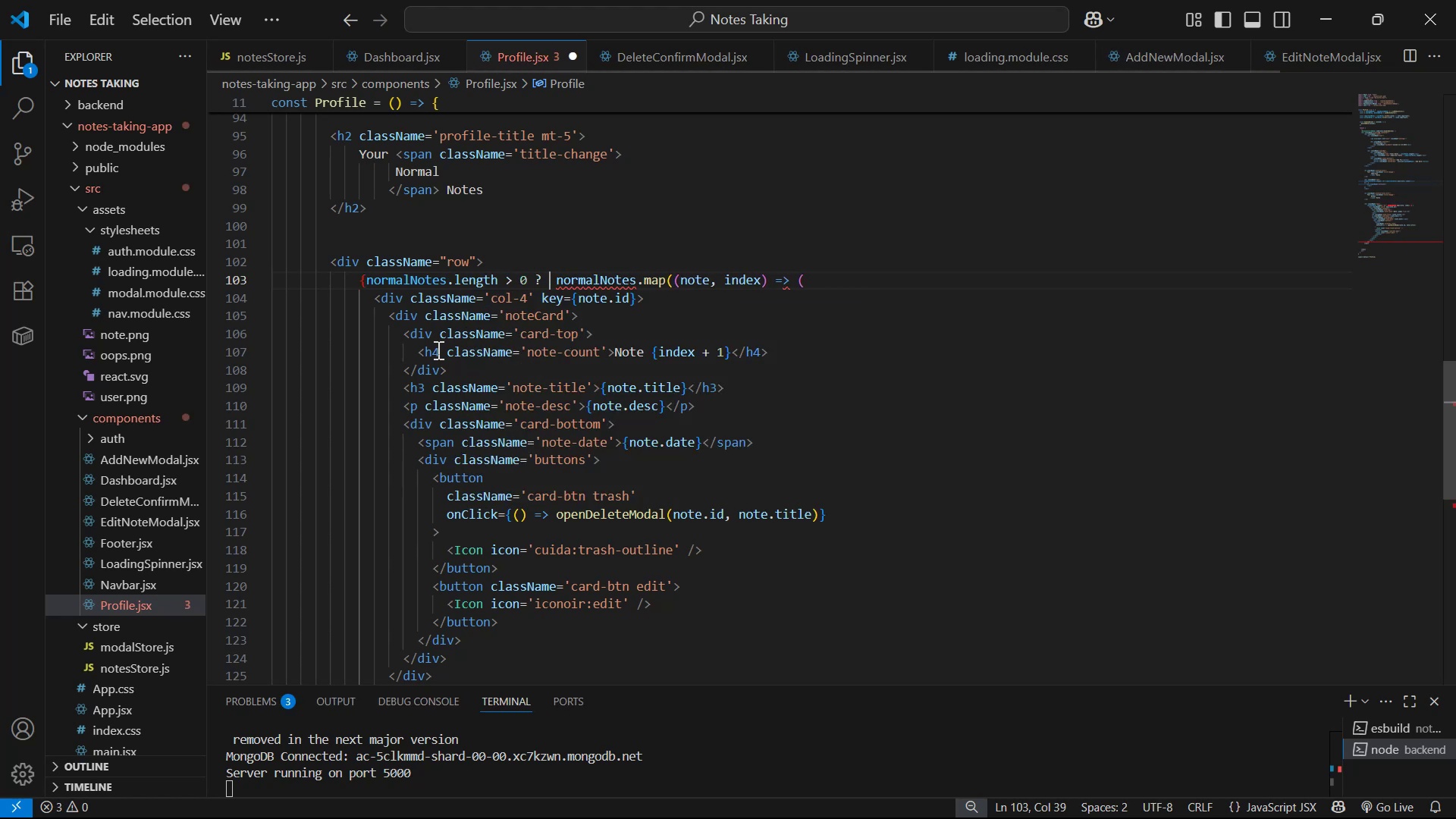 
key(Backspace)
 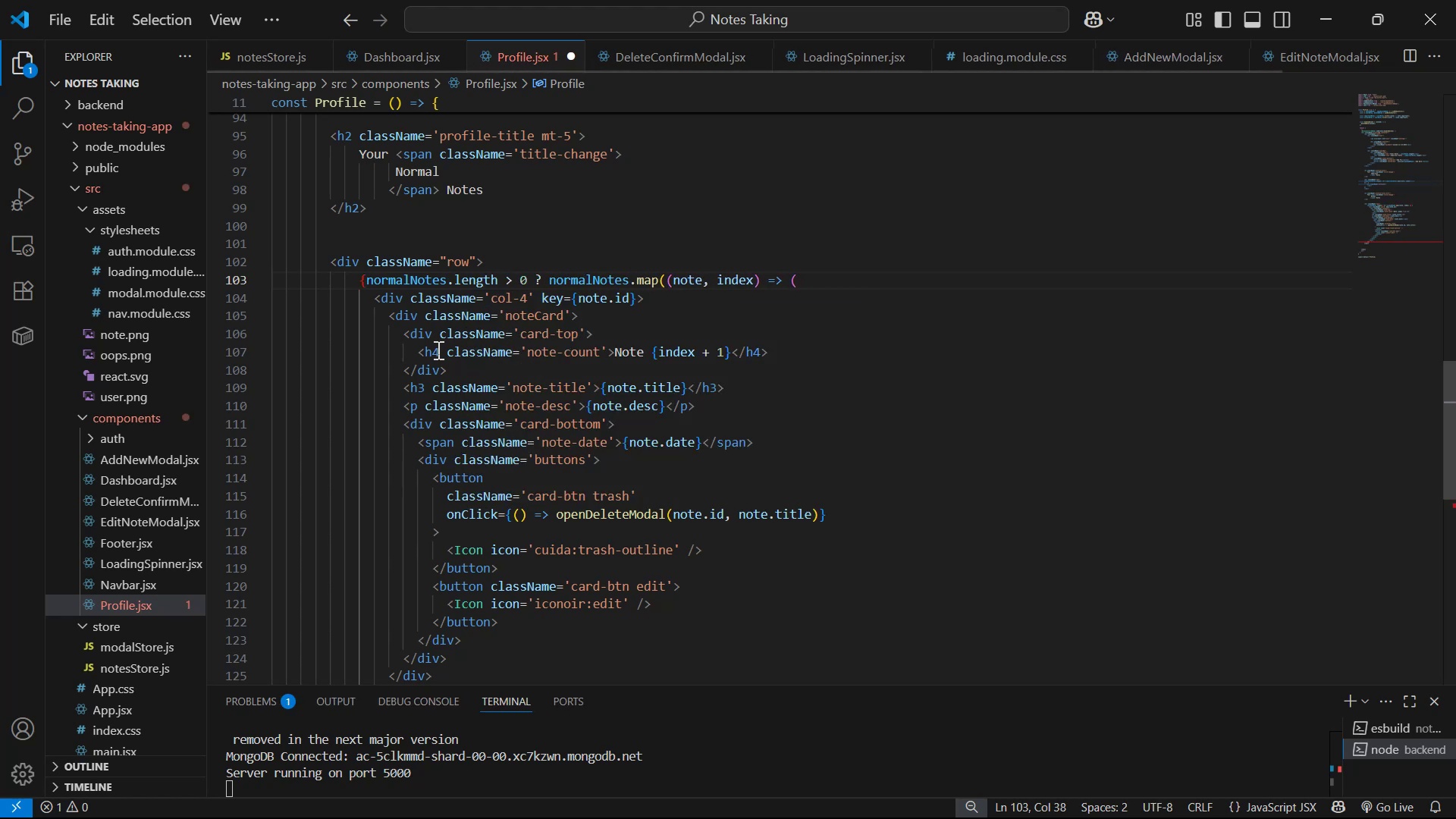 
scroll: coordinate [497, 362], scroll_direction: down, amount: 4.0
 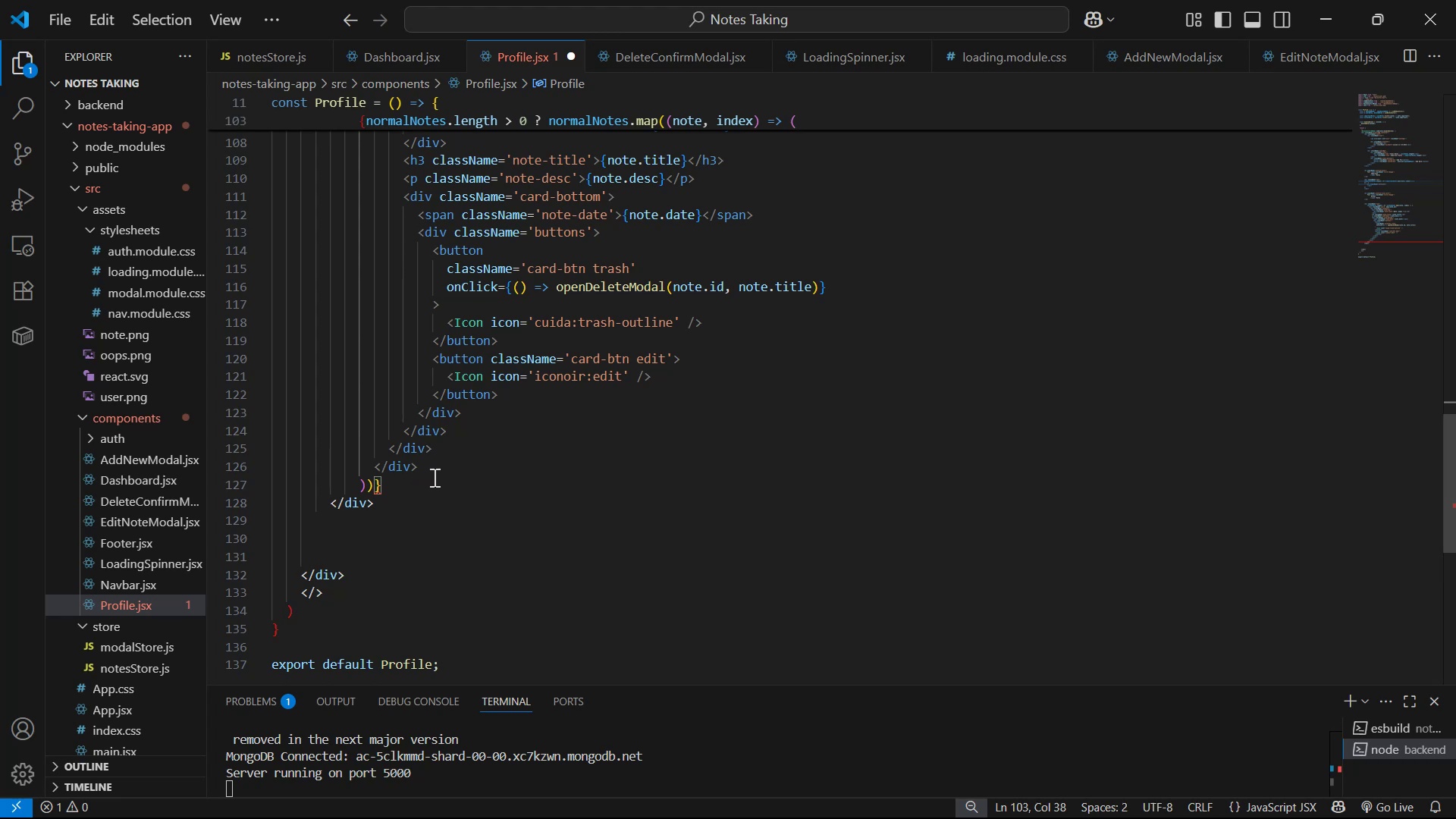 
left_click([372, 483])
 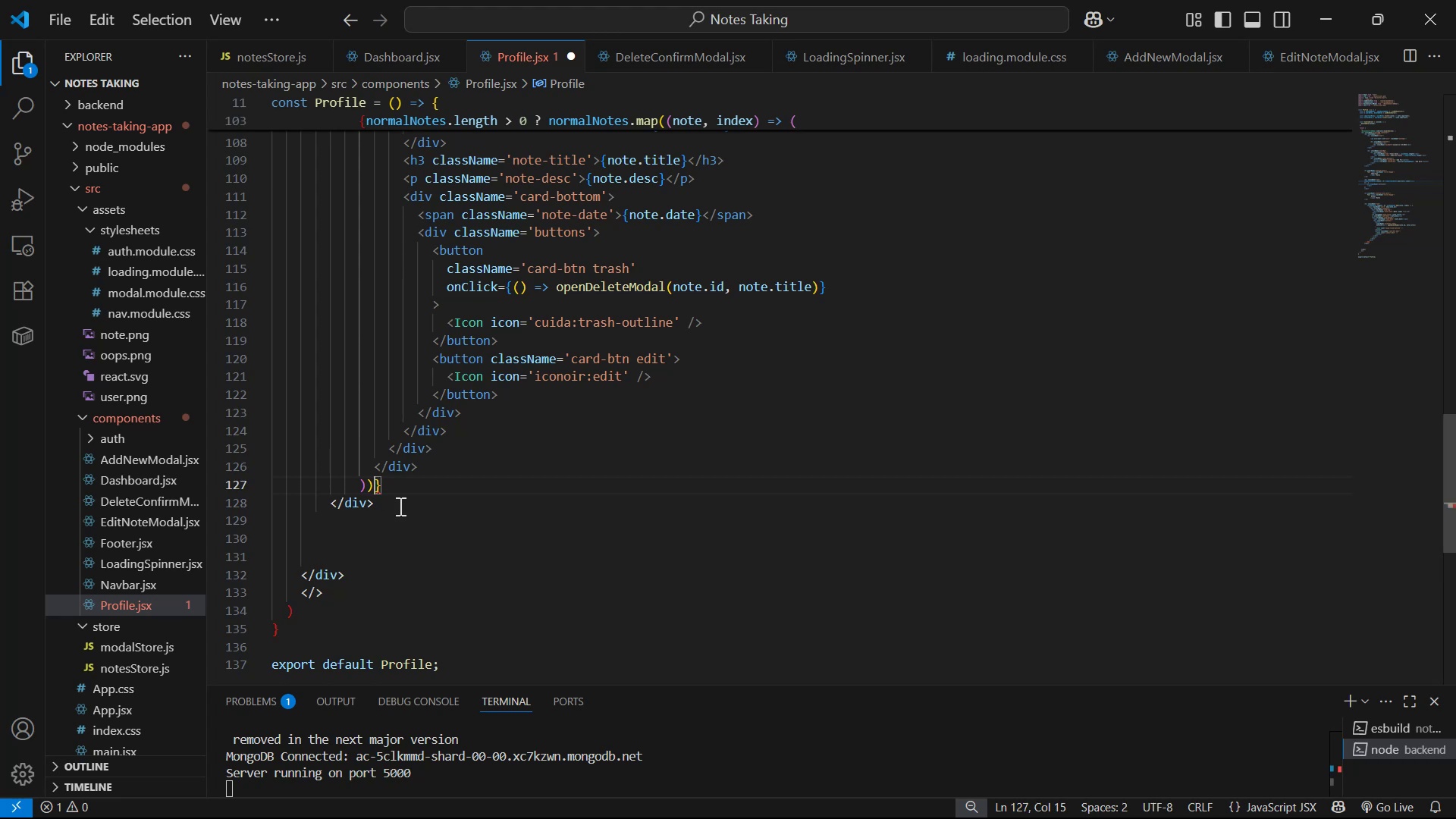 
scroll: coordinate [554, 554], scroll_direction: up, amount: 4.0
 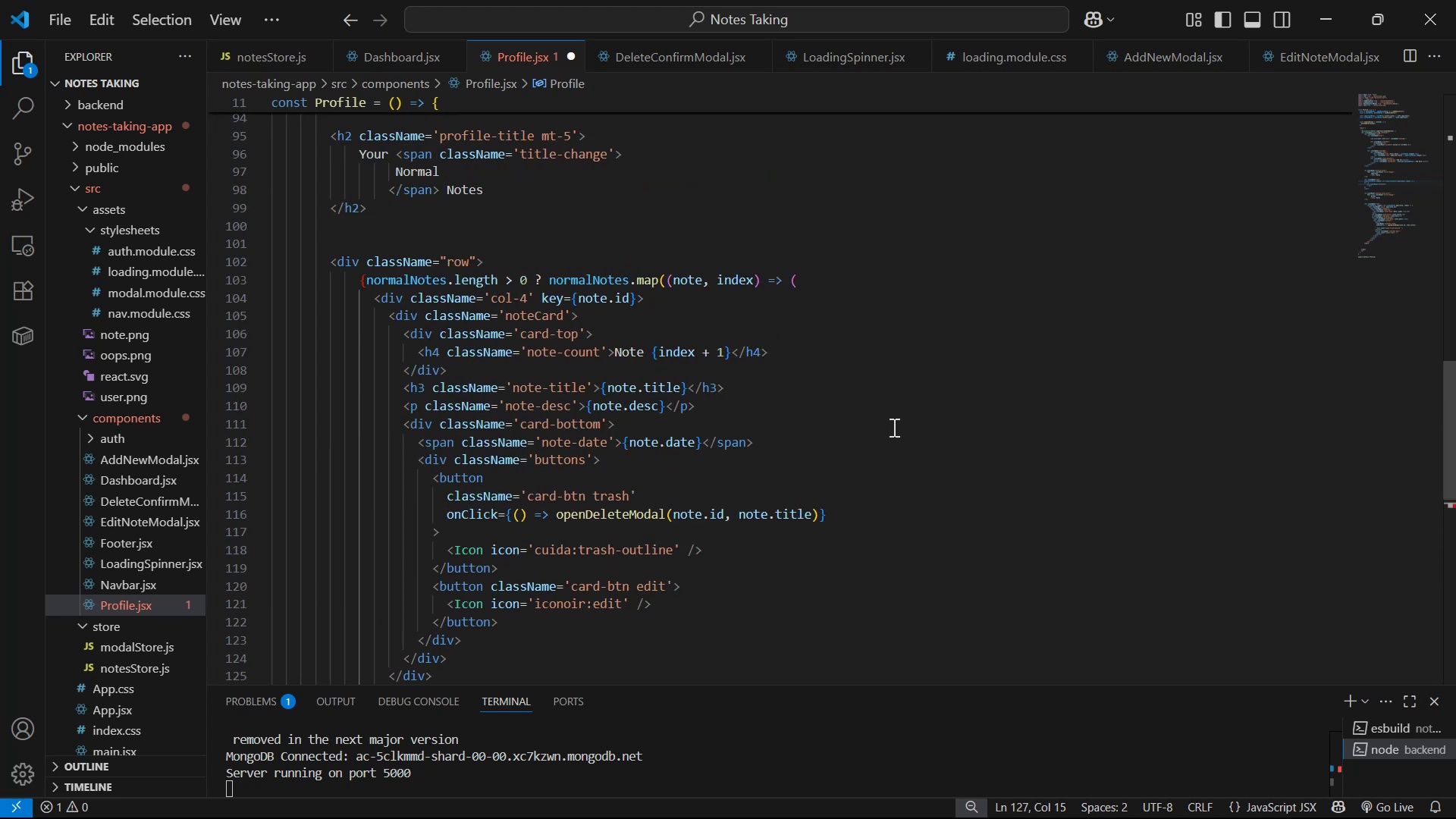 
scroll: coordinate [920, 431], scroll_direction: down, amount: 3.0
 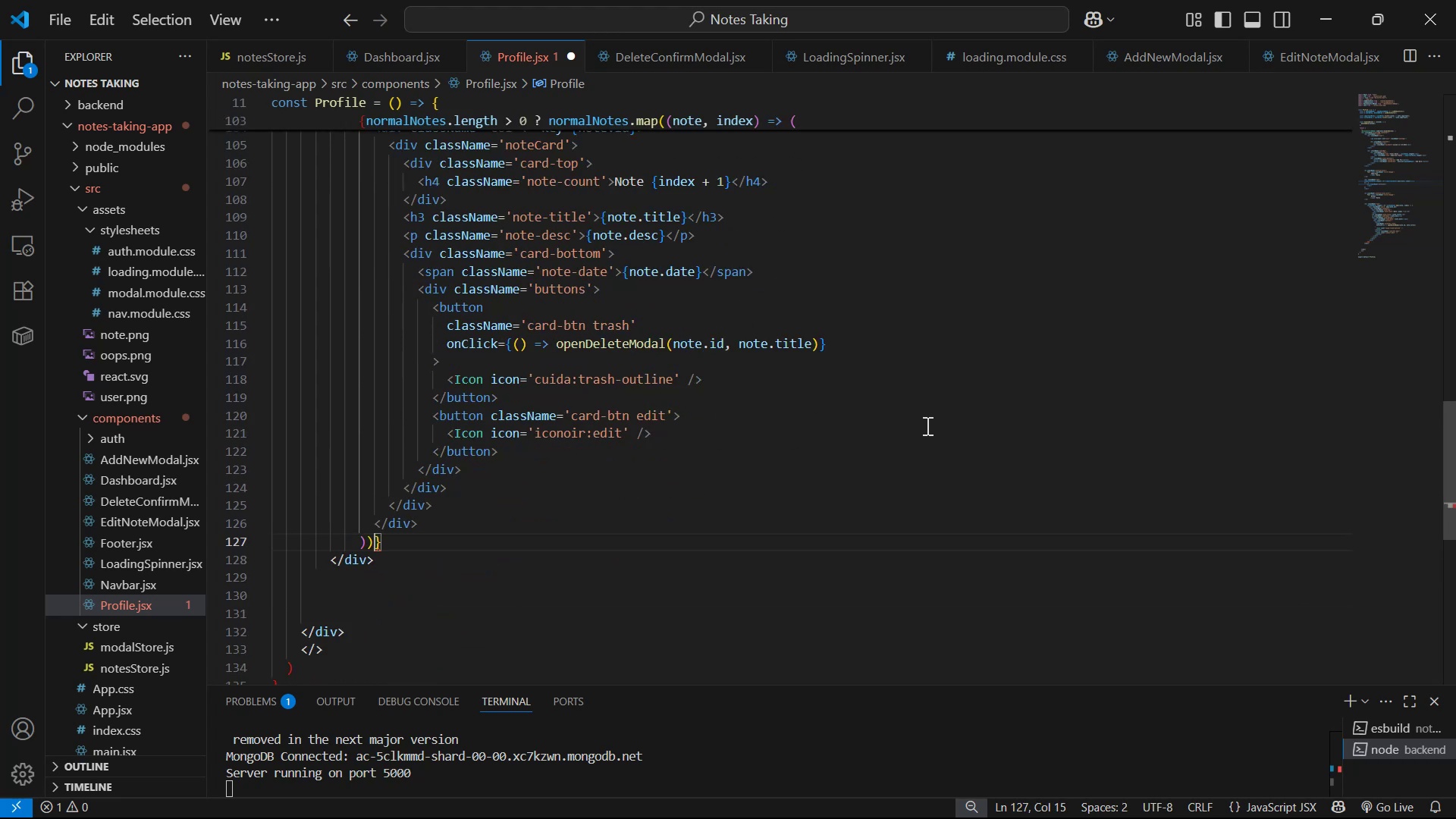 
scroll: coordinate [918, 406], scroll_direction: up, amount: 1.0
 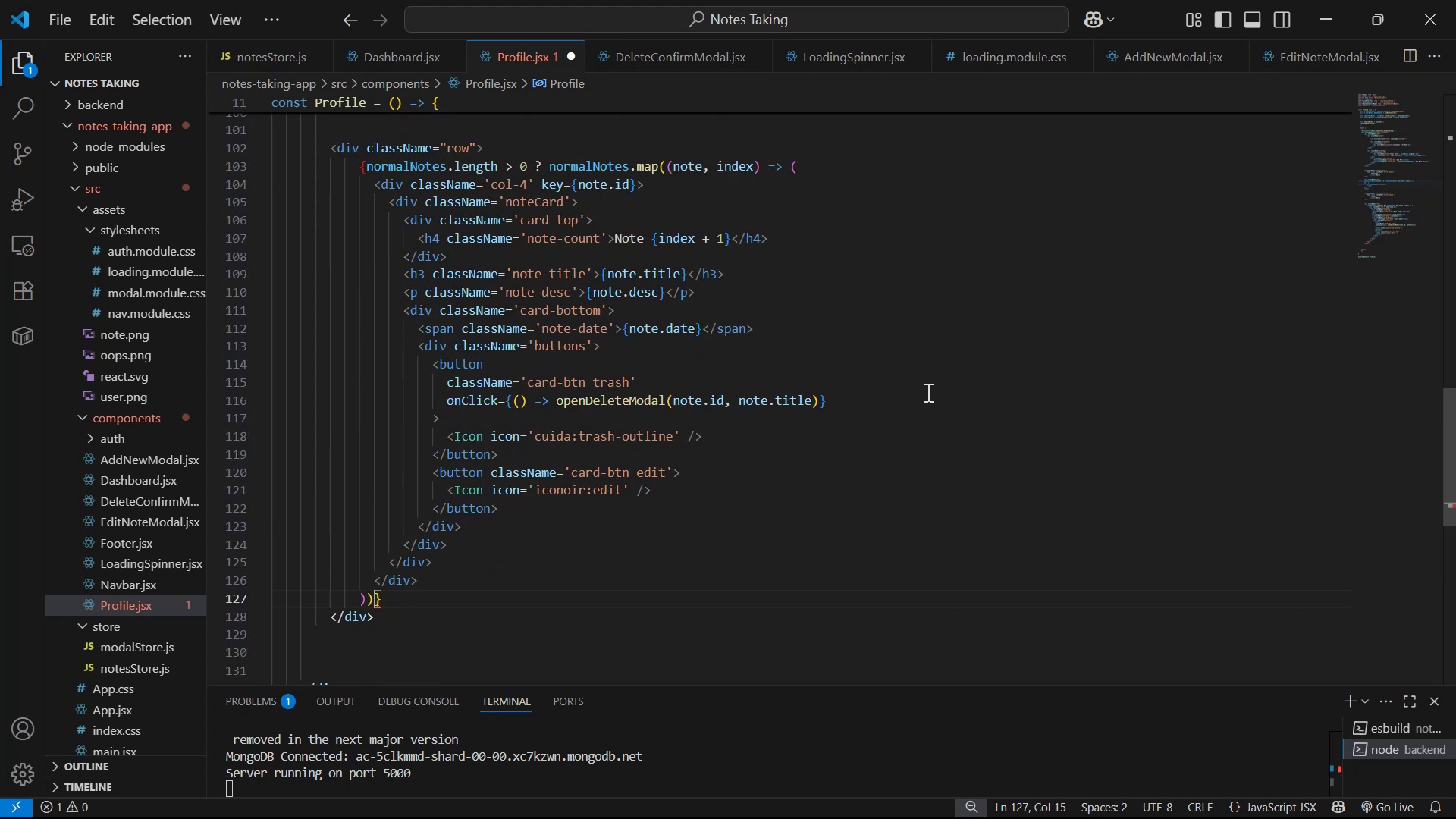 
type( : ())
 